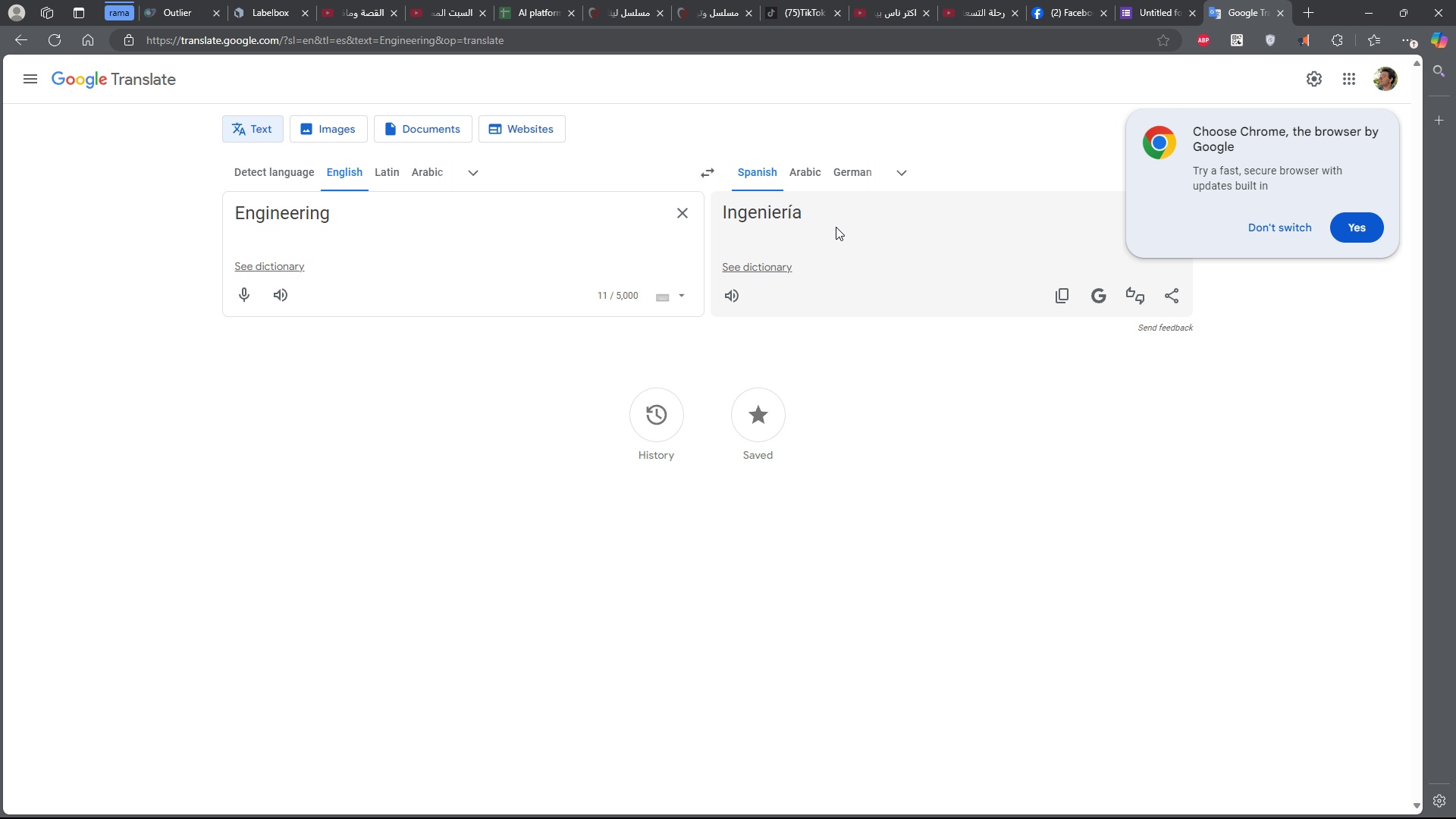 
double_click([835, 221])
 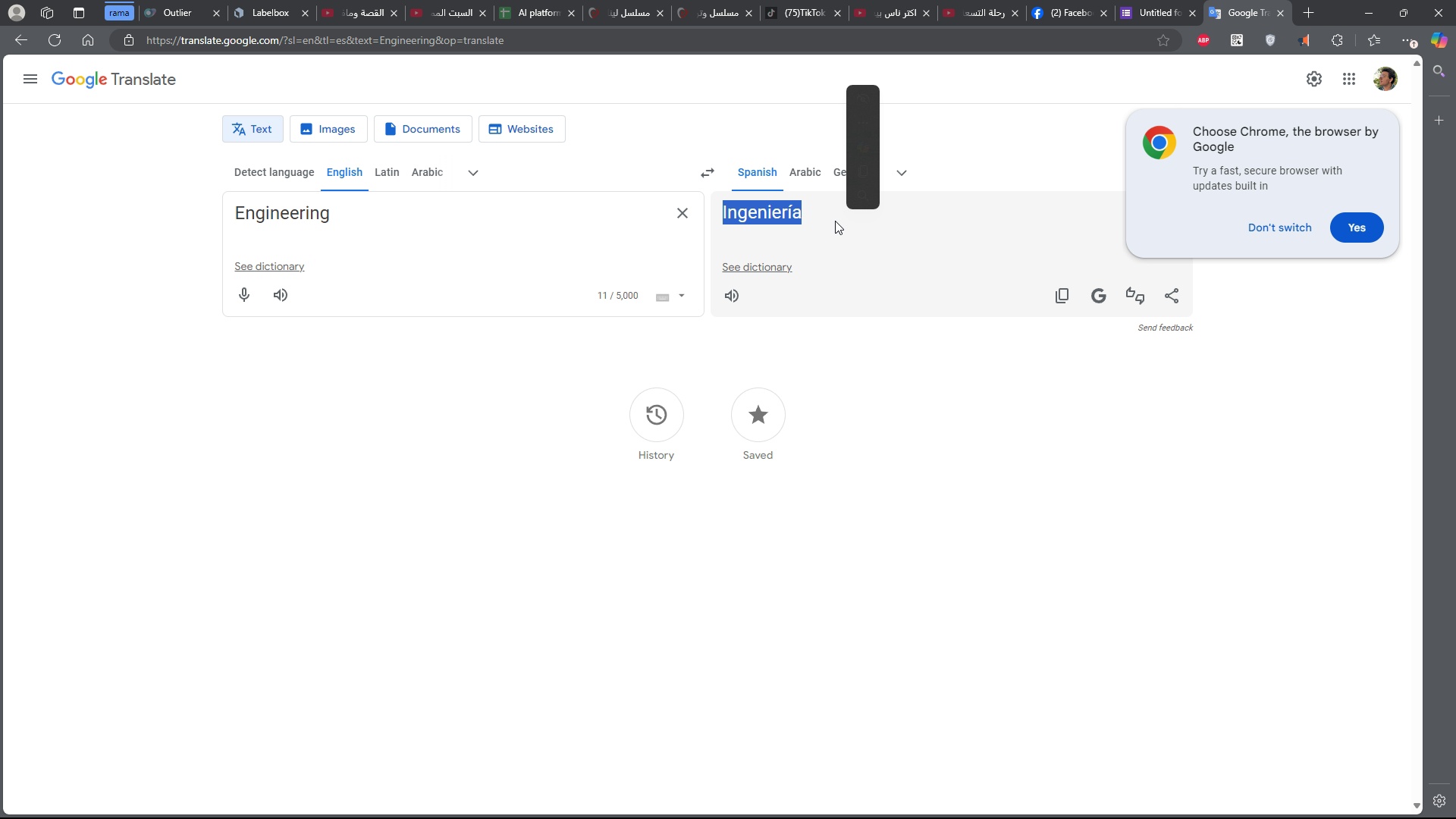 
triple_click([835, 221])
 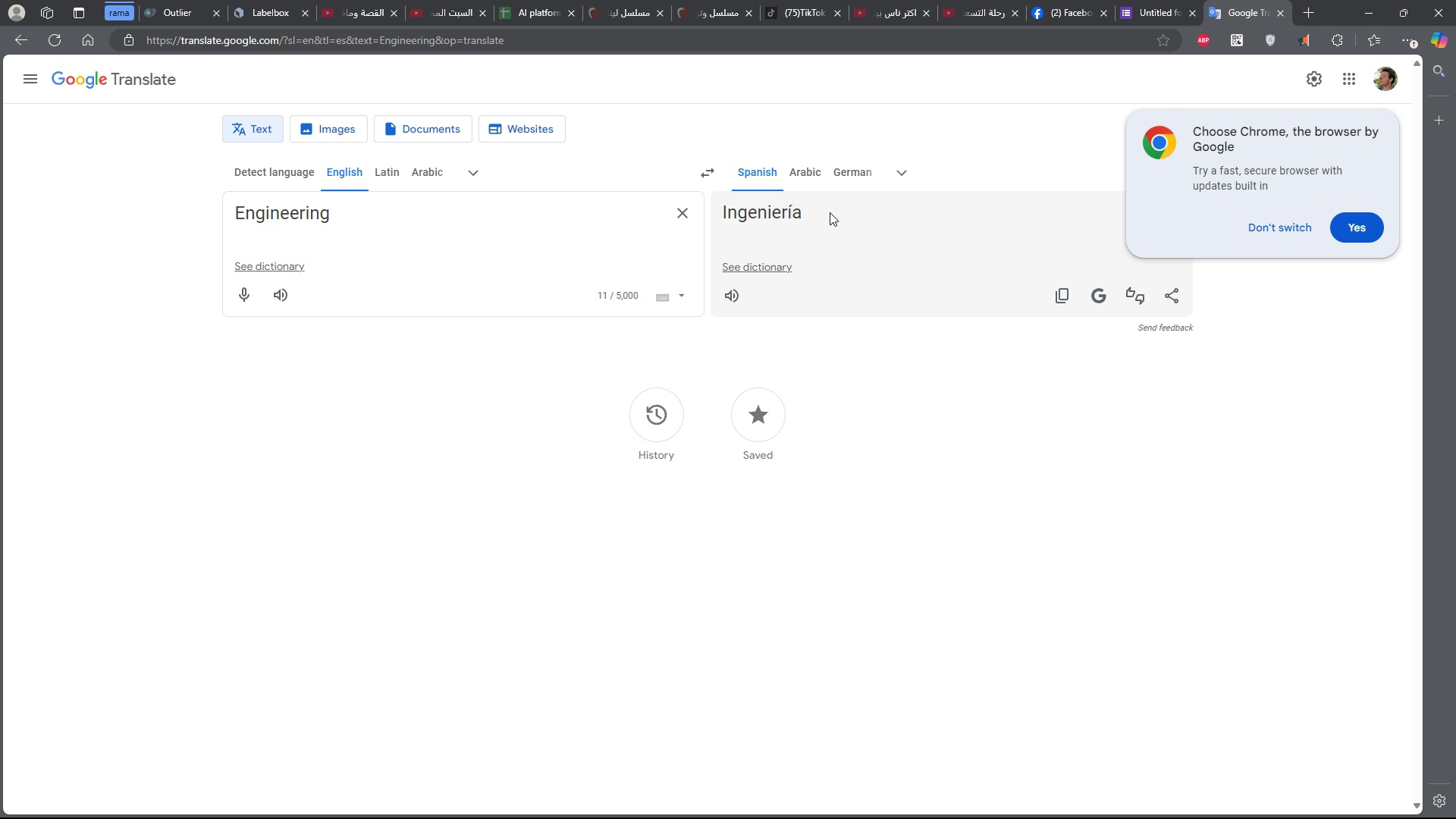 
double_click([829, 213])
 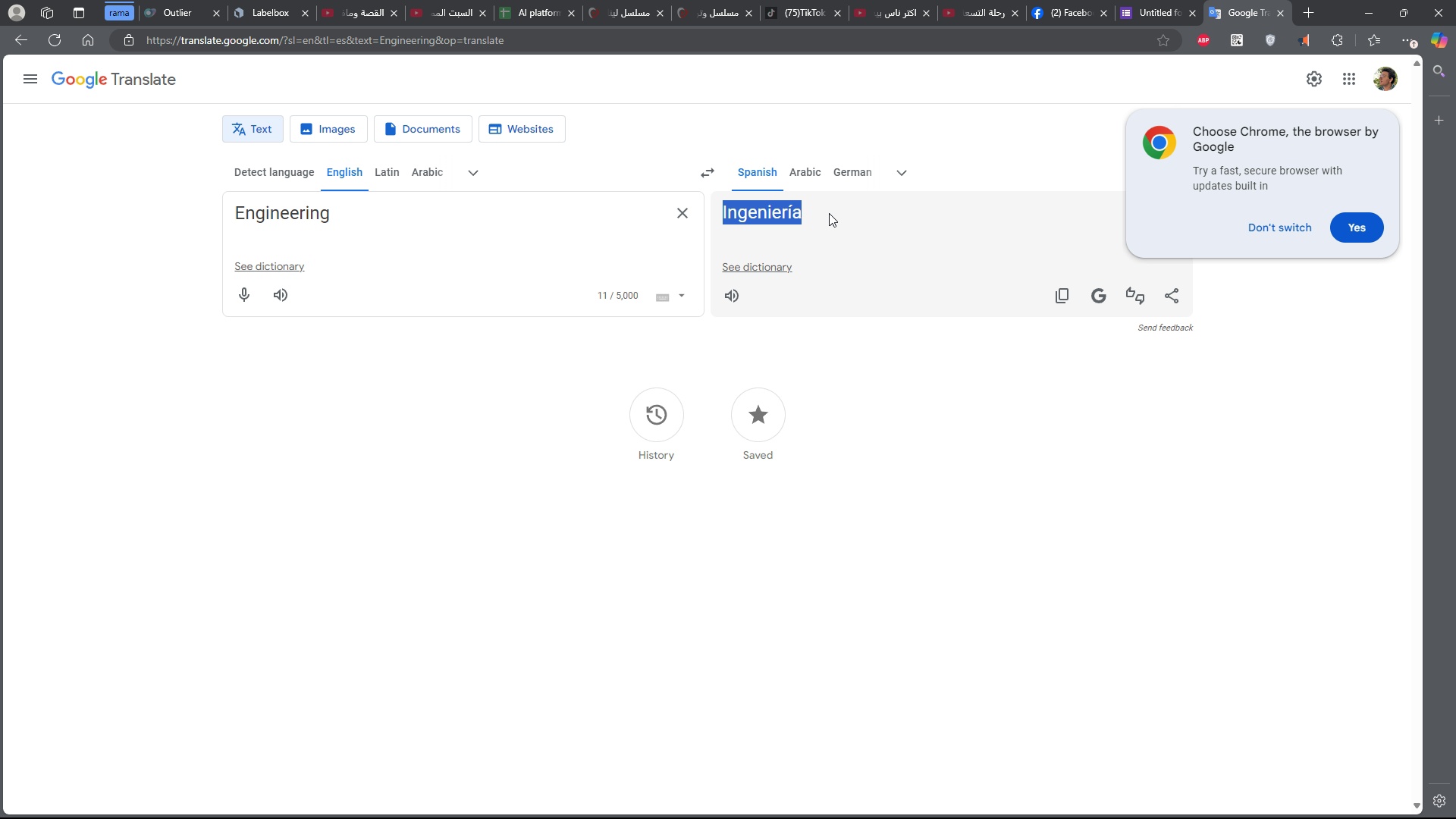 
triple_click([829, 213])
 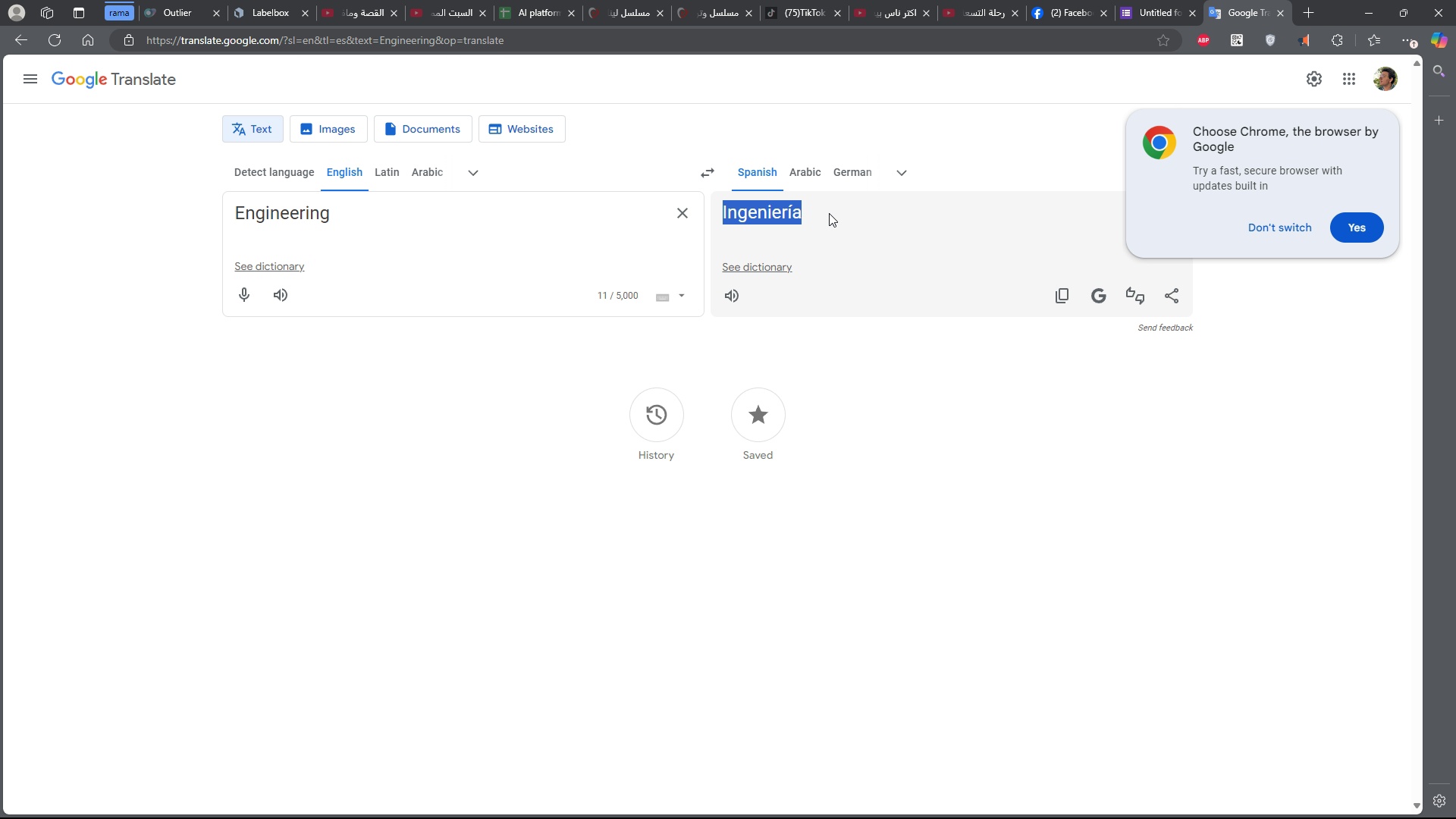 
key(Control+C)
 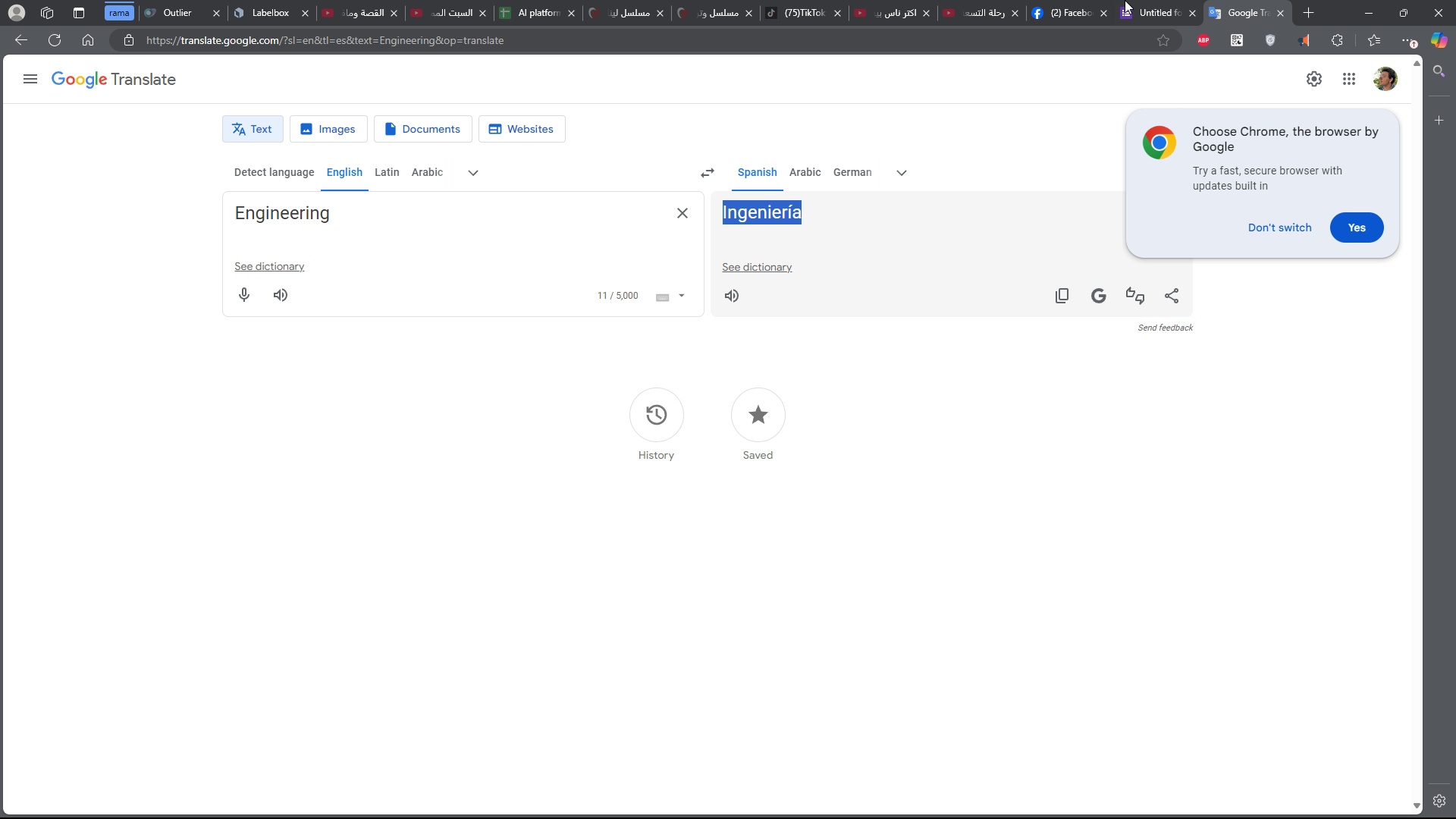 
key(Control+C)
 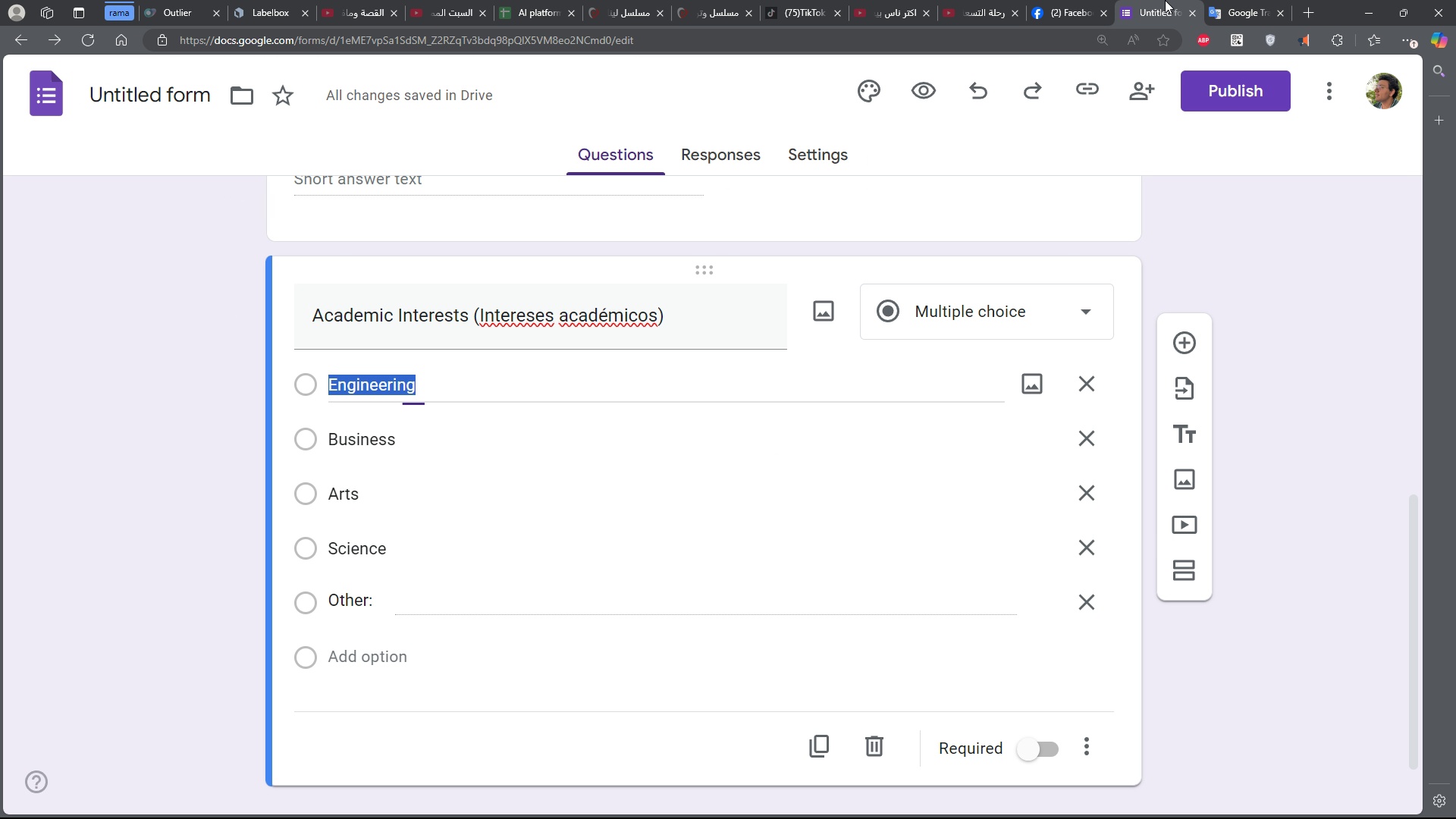 
left_click([1165, 0])
 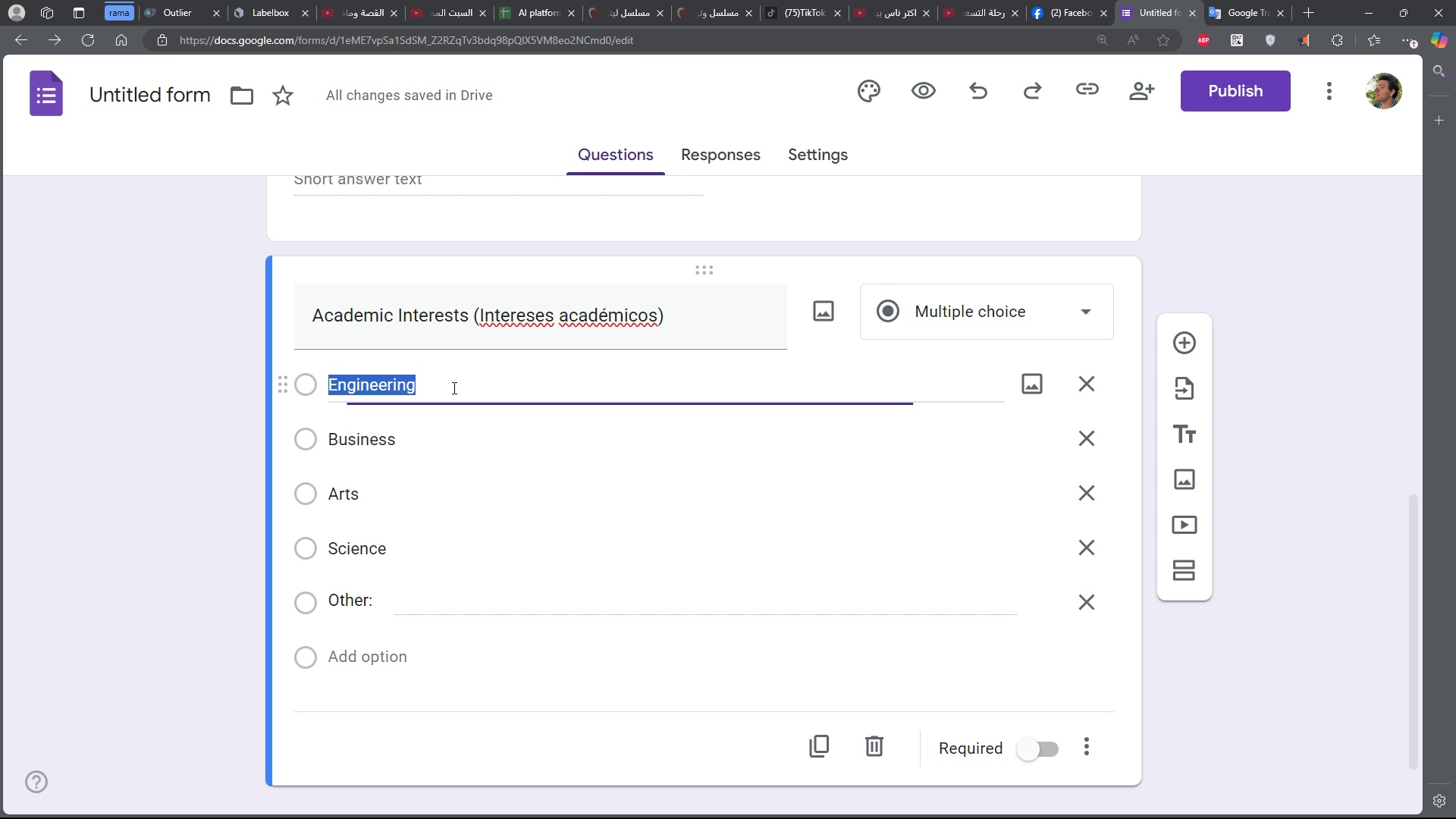 
double_click([453, 387])
 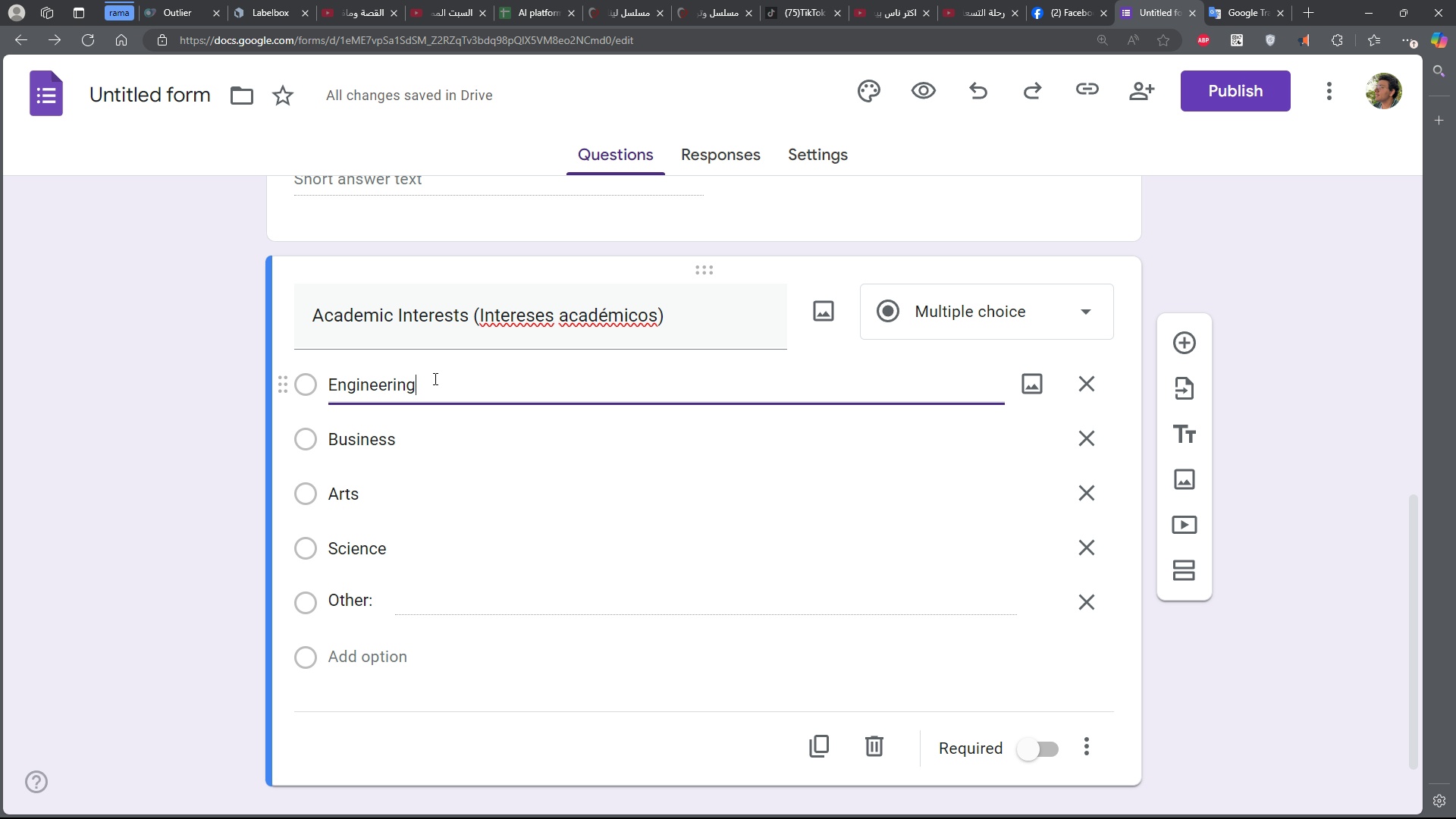 
key(Space)
 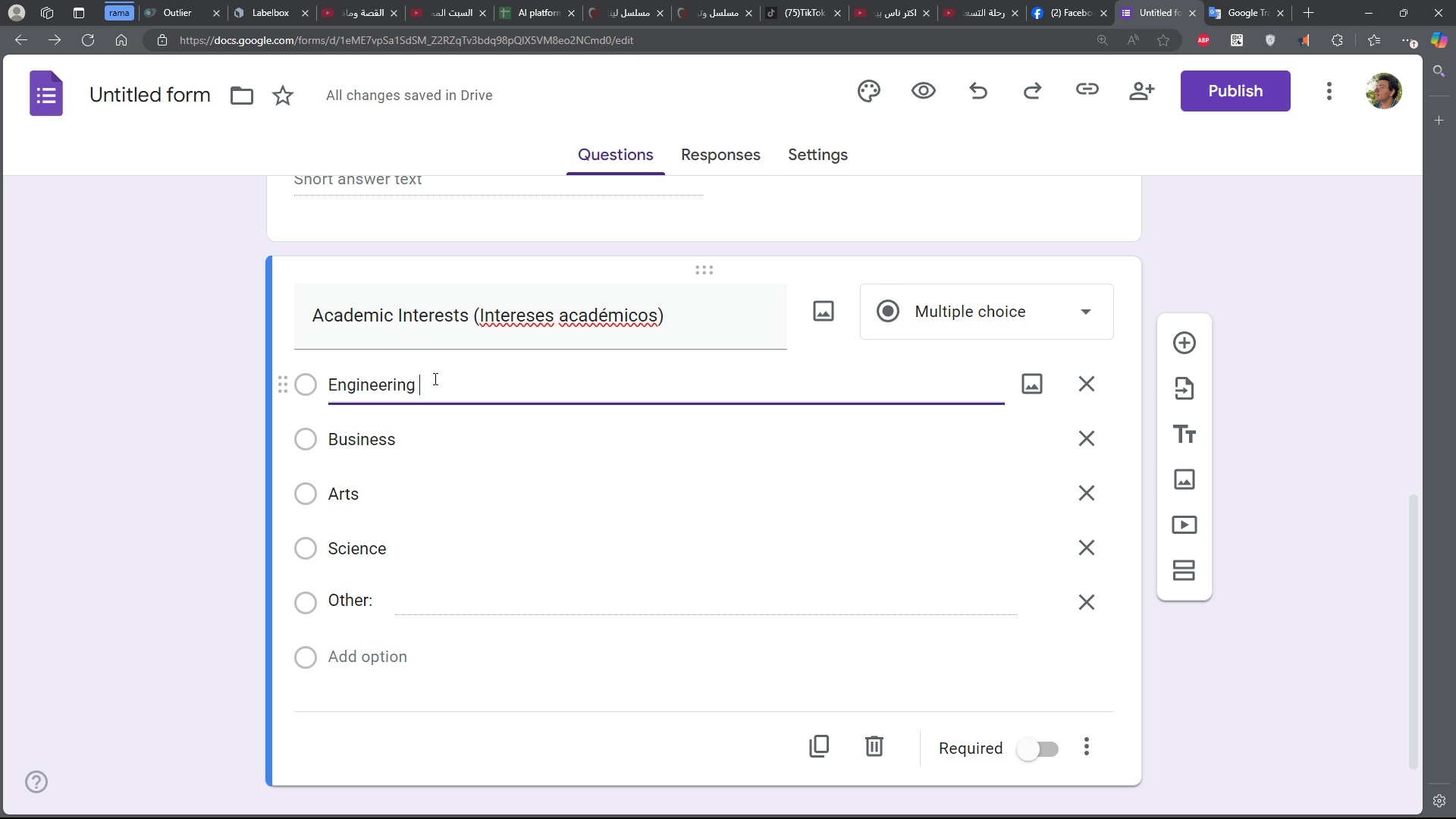 
key(Shift+9)
 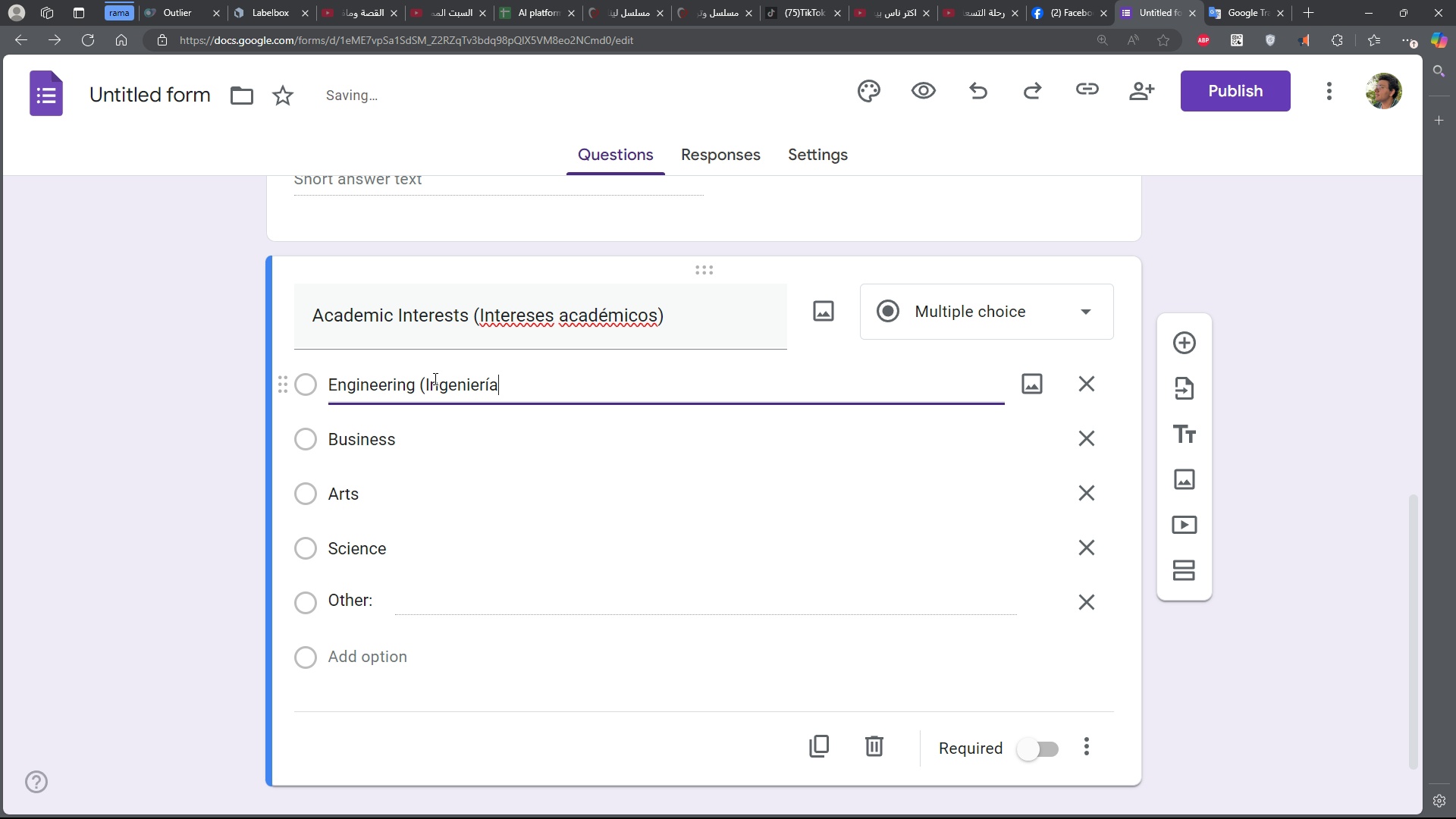 
key(Control+ControlLeft)
 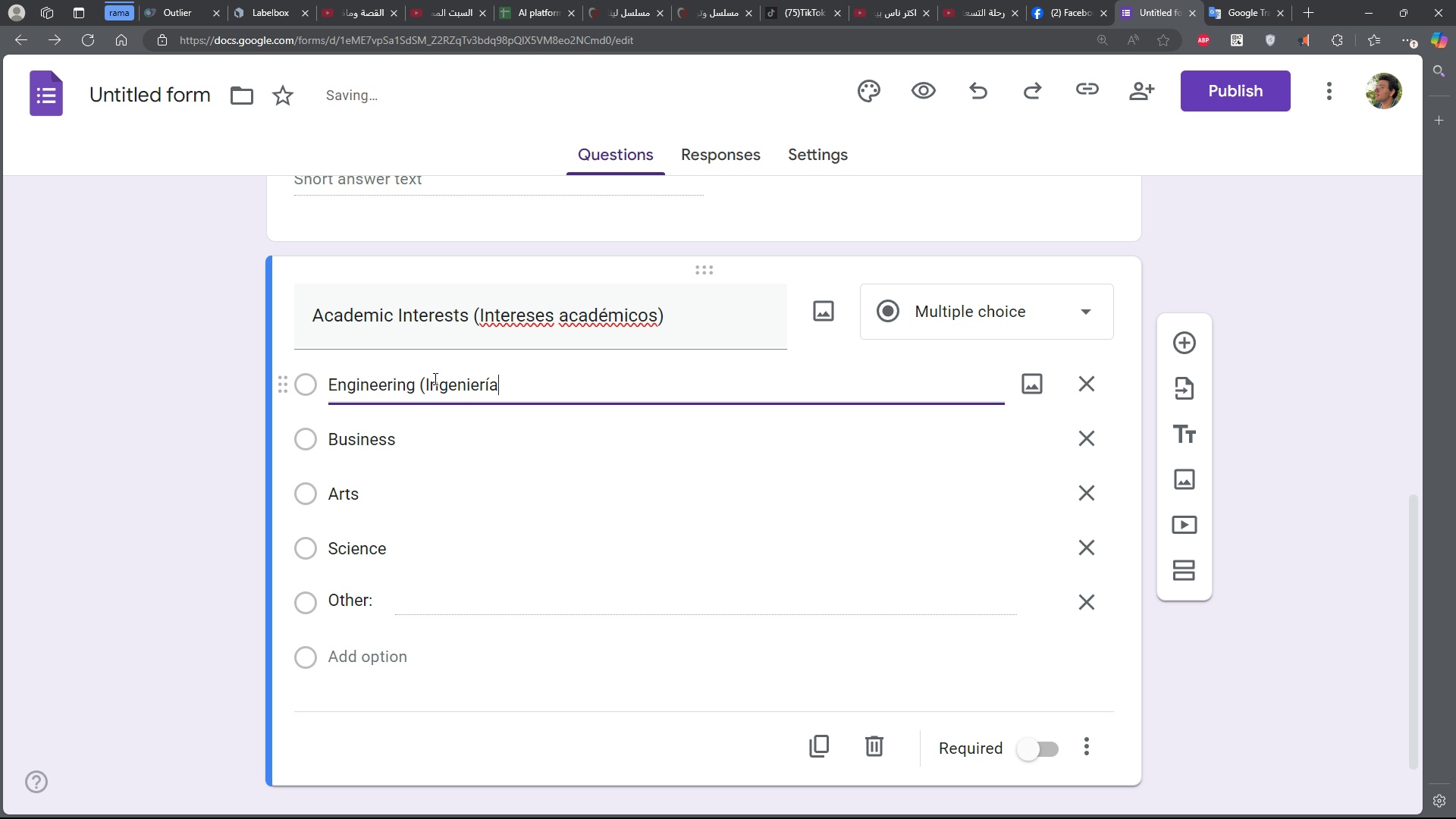 
key(Control+V)
 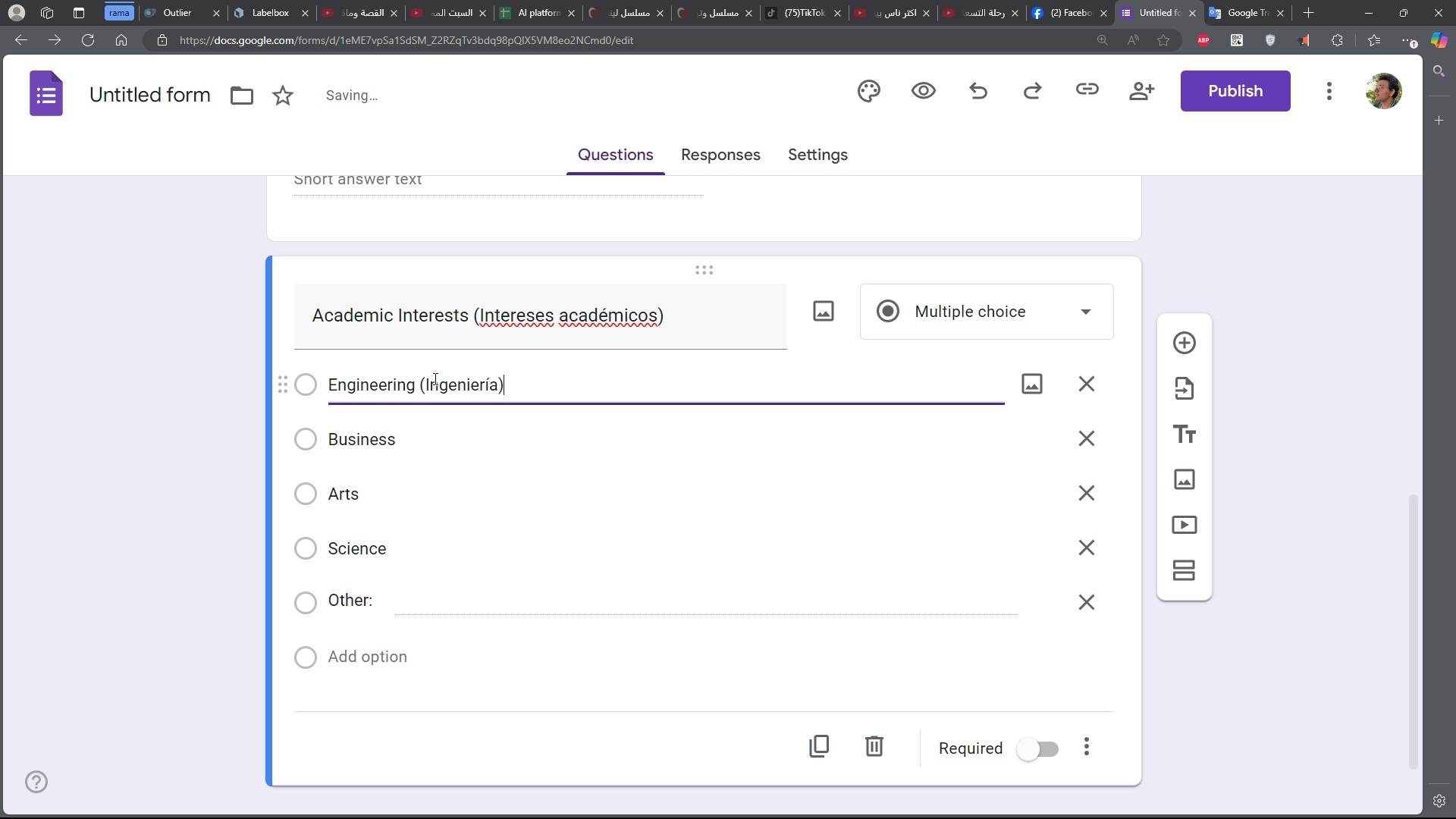 
key(Shift+ShiftLeft)
 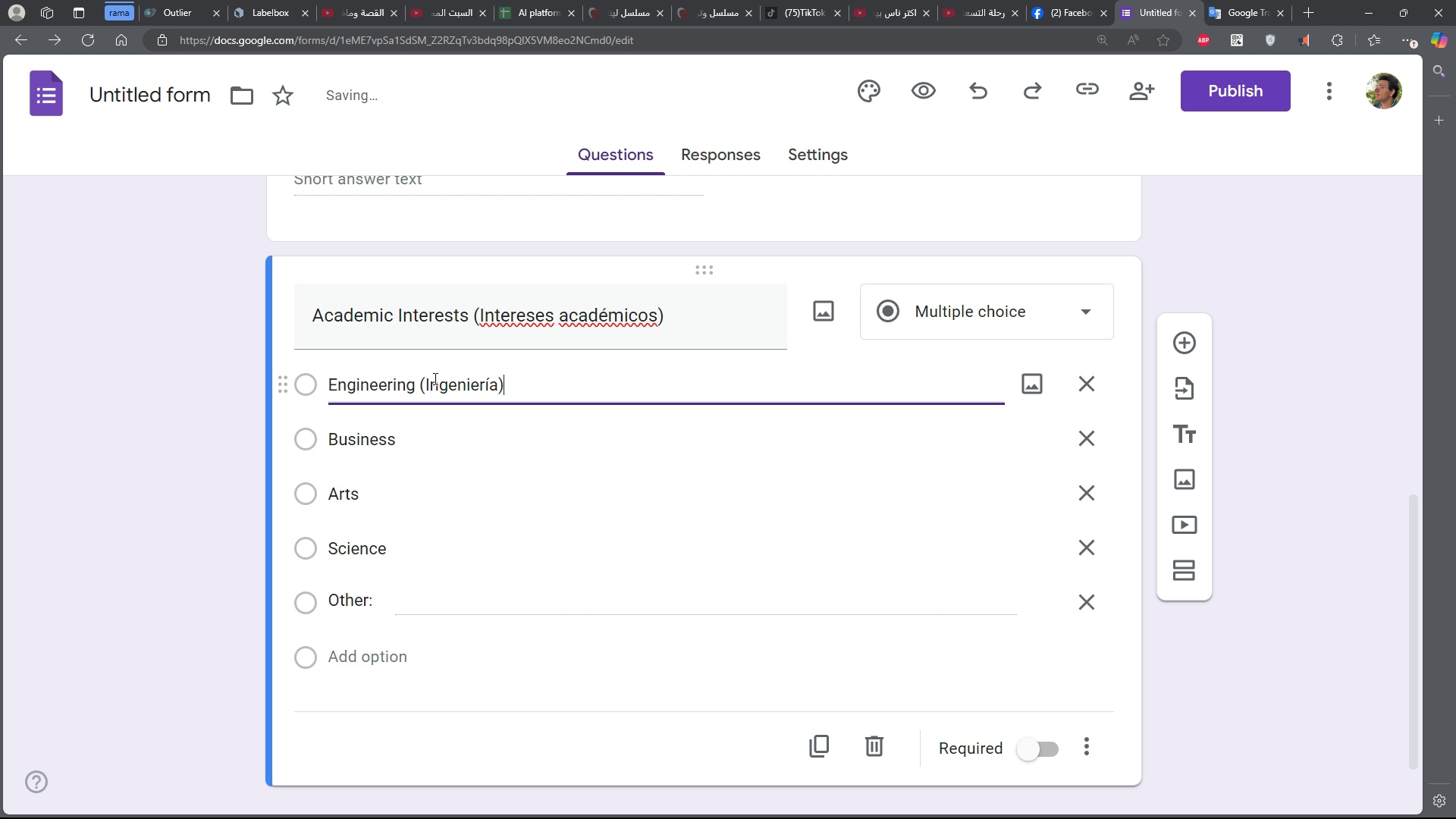 
key(Shift+0)
 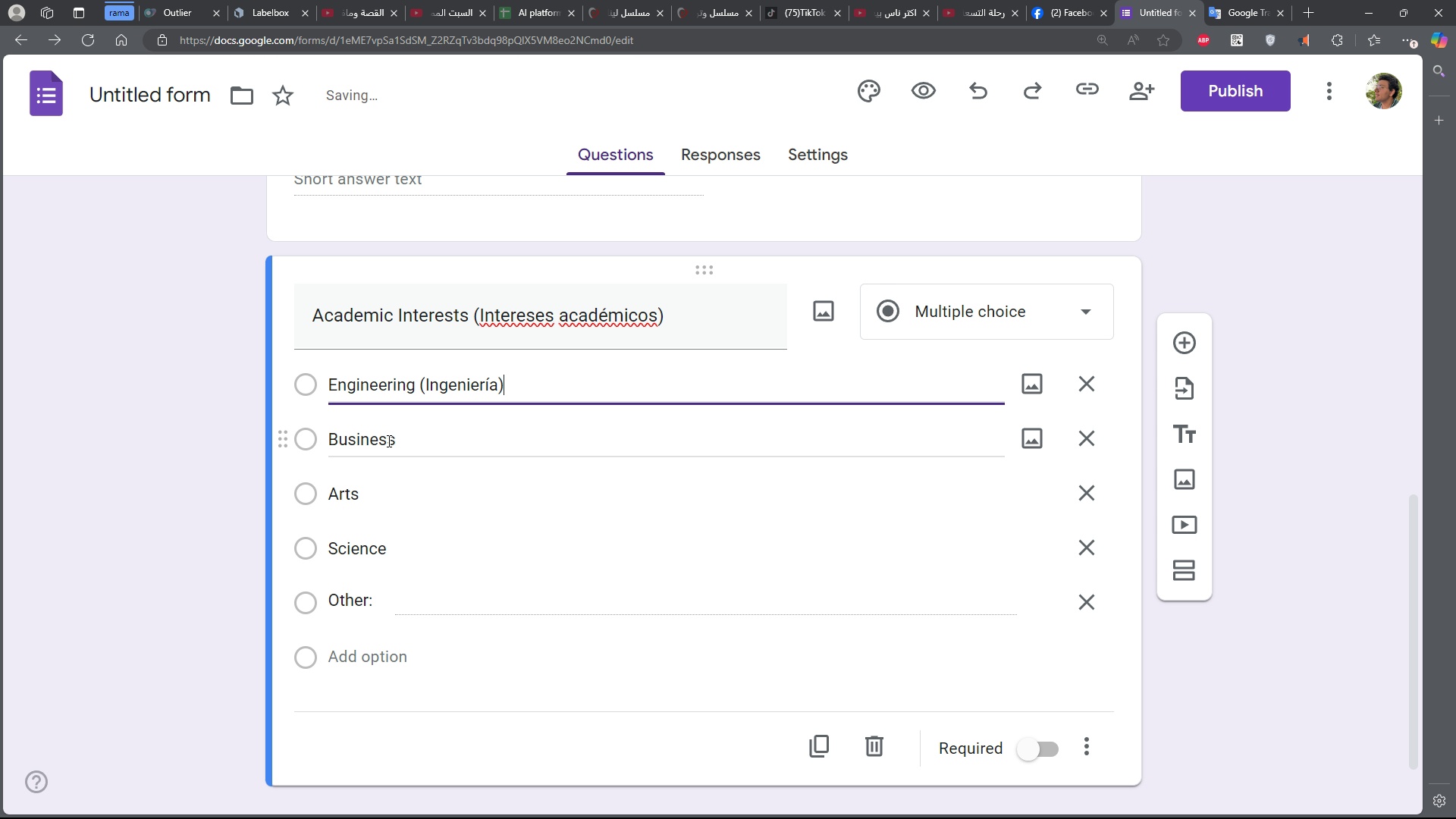 
double_click([388, 441])
 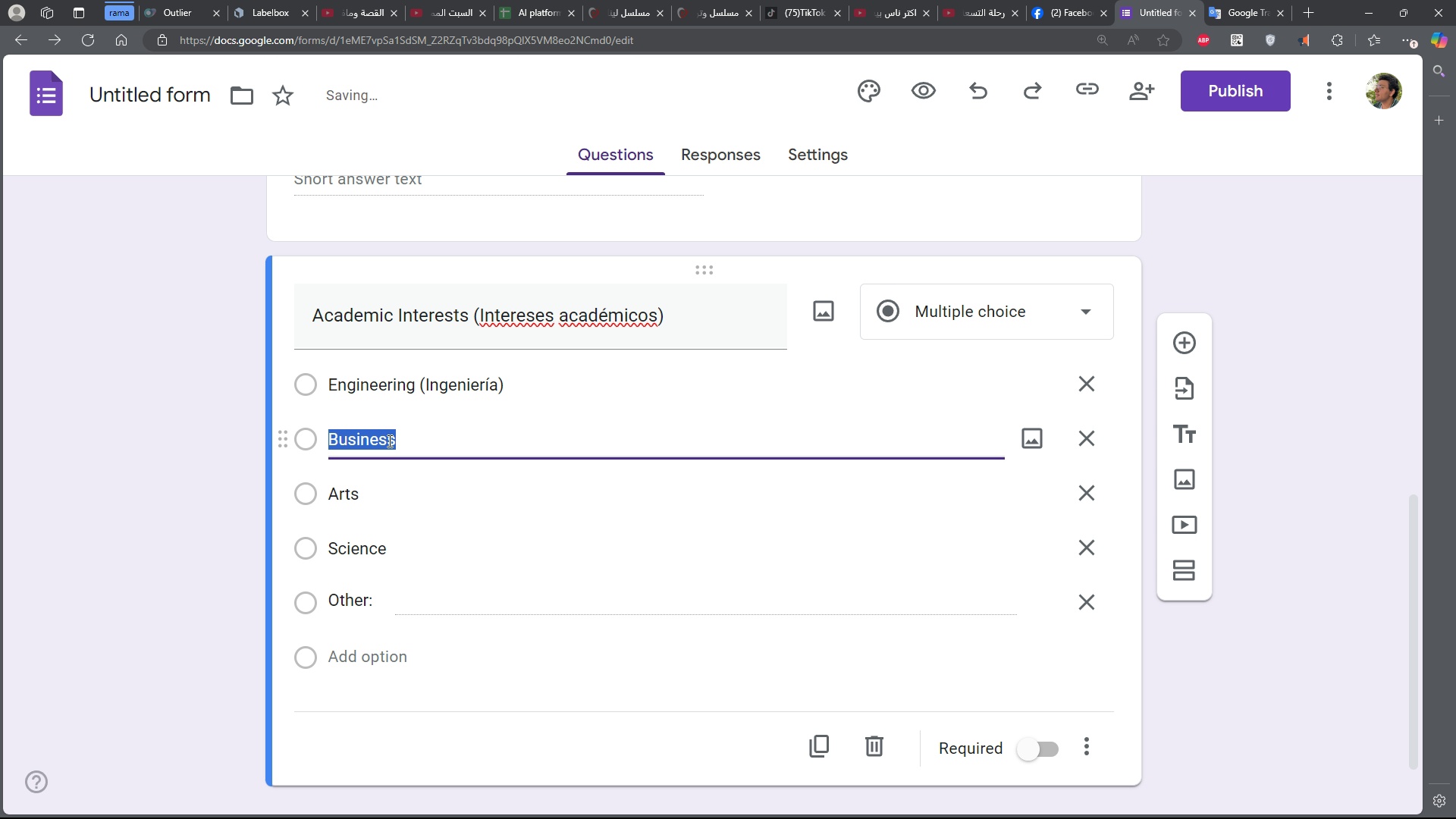 
key(Control+C)
 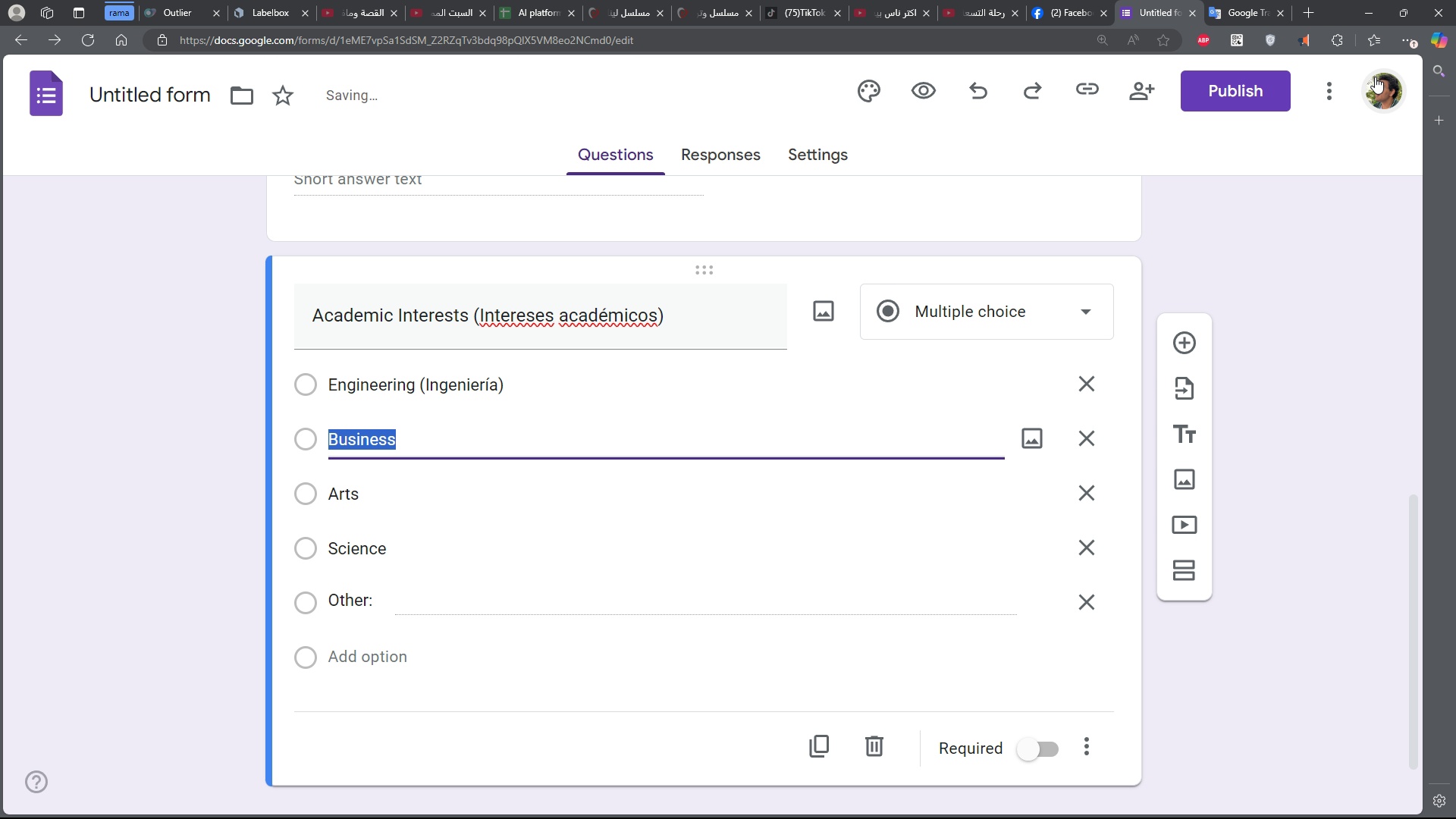 
key(Control+C)
 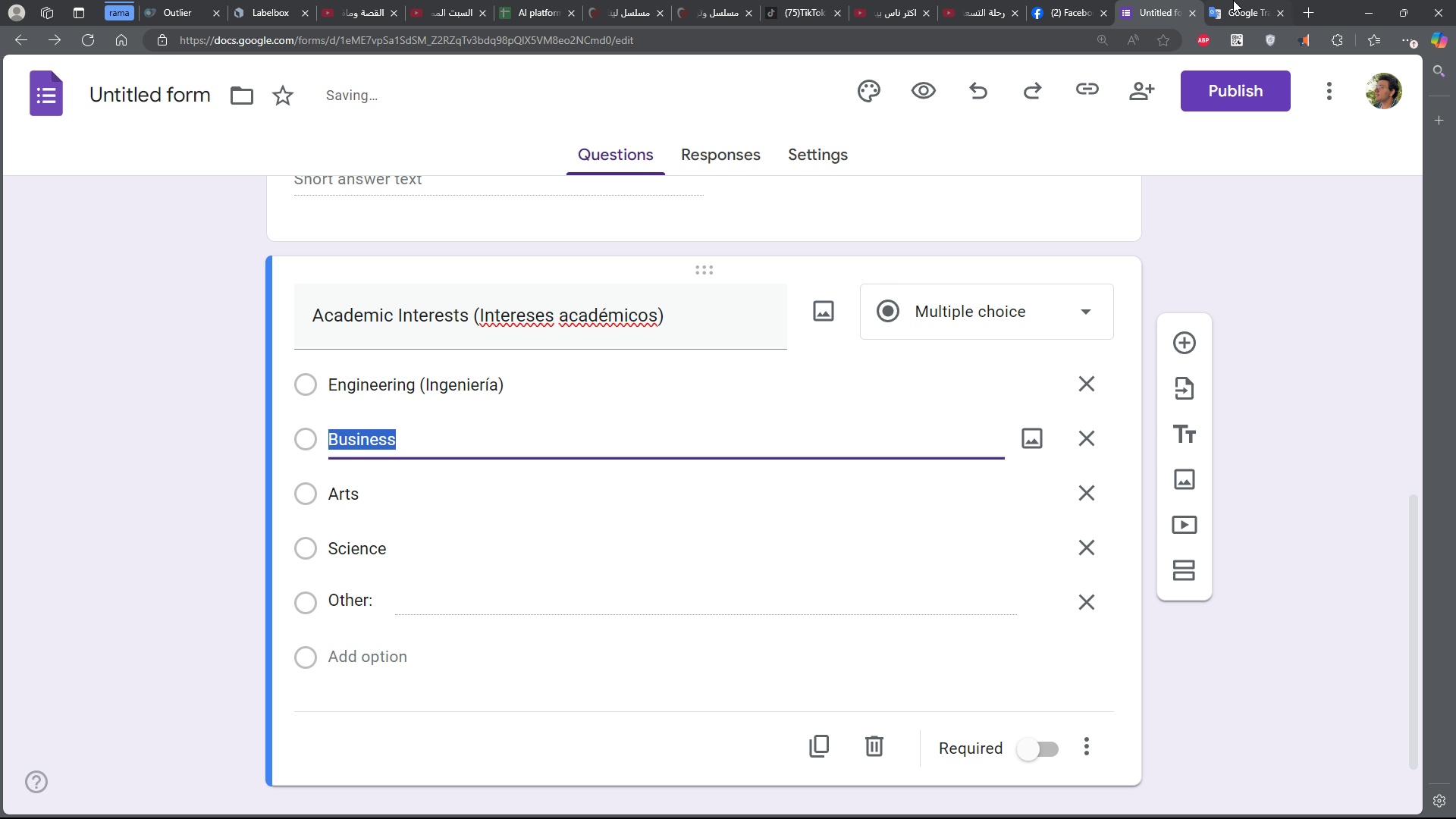 
left_click([1233, 0])
 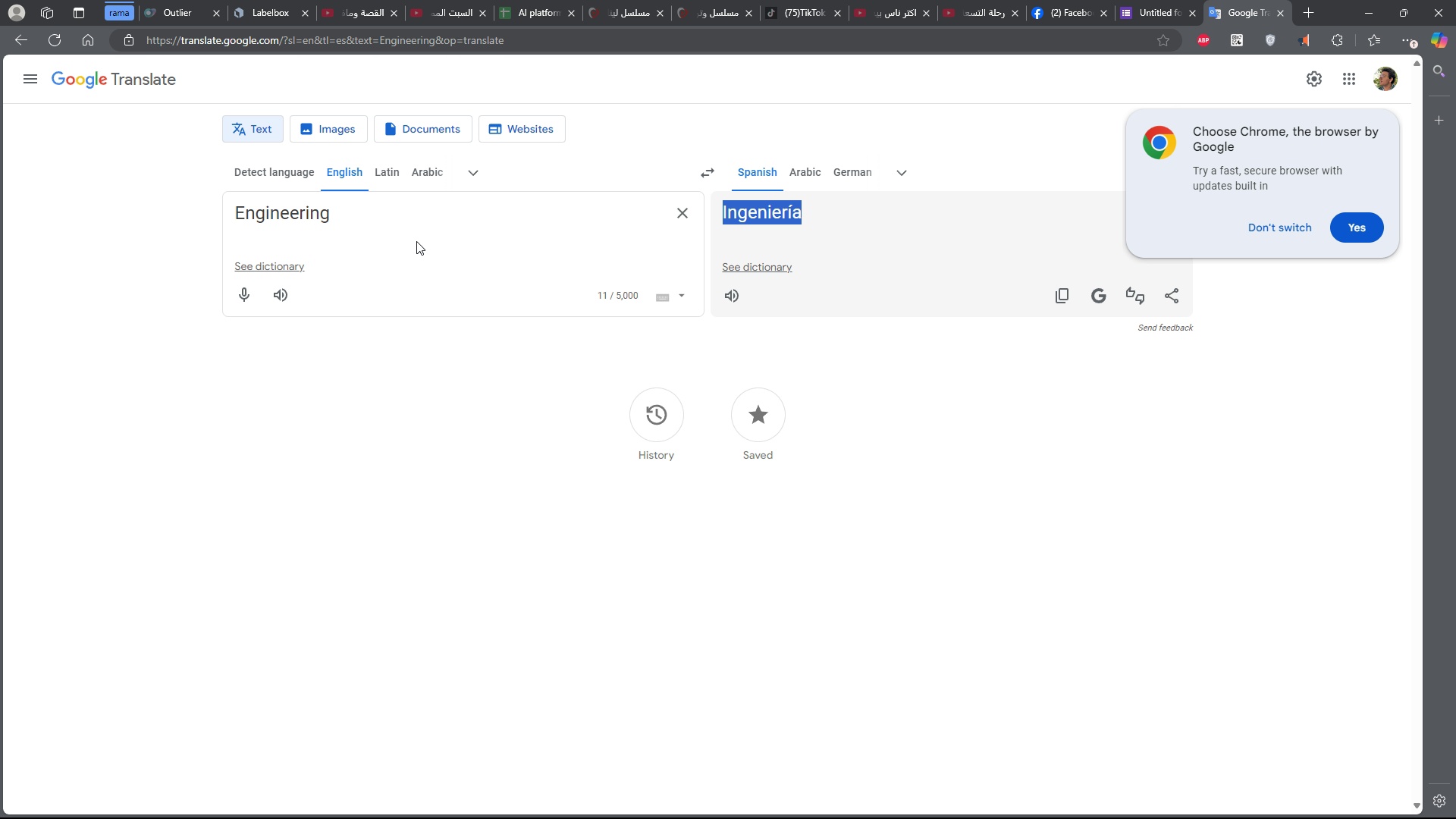 
left_click([416, 241])
 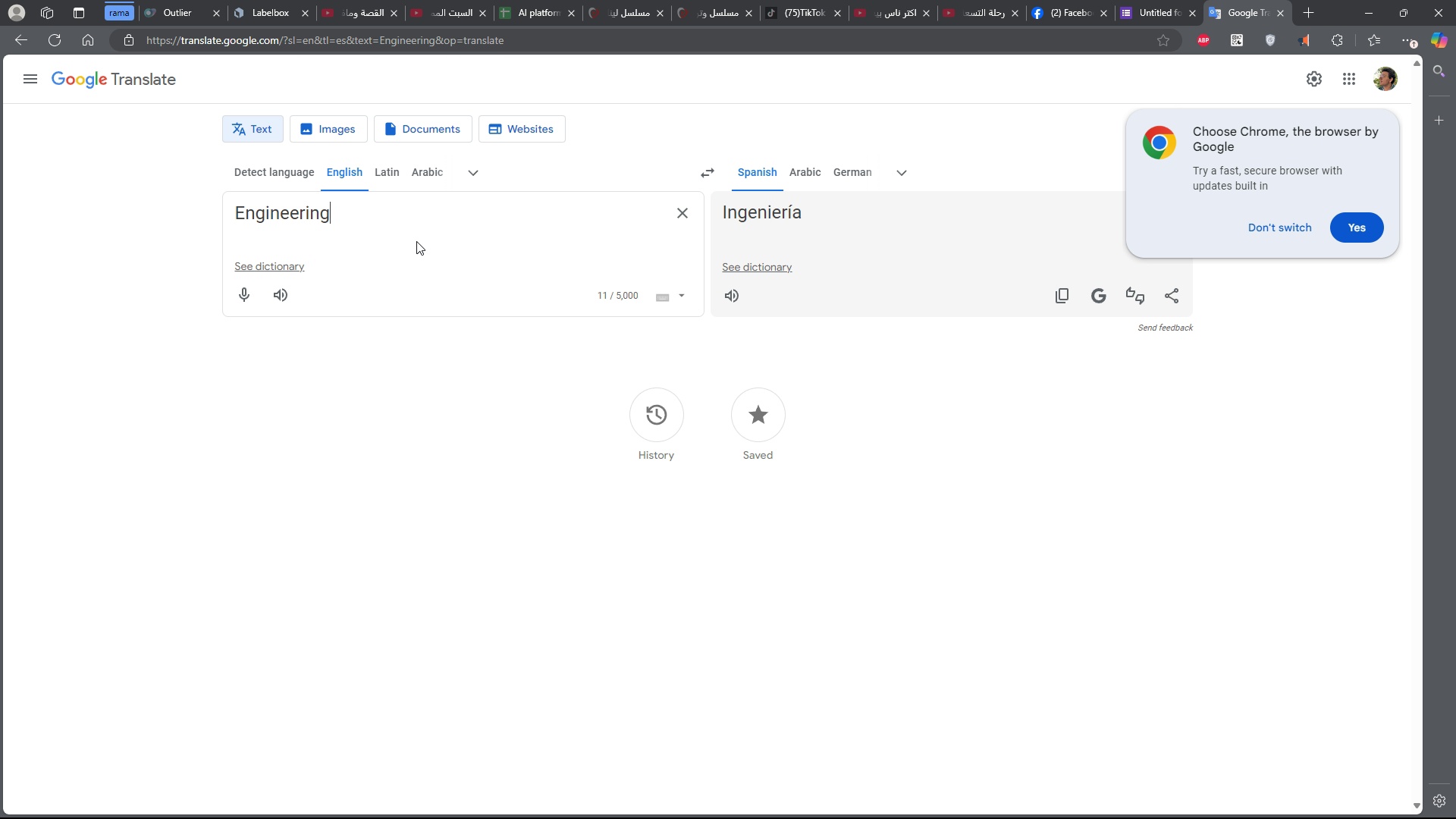 
key(Control+A)
 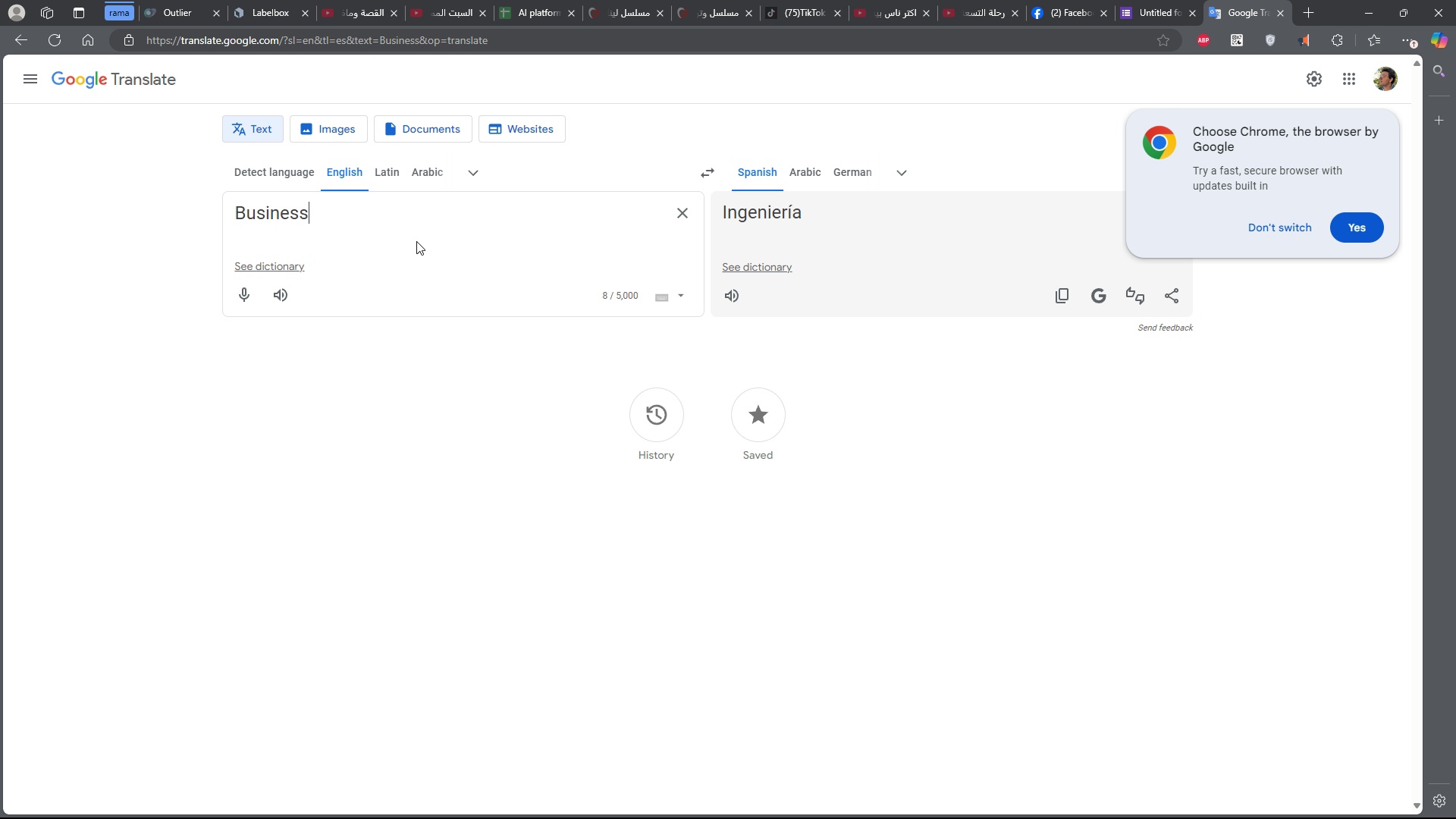 
key(Control+V)
 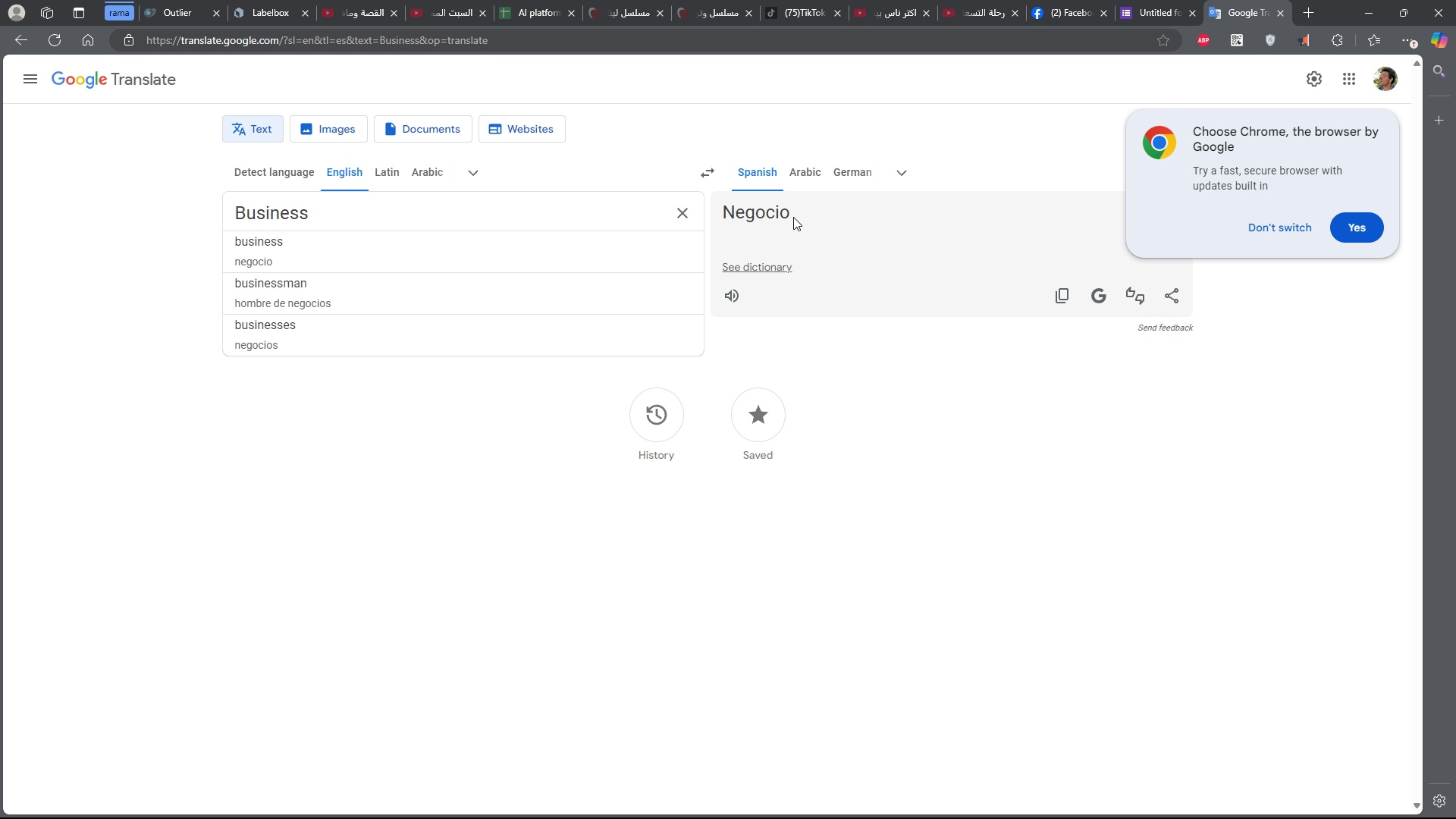 
double_click([793, 217])
 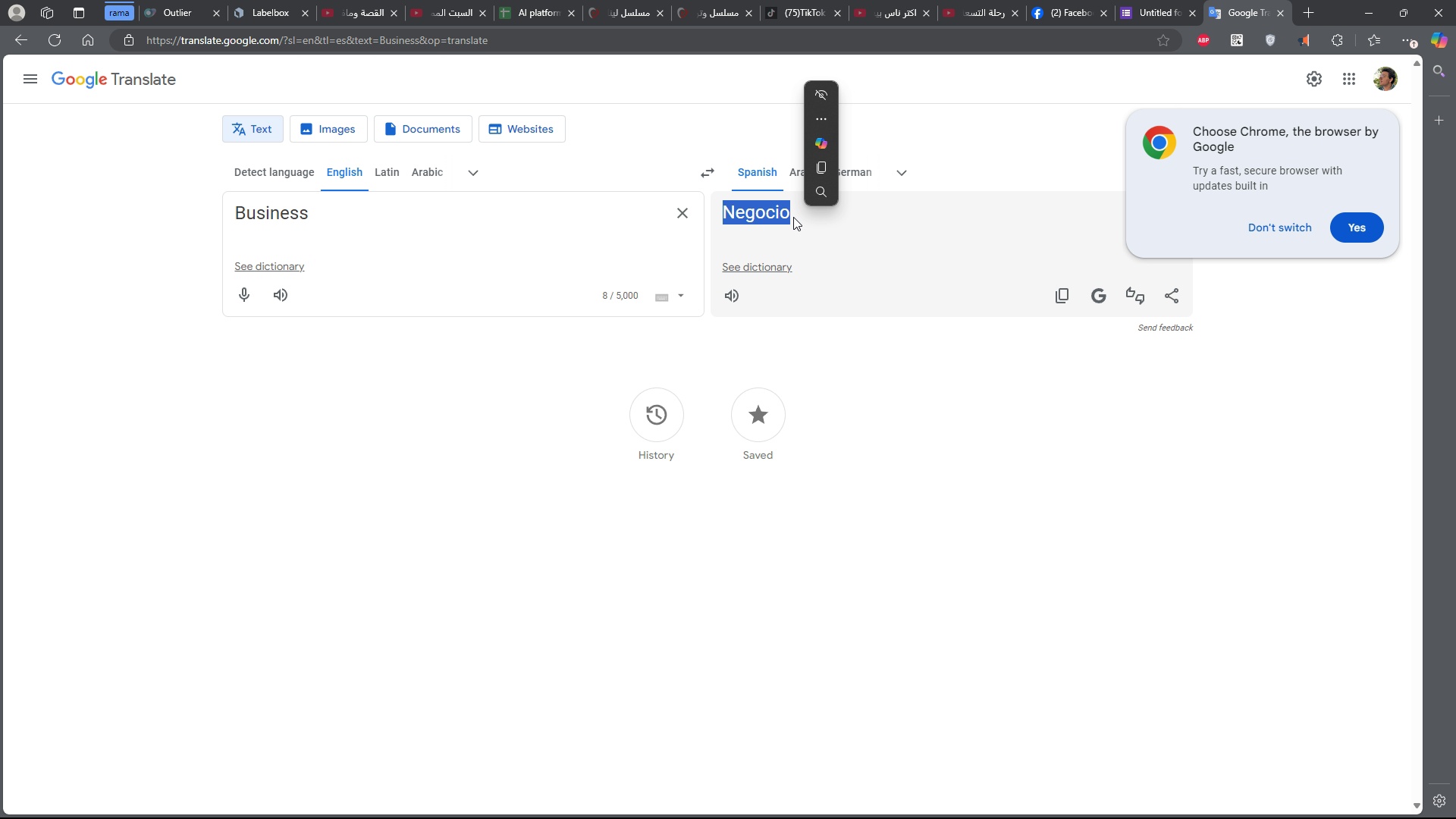 
key(Control+C)
 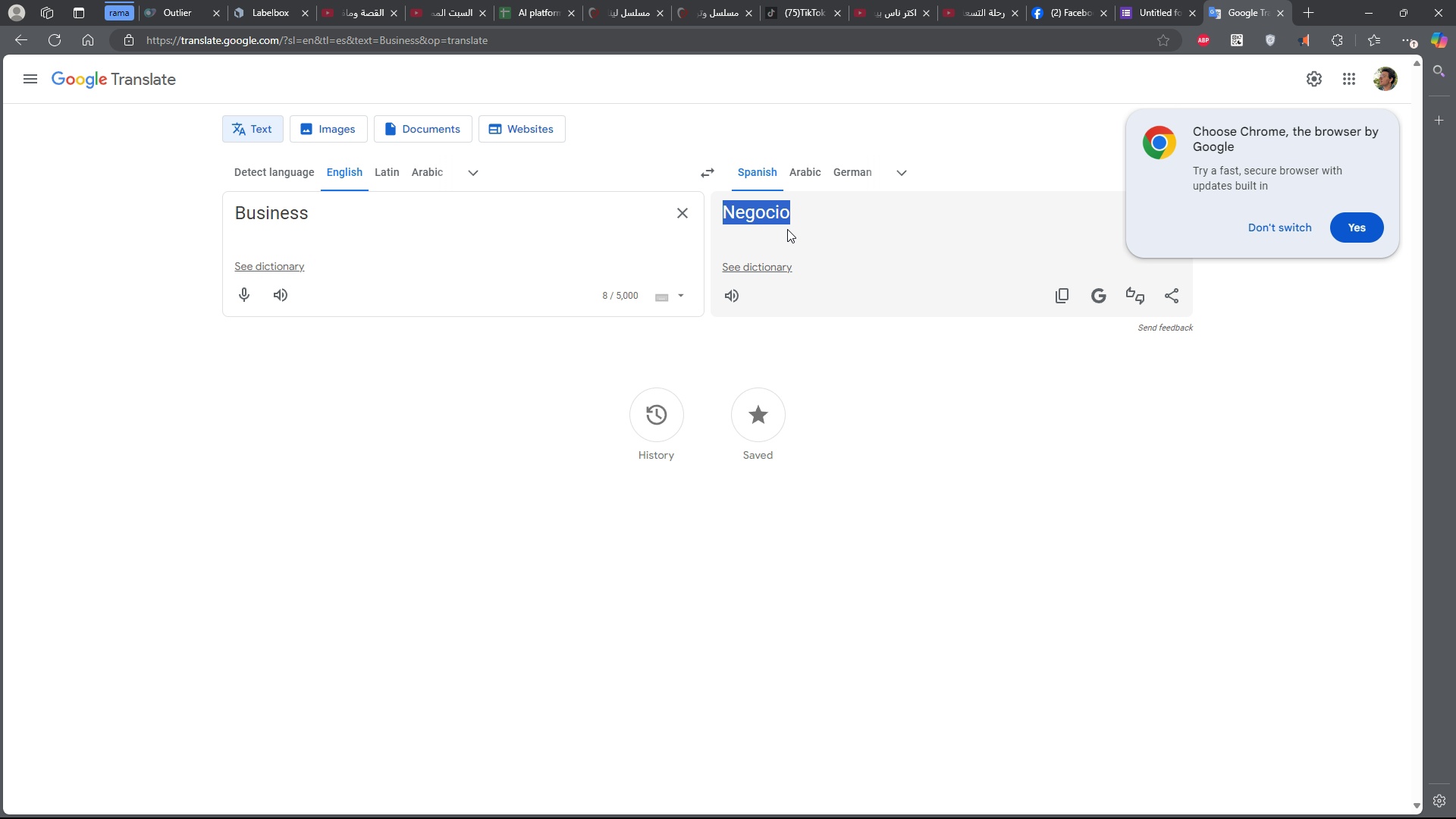 
key(Control+C)
 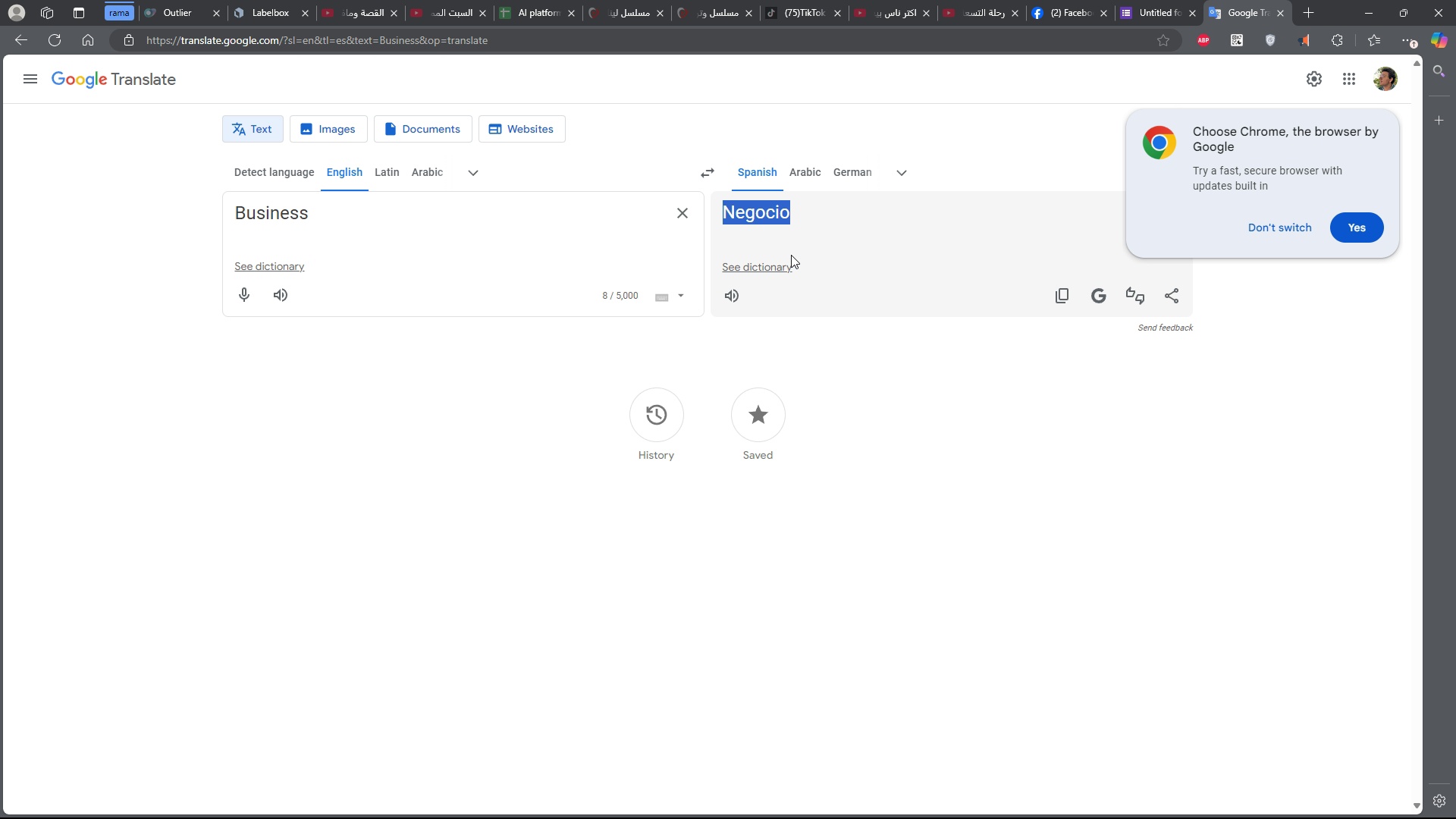 
key(Control+C)
 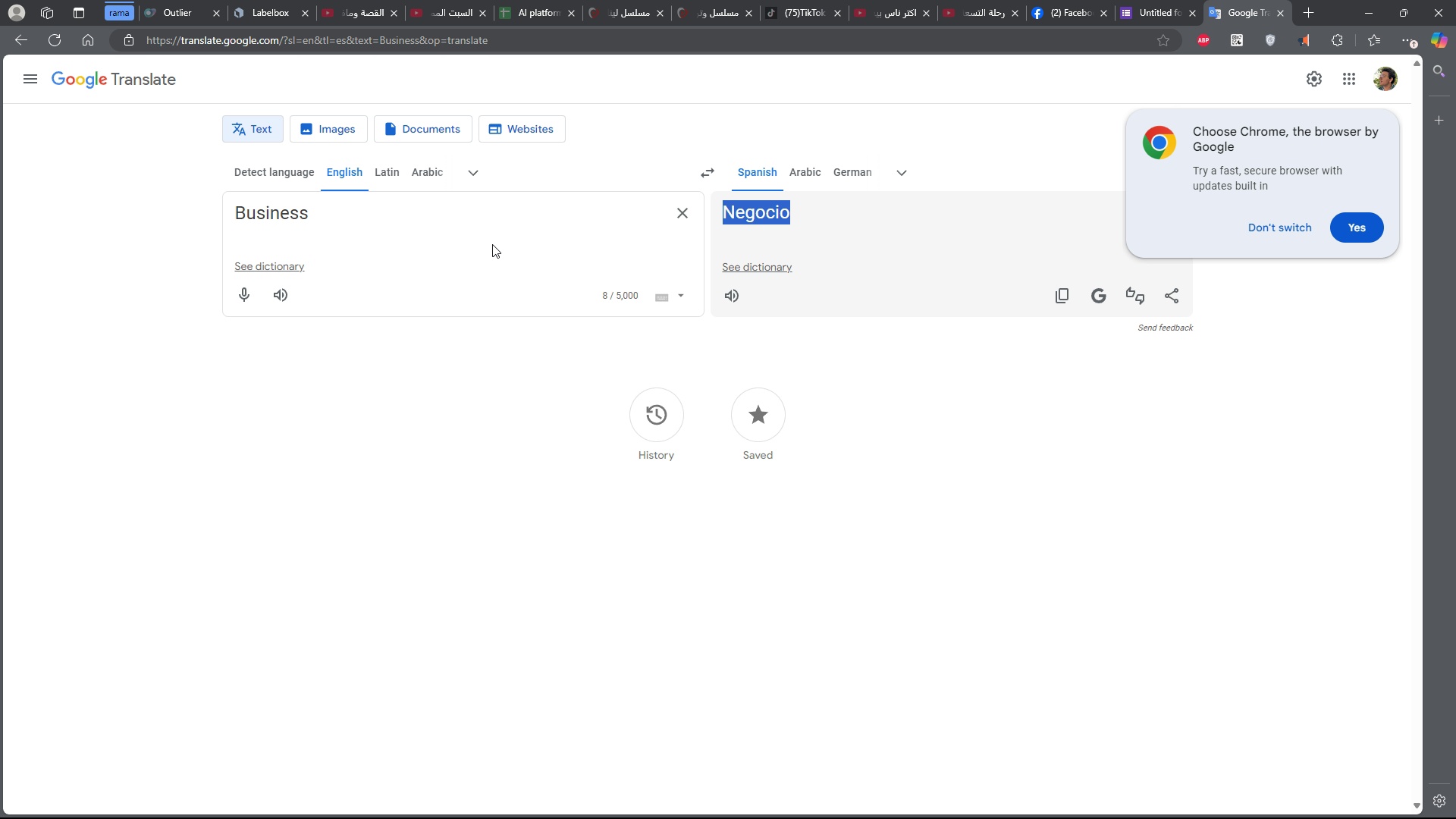 
left_click([438, 237])
 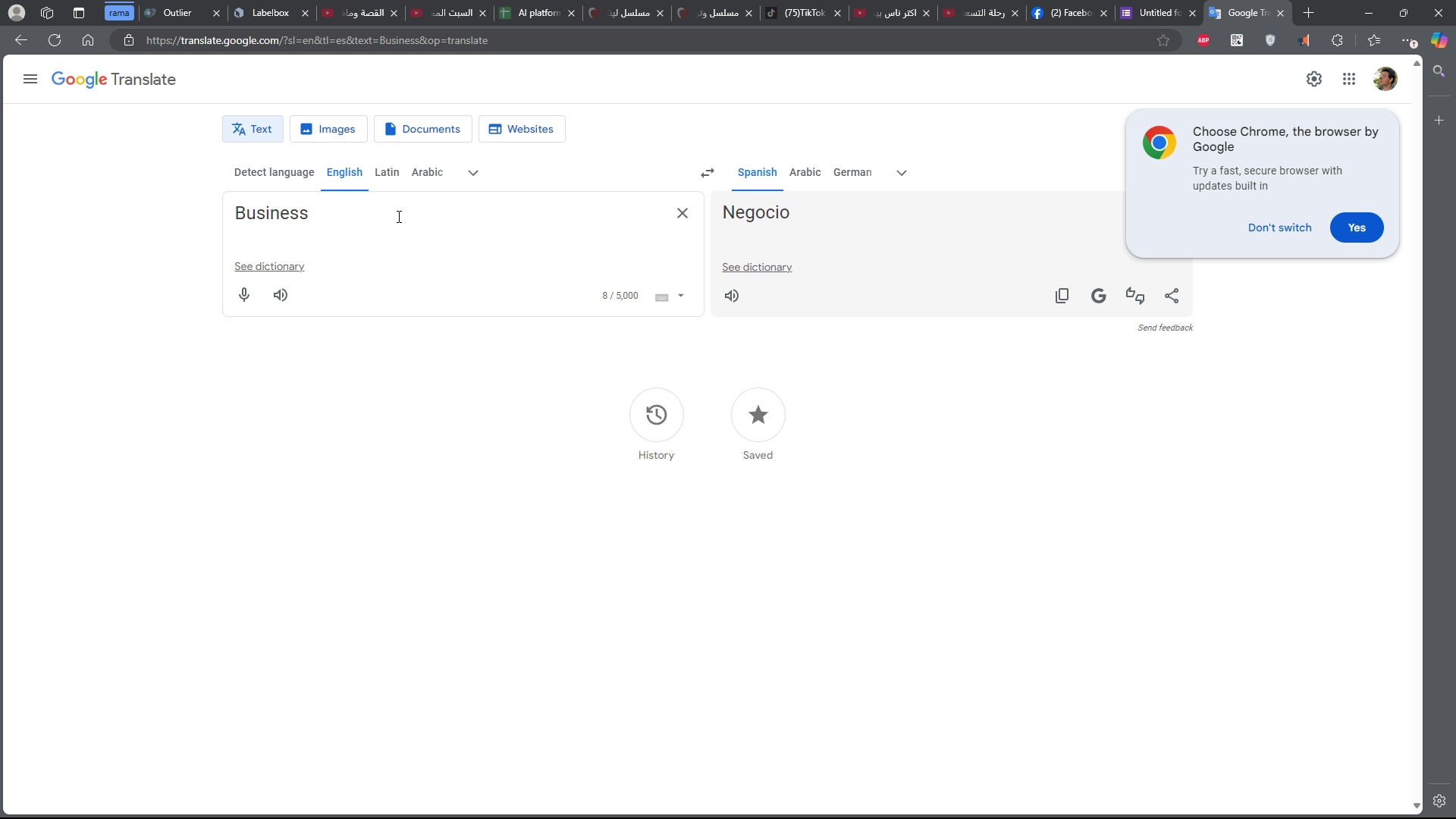 
key(Space)
 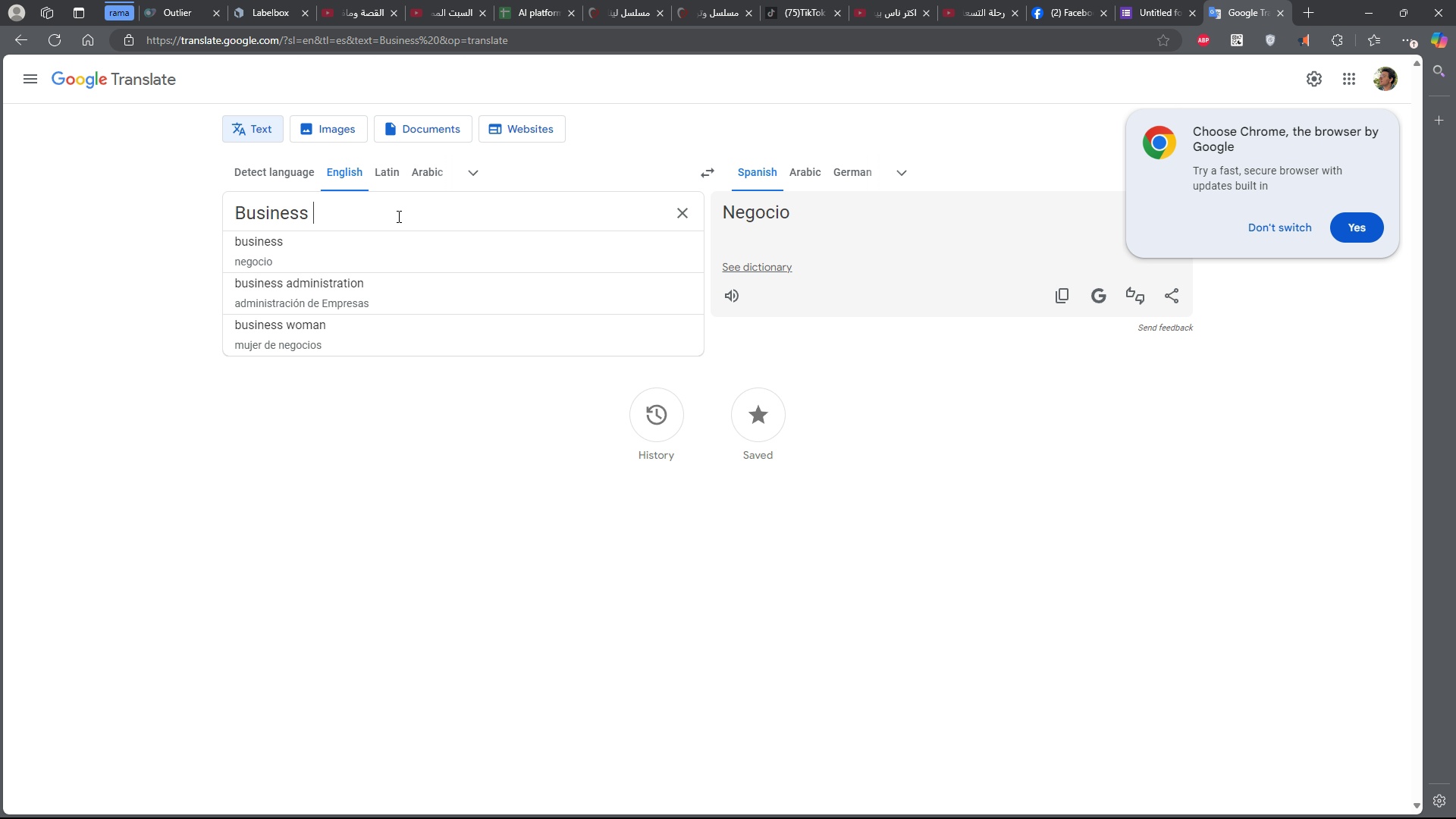 
wait(7.17)
 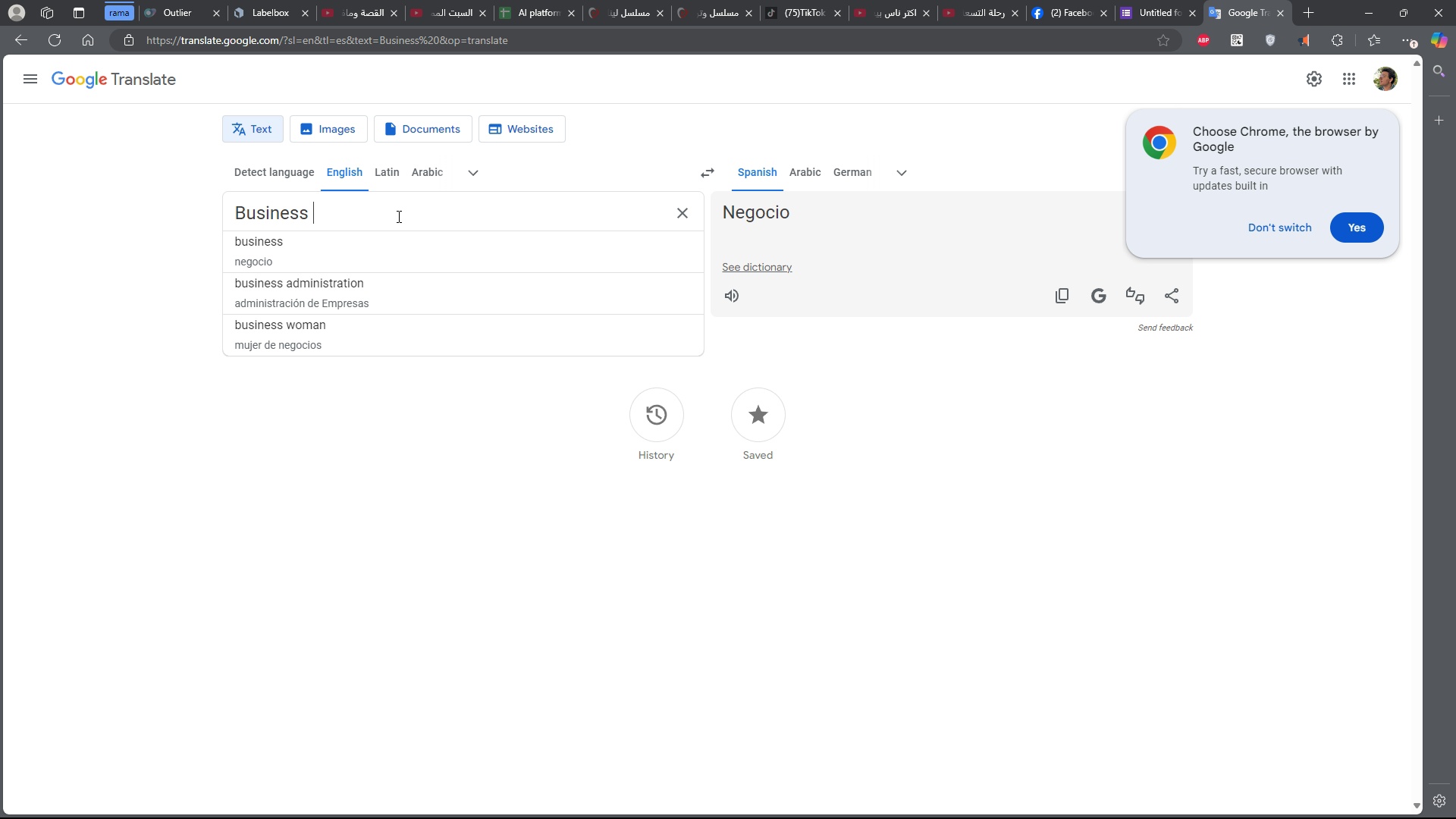 
type(degr)
key(Backspace)
key(Backspace)
key(Backspace)
key(Backspace)
 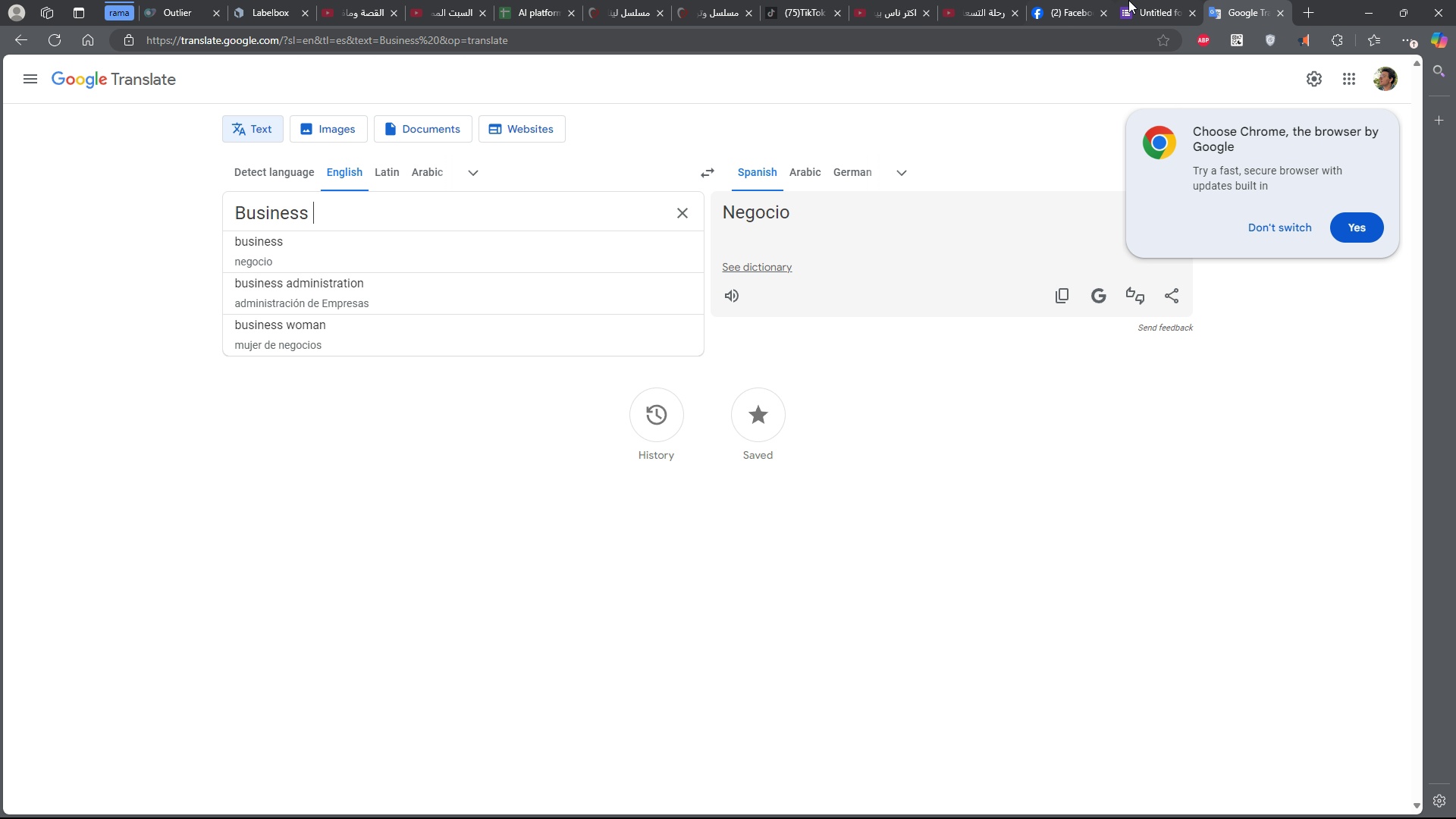 
left_click([1128, 0])
 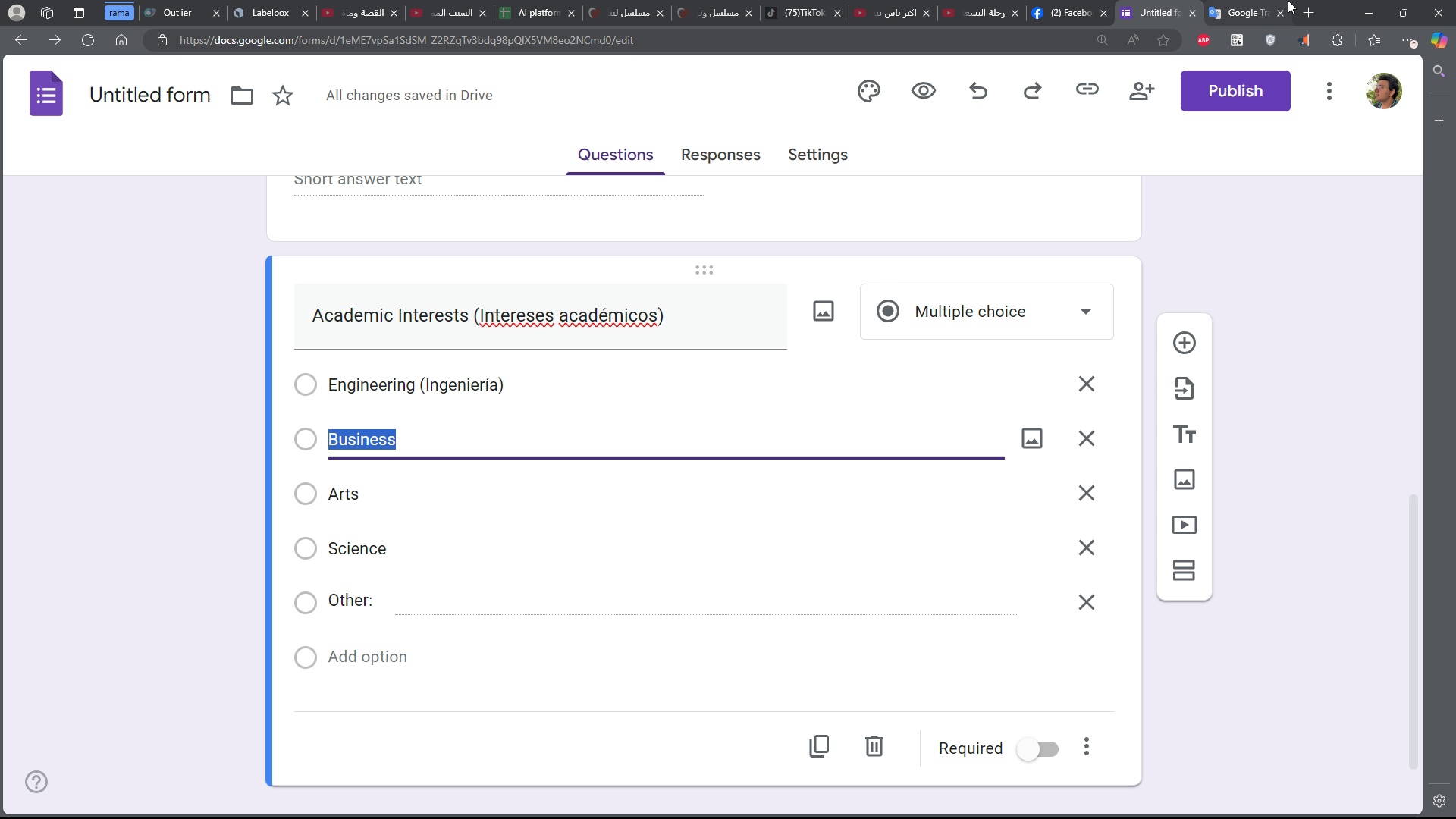 
left_click([1288, 0])
 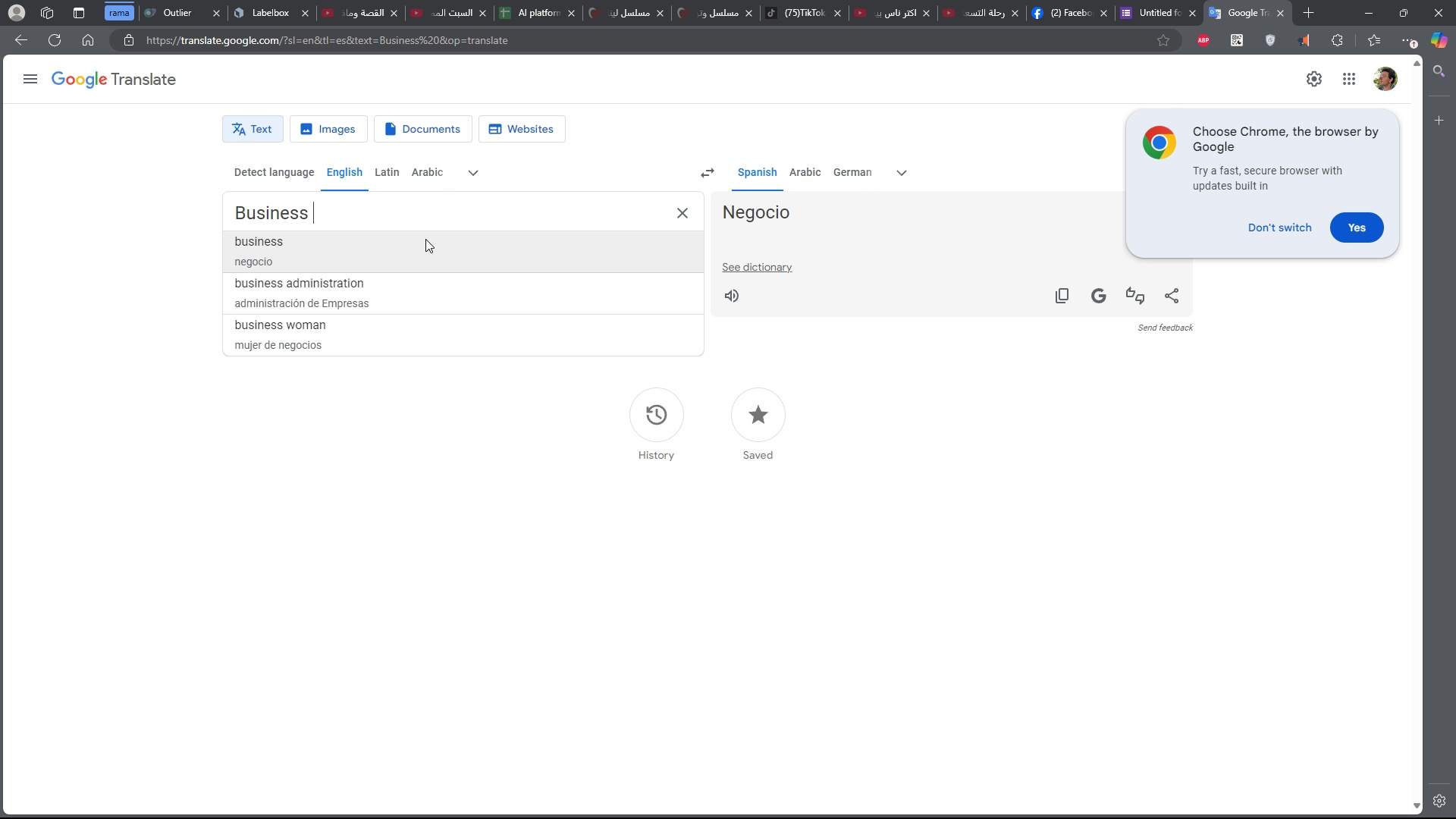 
type(academic)
 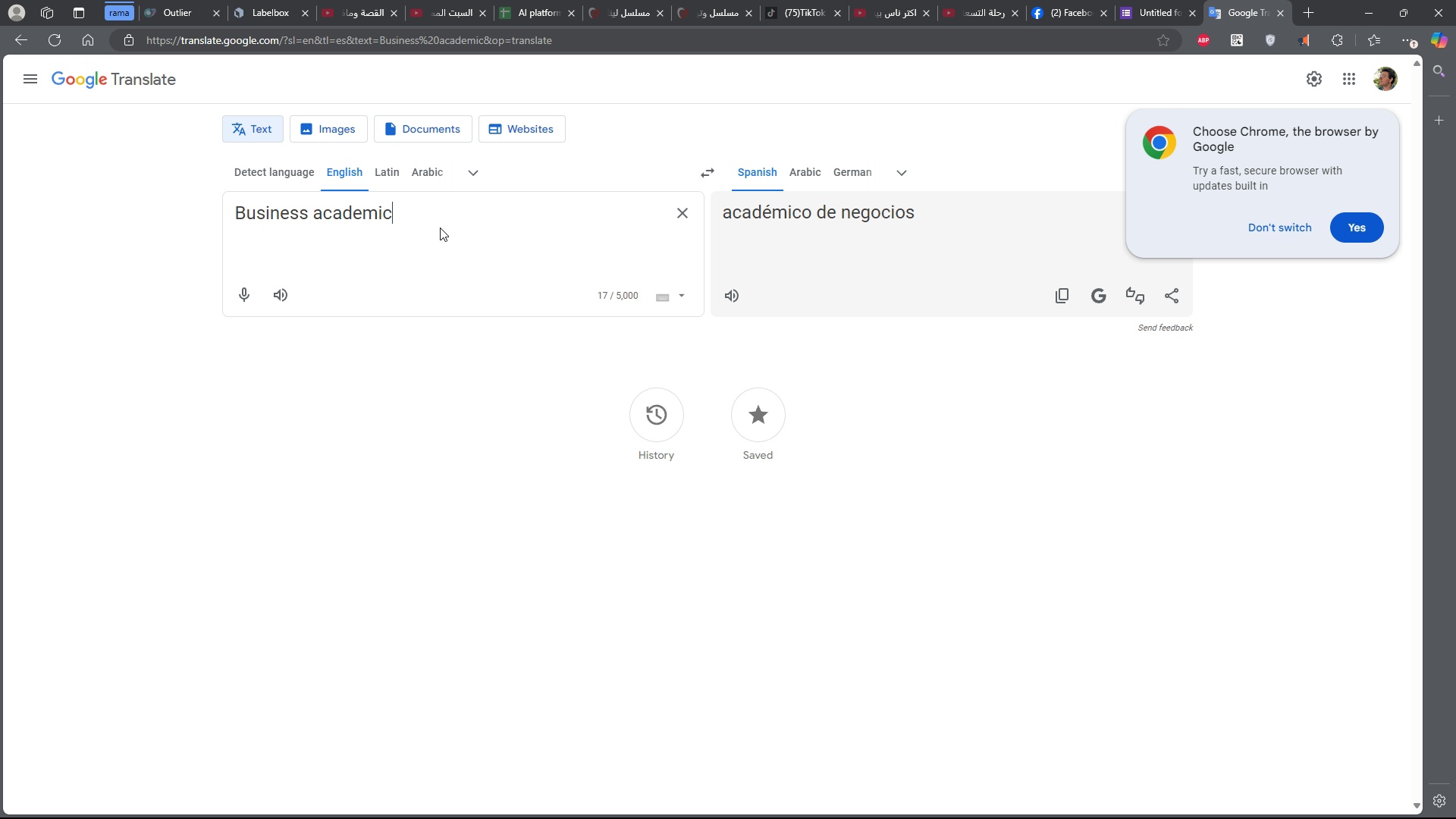 
left_click_drag(start_coordinate=[952, 207], to_coordinate=[844, 220])
 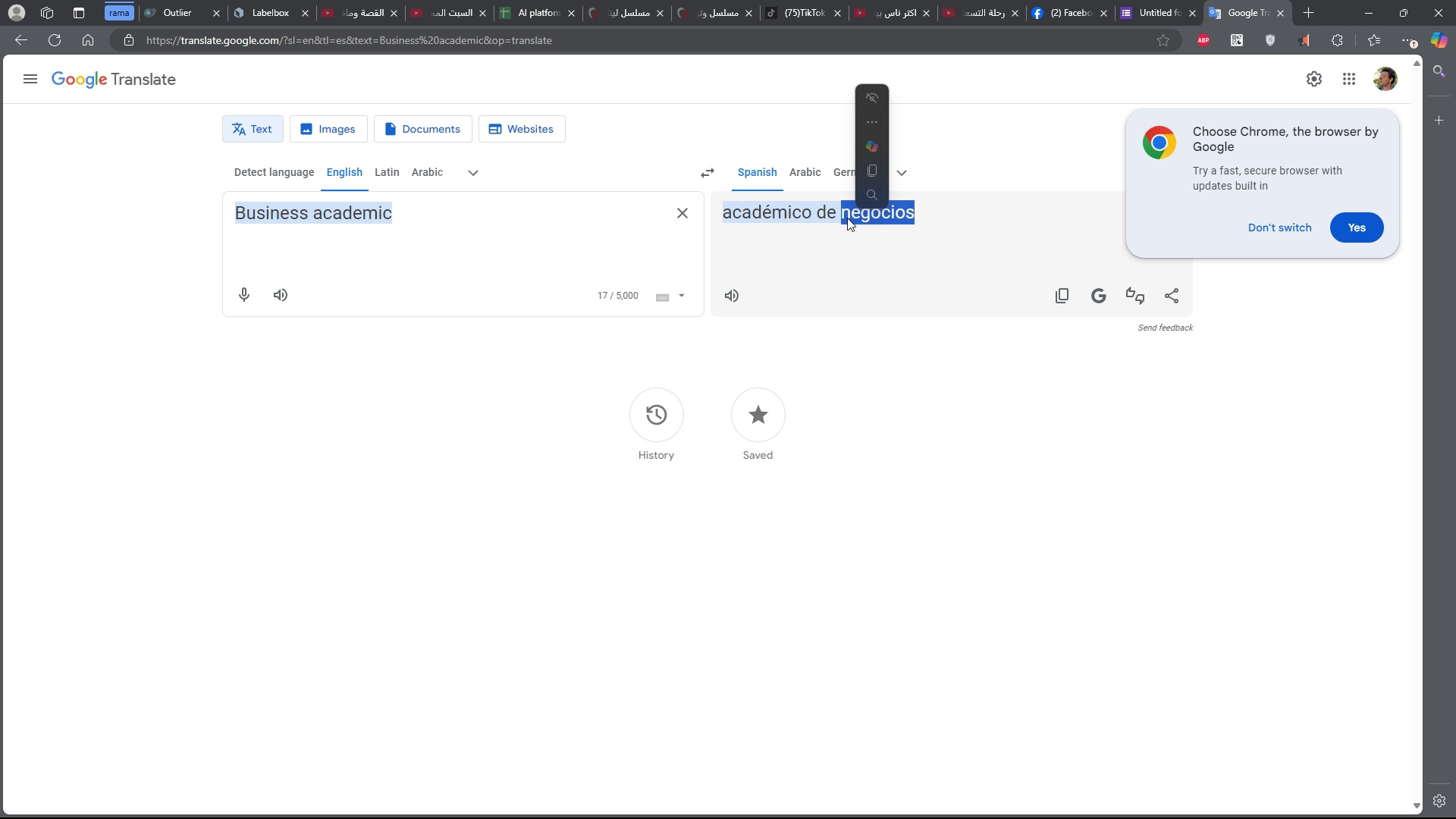 
key(Control+C)
 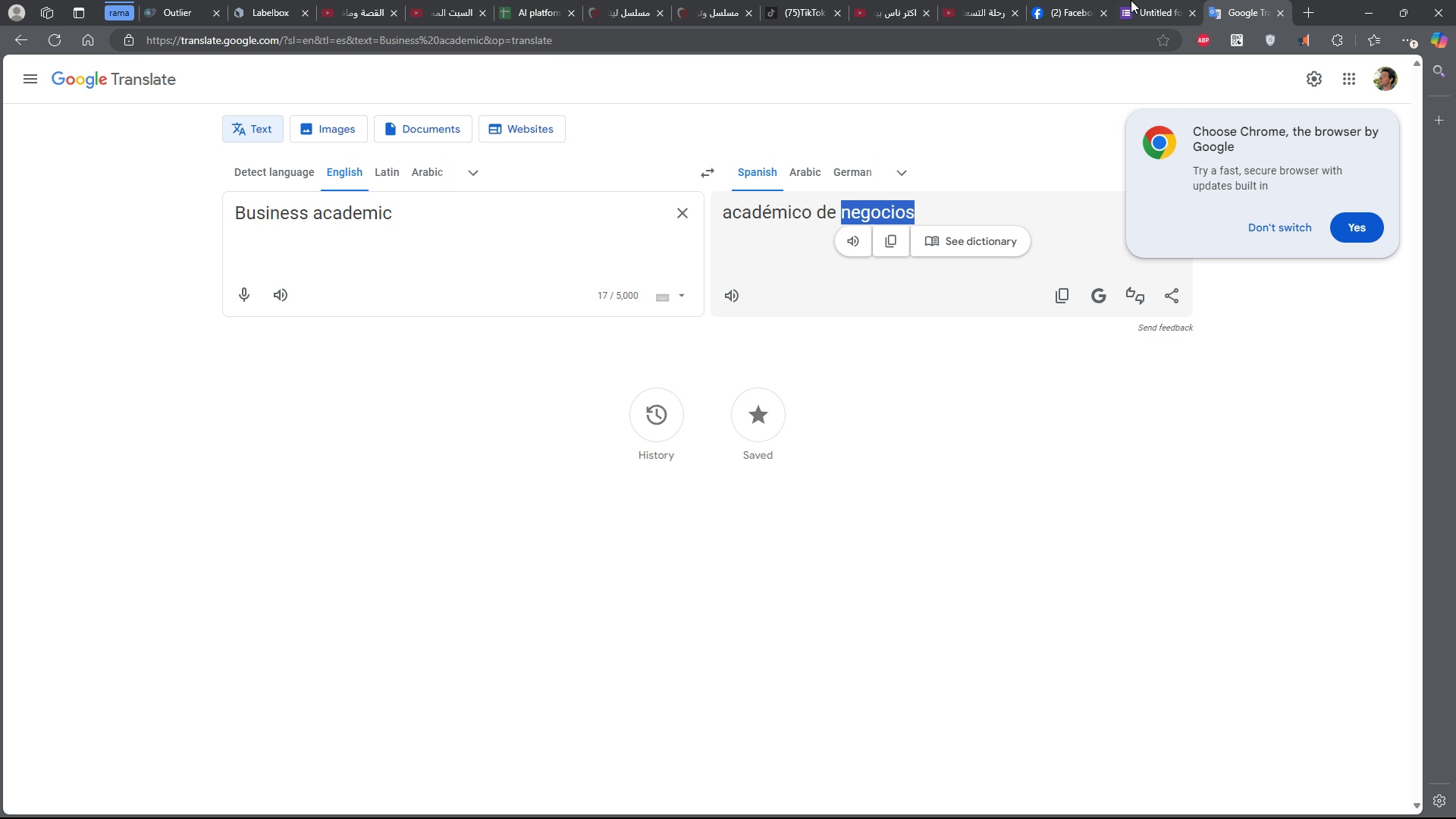 
key(Control+C)
 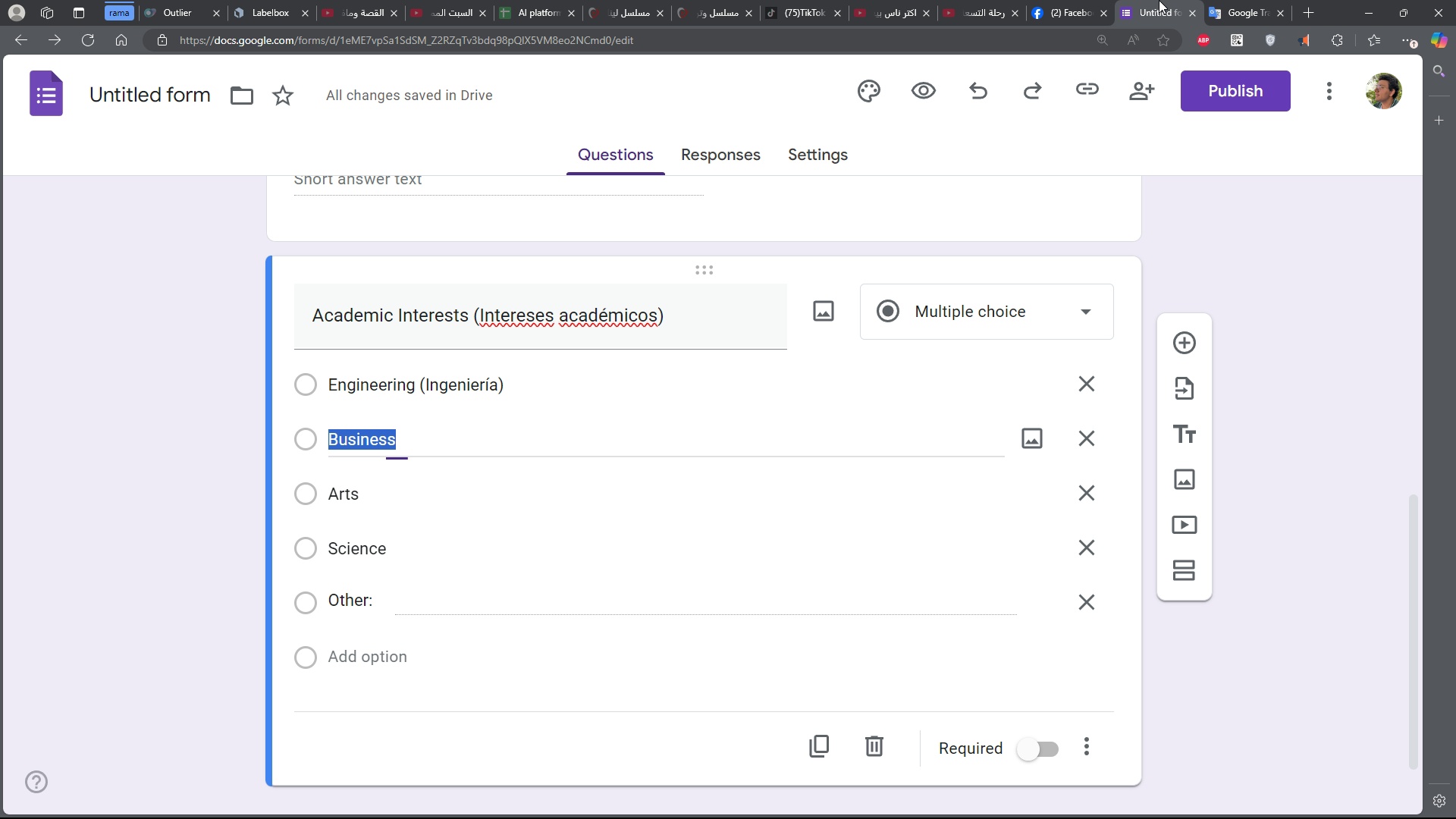 
left_click([1159, 0])
 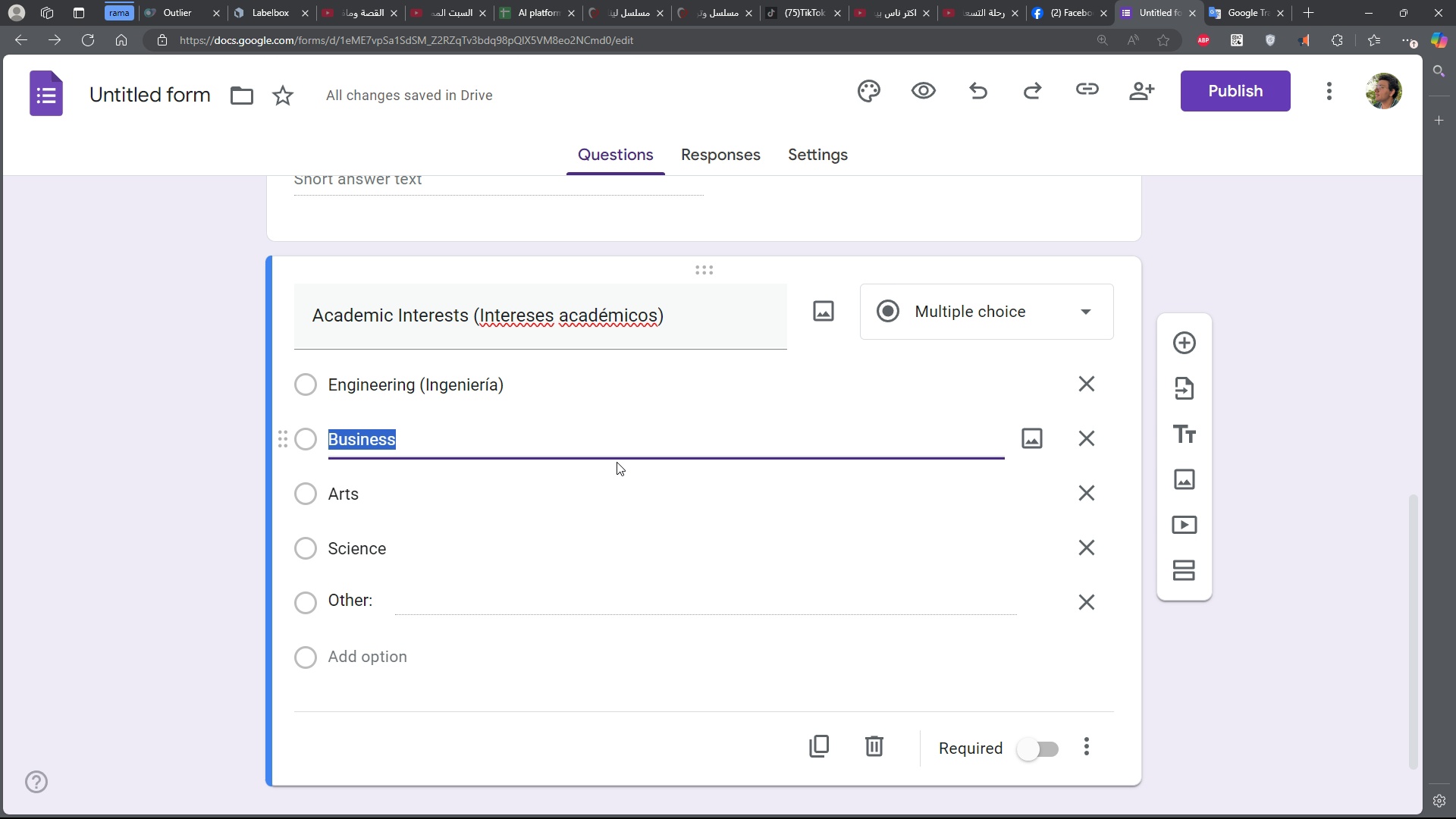 
left_click([598, 437])
 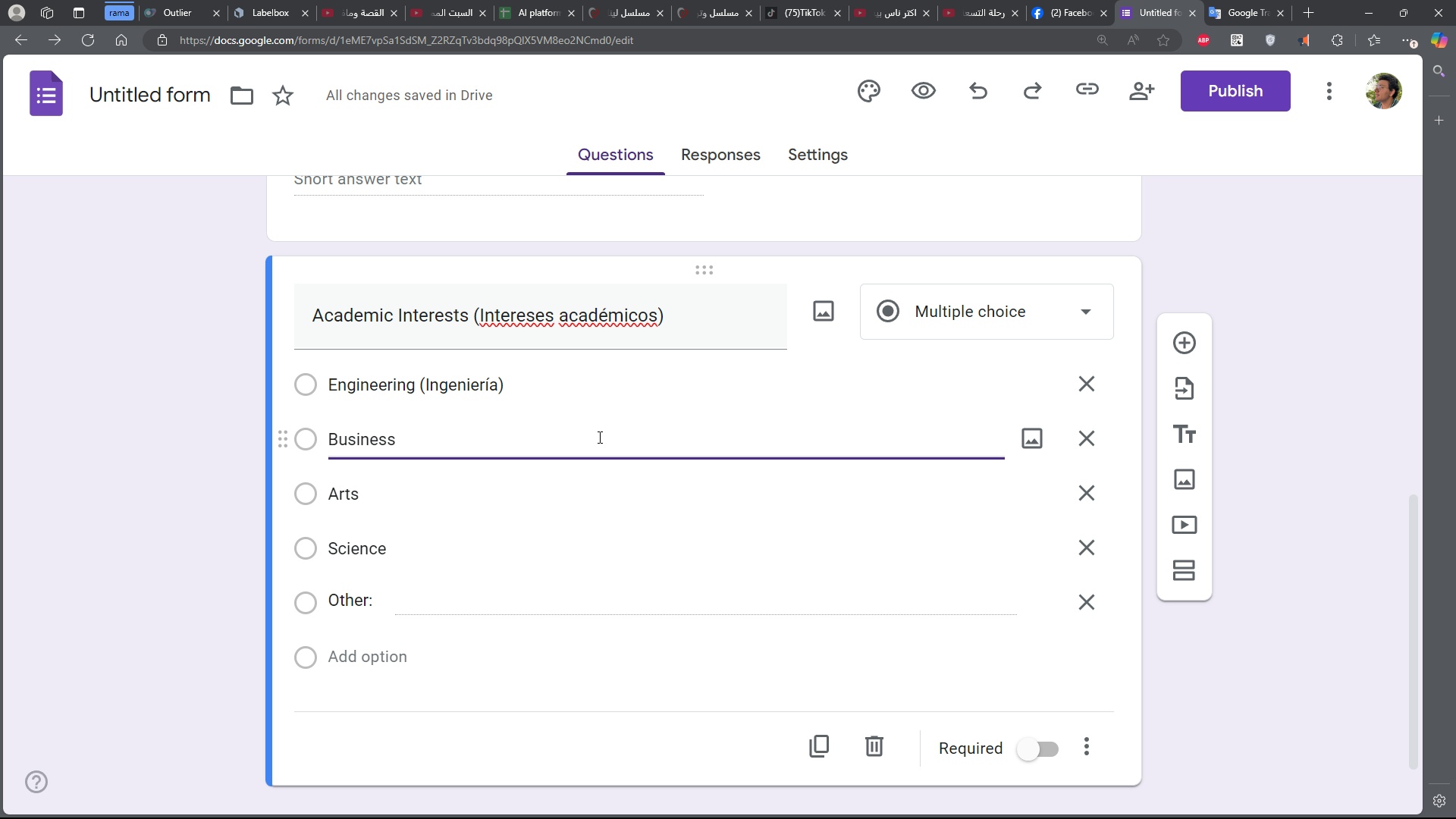 
key(Space)
 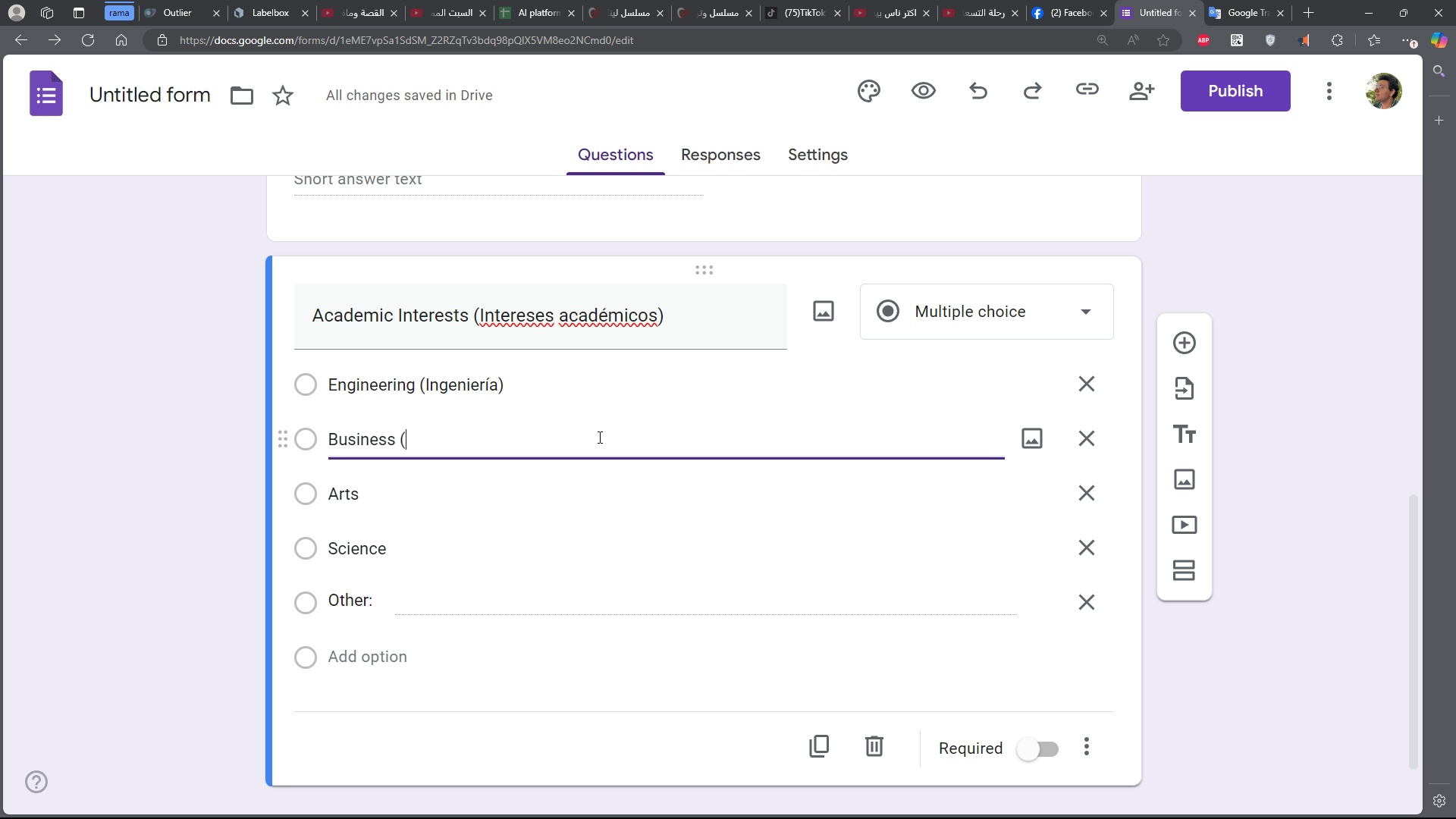 
key(Shift+9)
 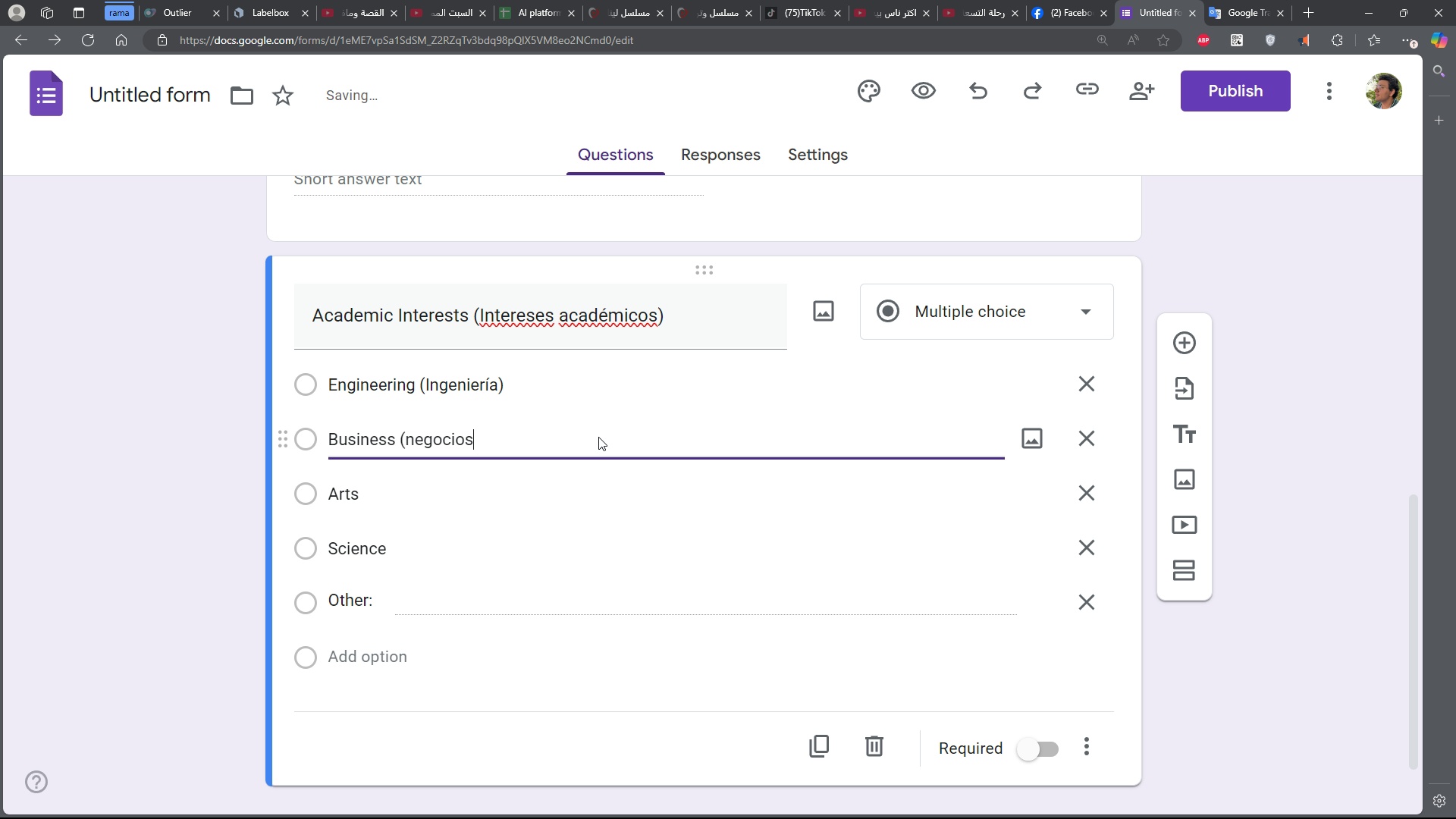 
key(Control+ControlLeft)
 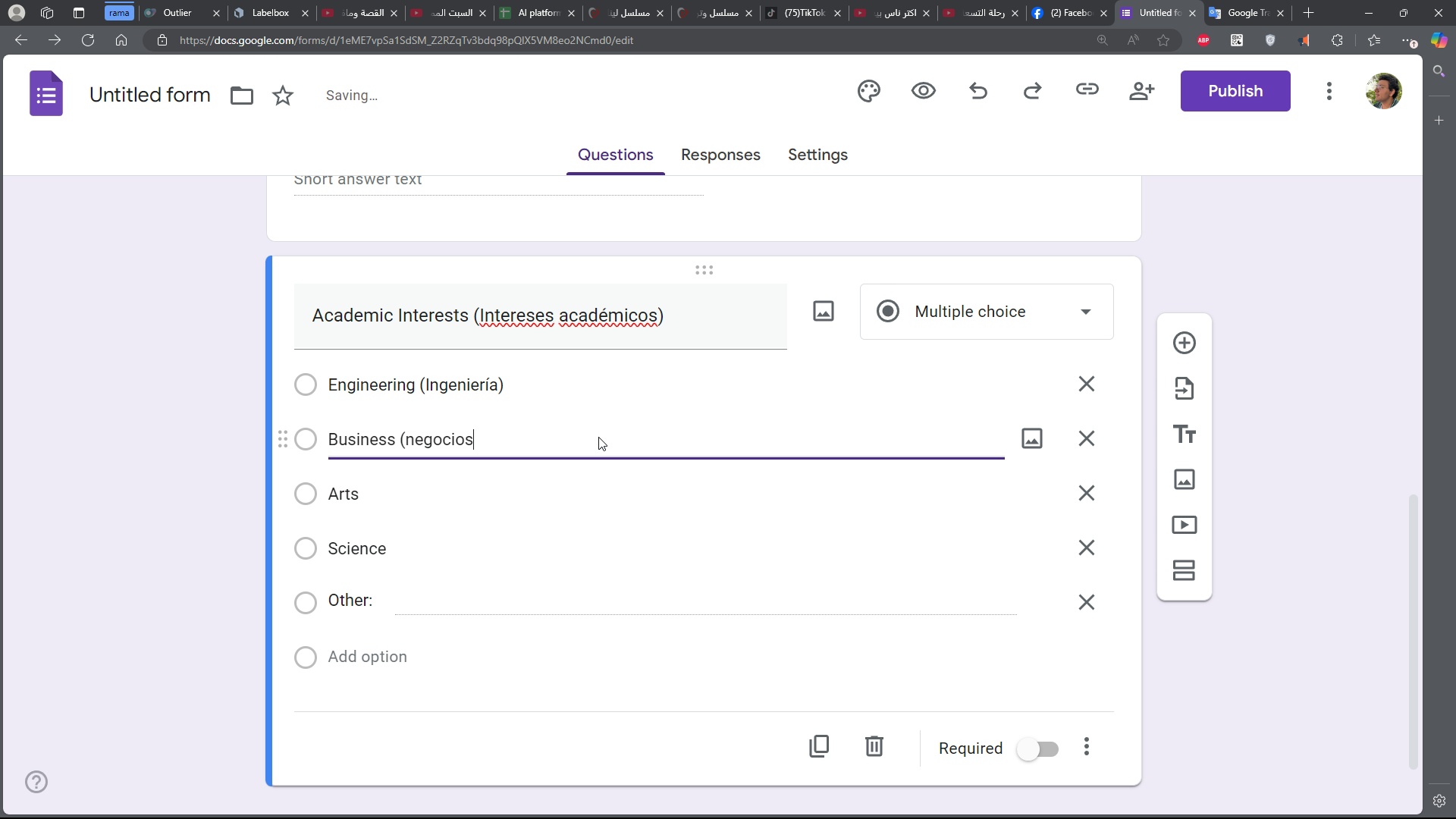 
key(Control+V)
 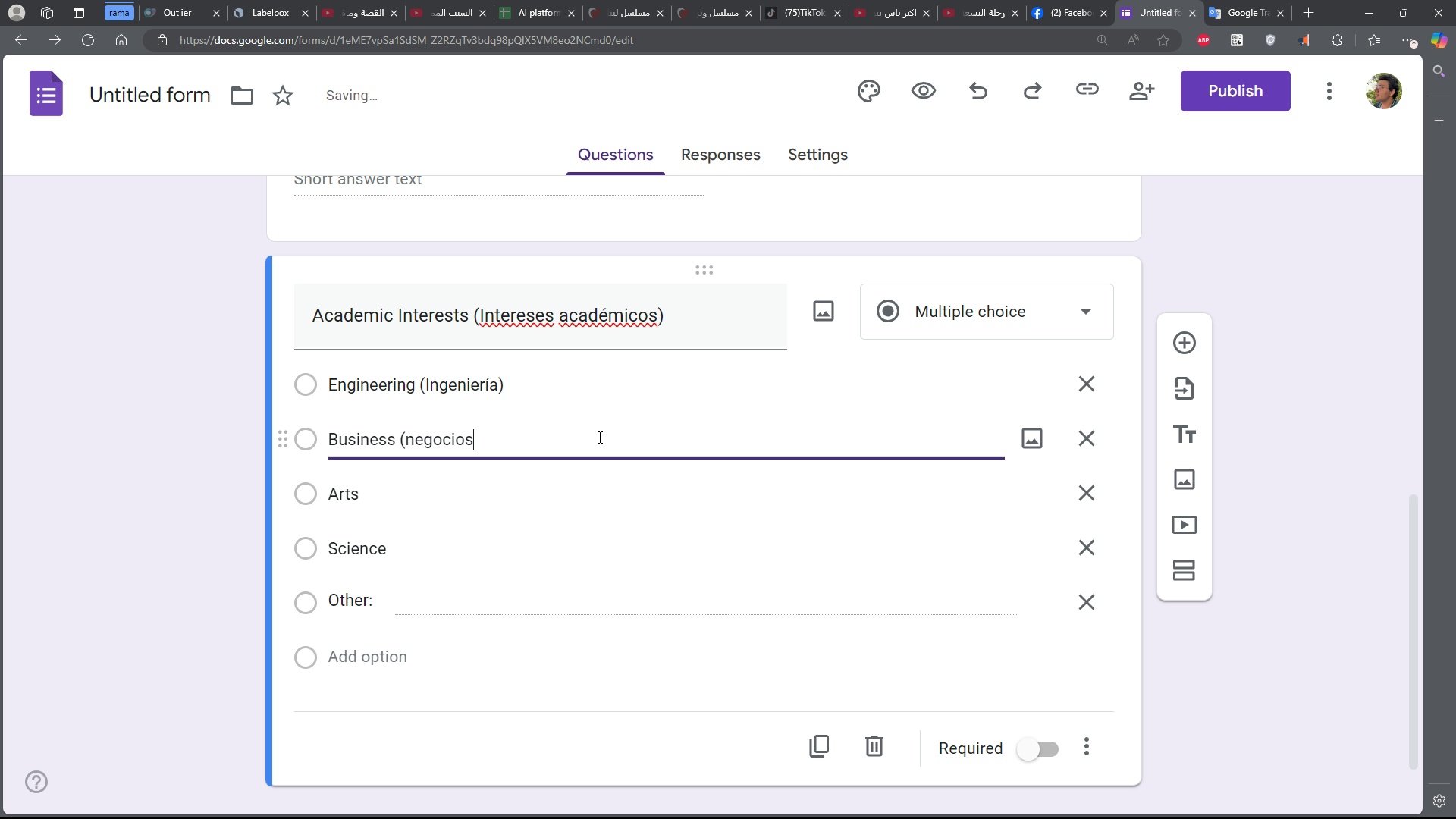 
key(Shift+ShiftLeft)
 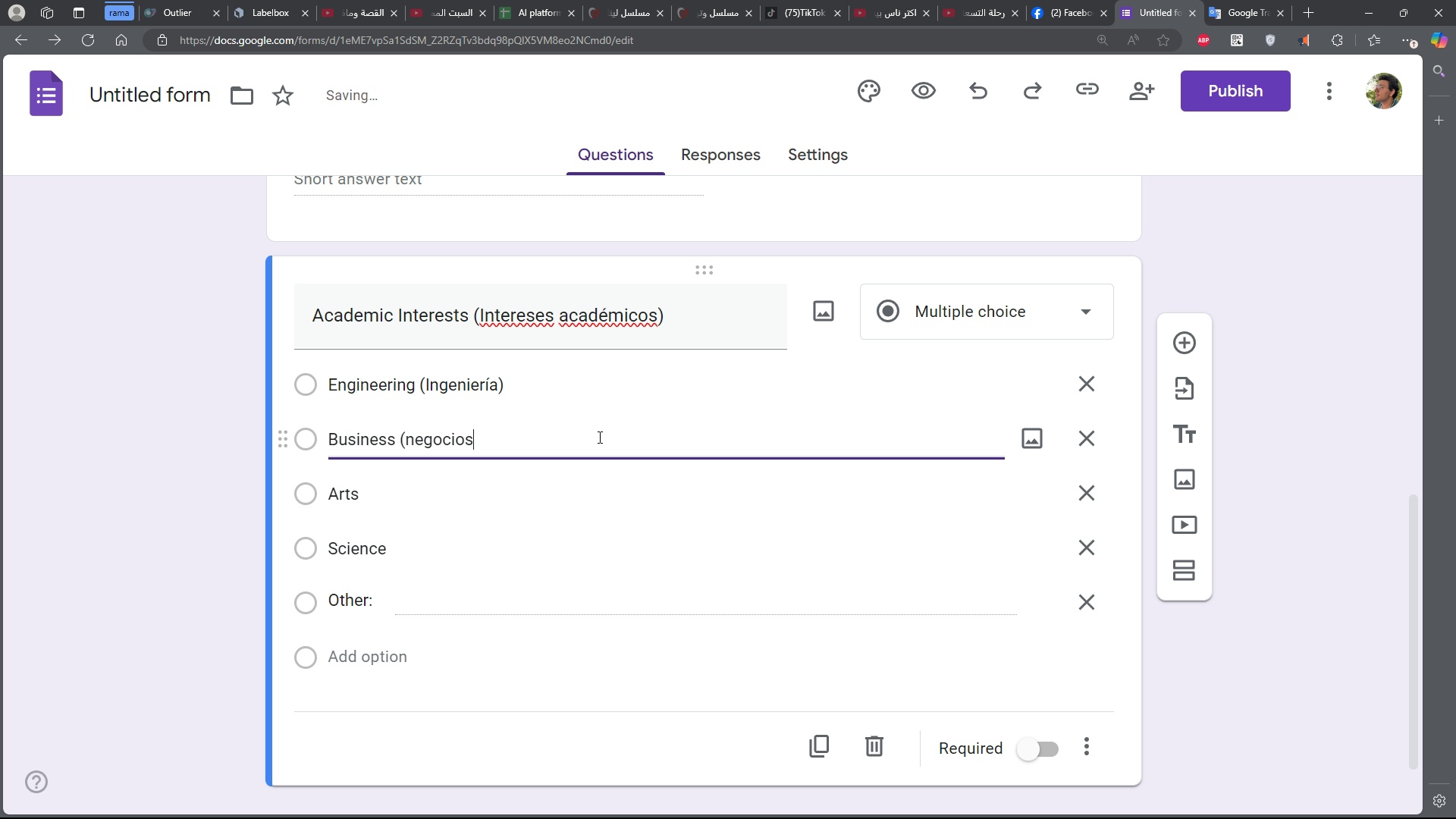 
key(Shift+0)
 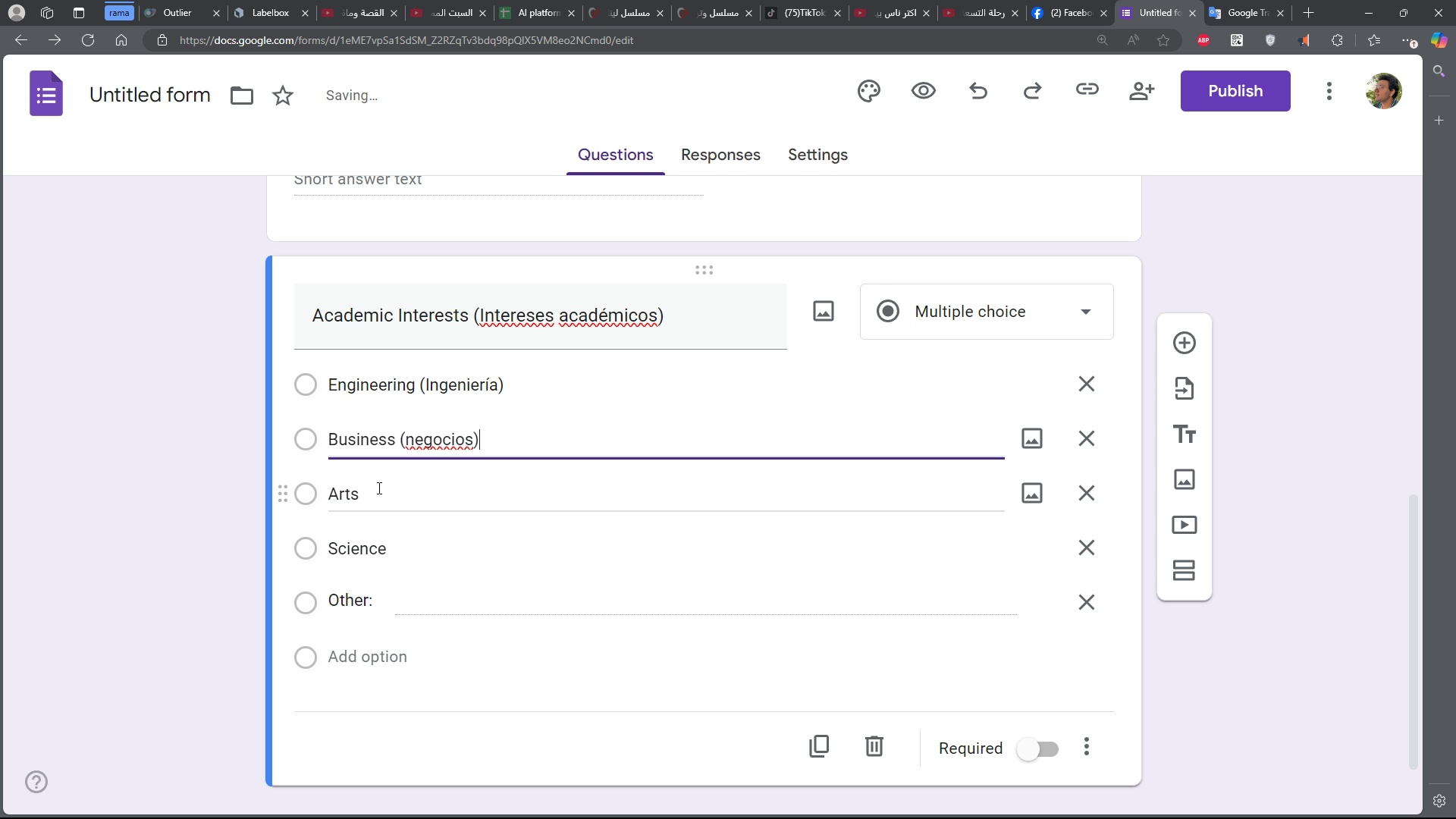 
double_click([378, 488])
 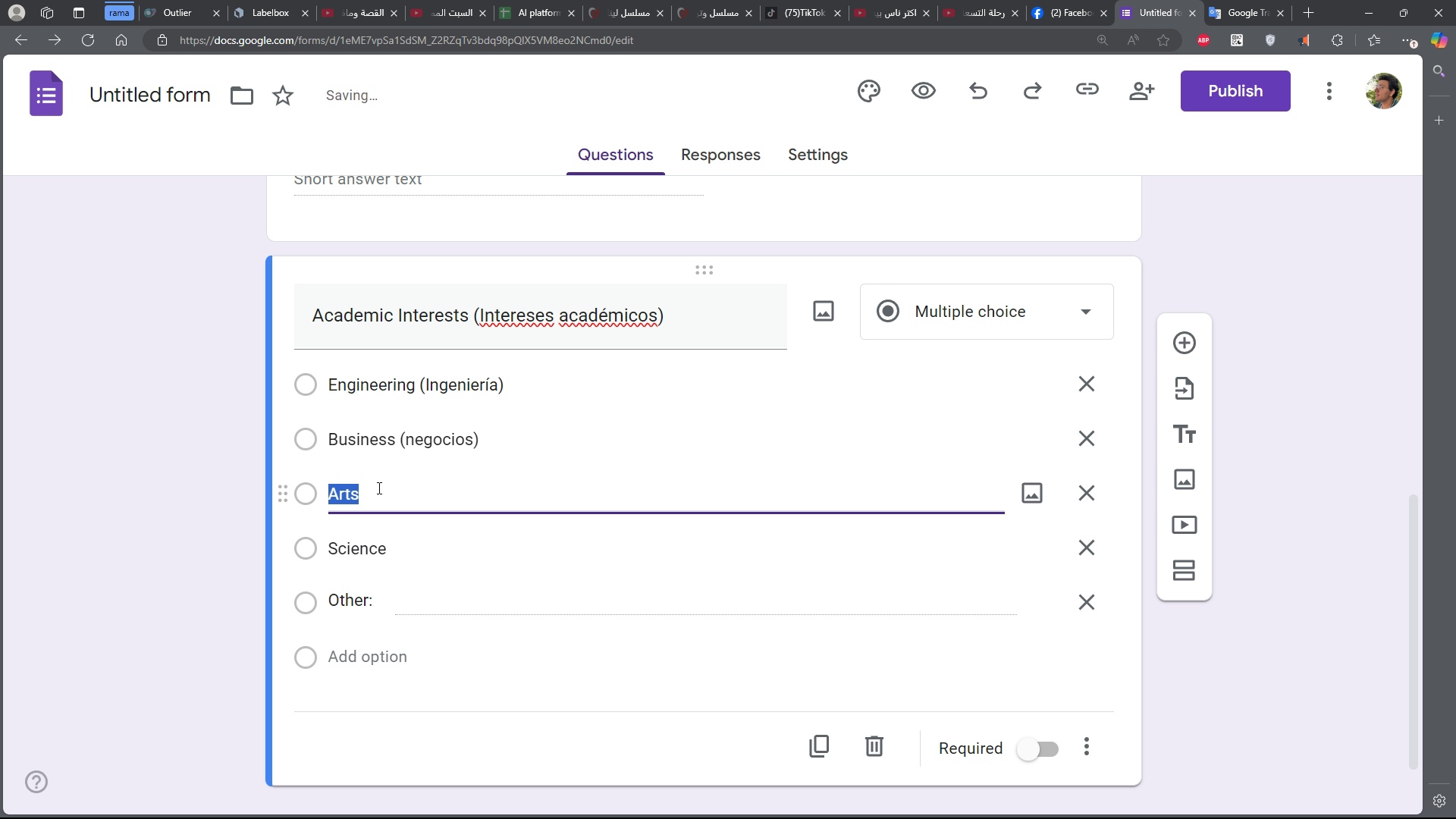 
key(Control+C)
 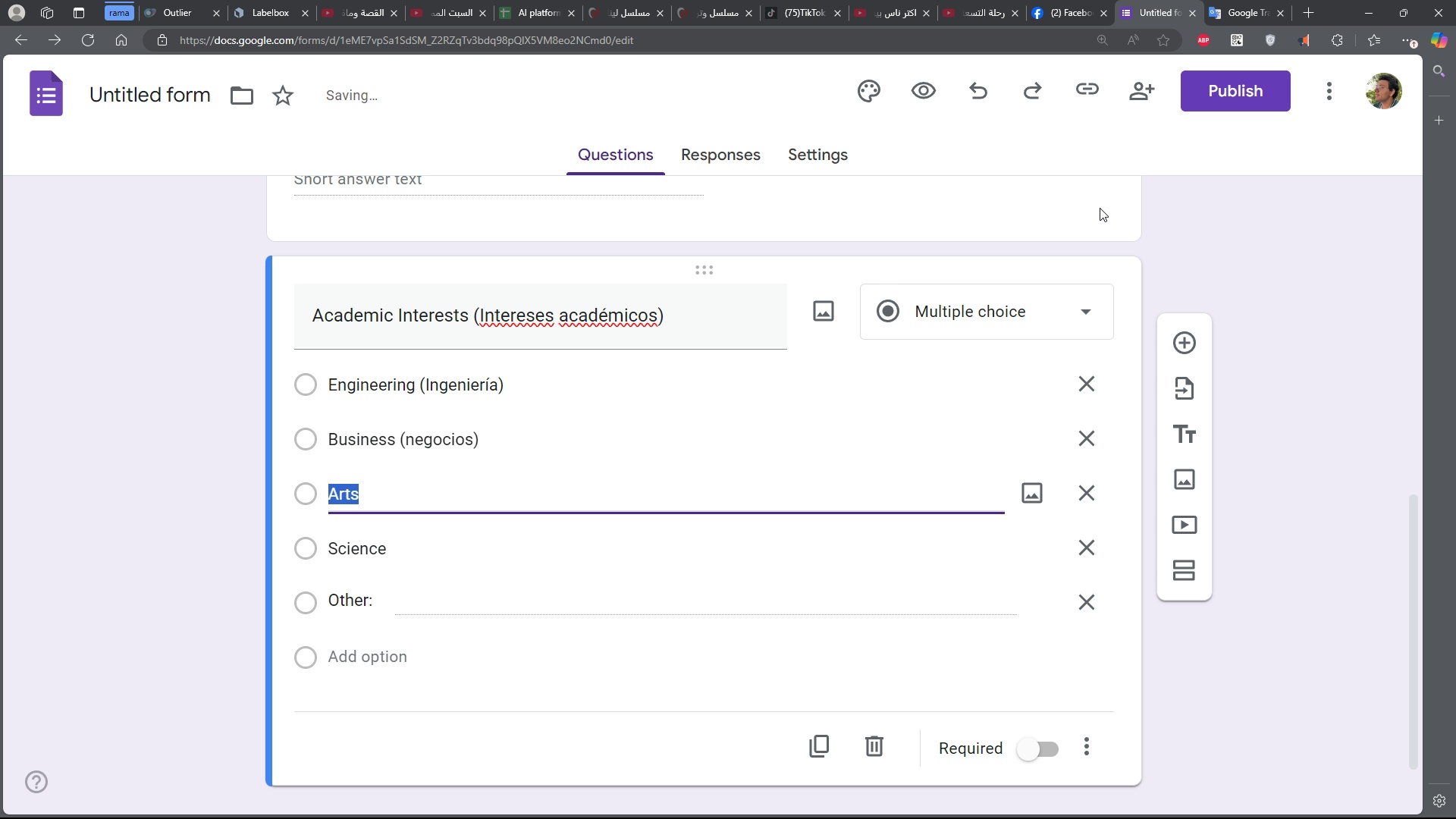 
key(Control+C)
 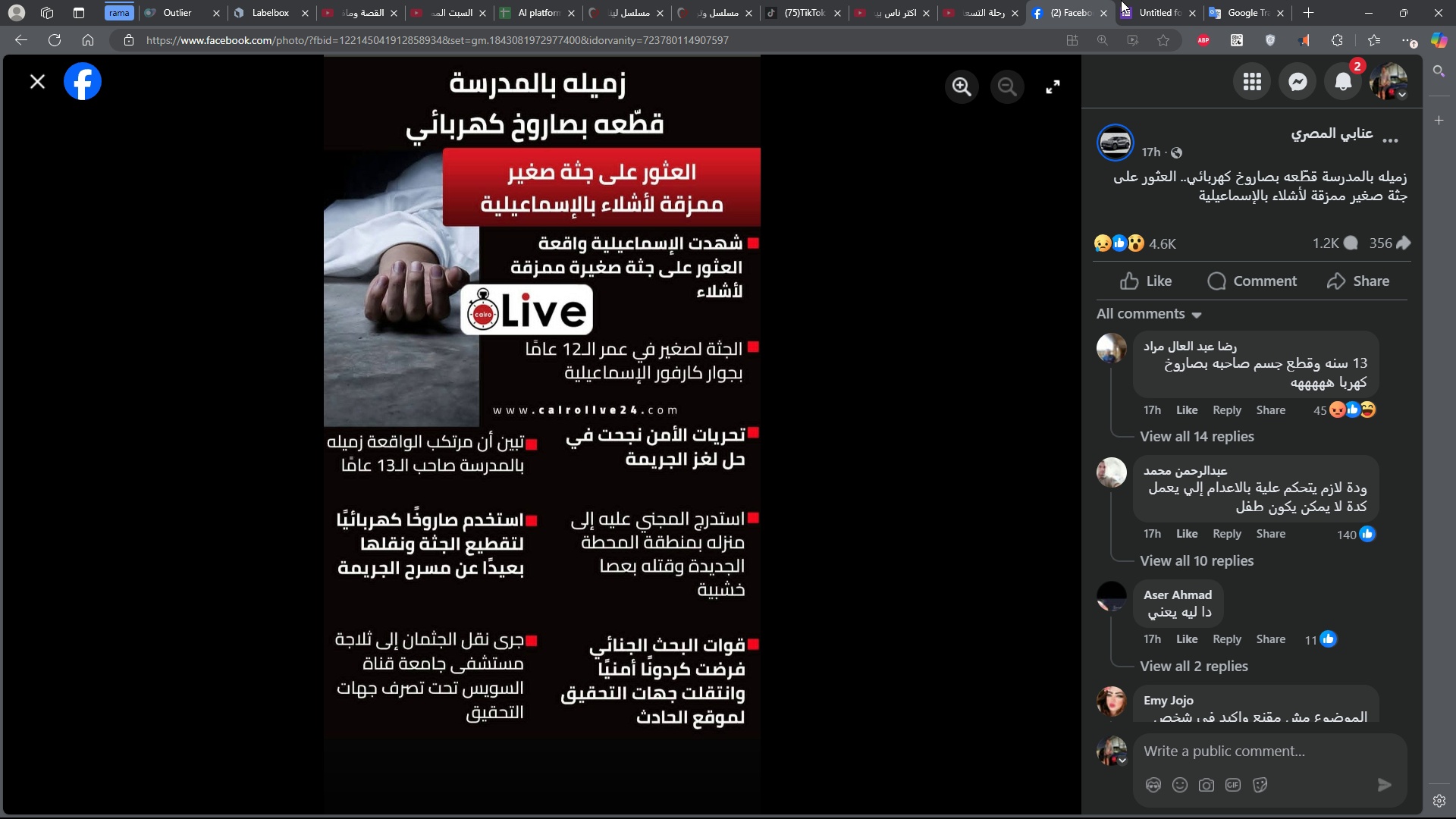 
double_click([1251, 0])
 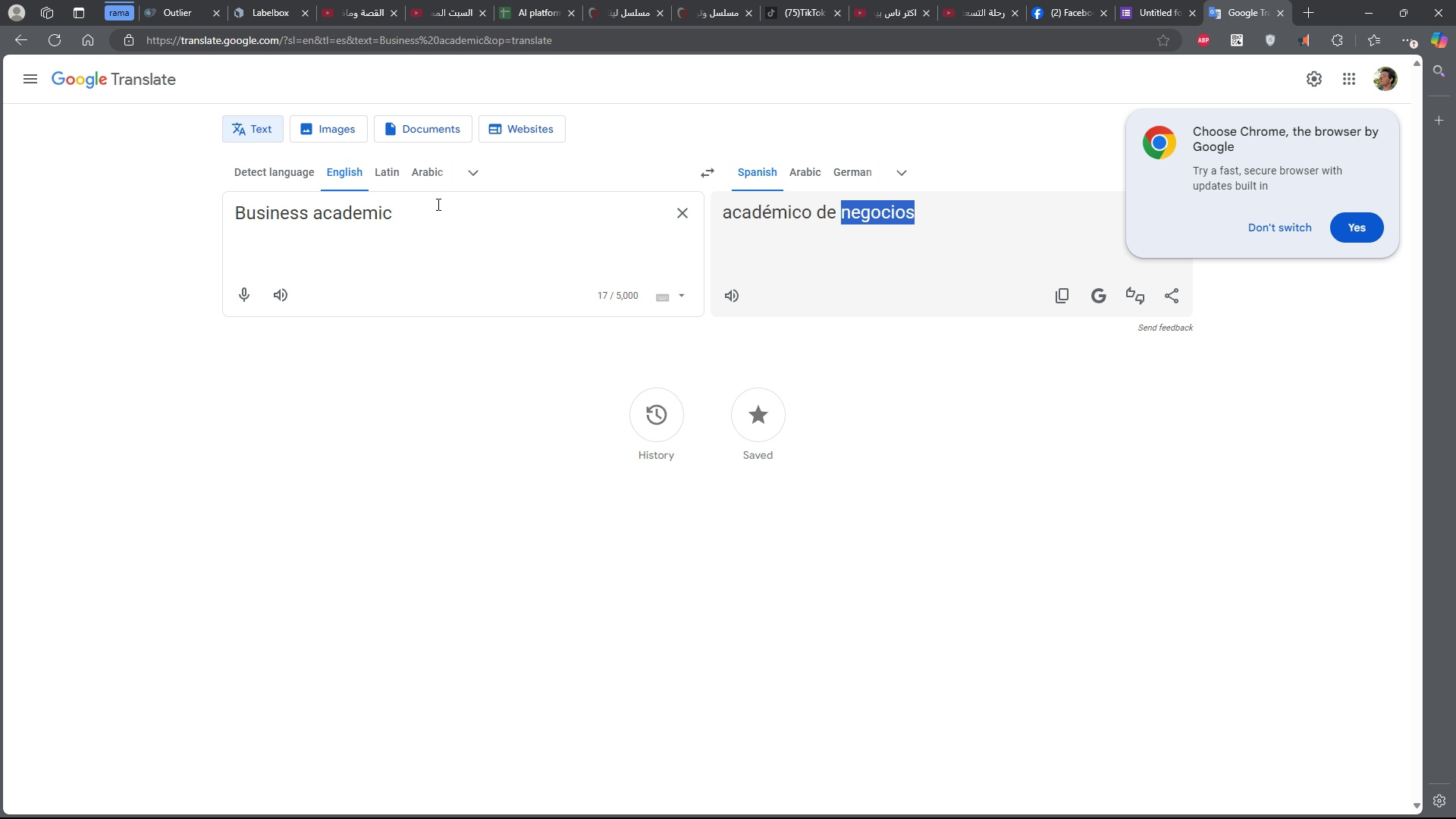 
left_click_drag(start_coordinate=[436, 209], to_coordinate=[350, 218])
 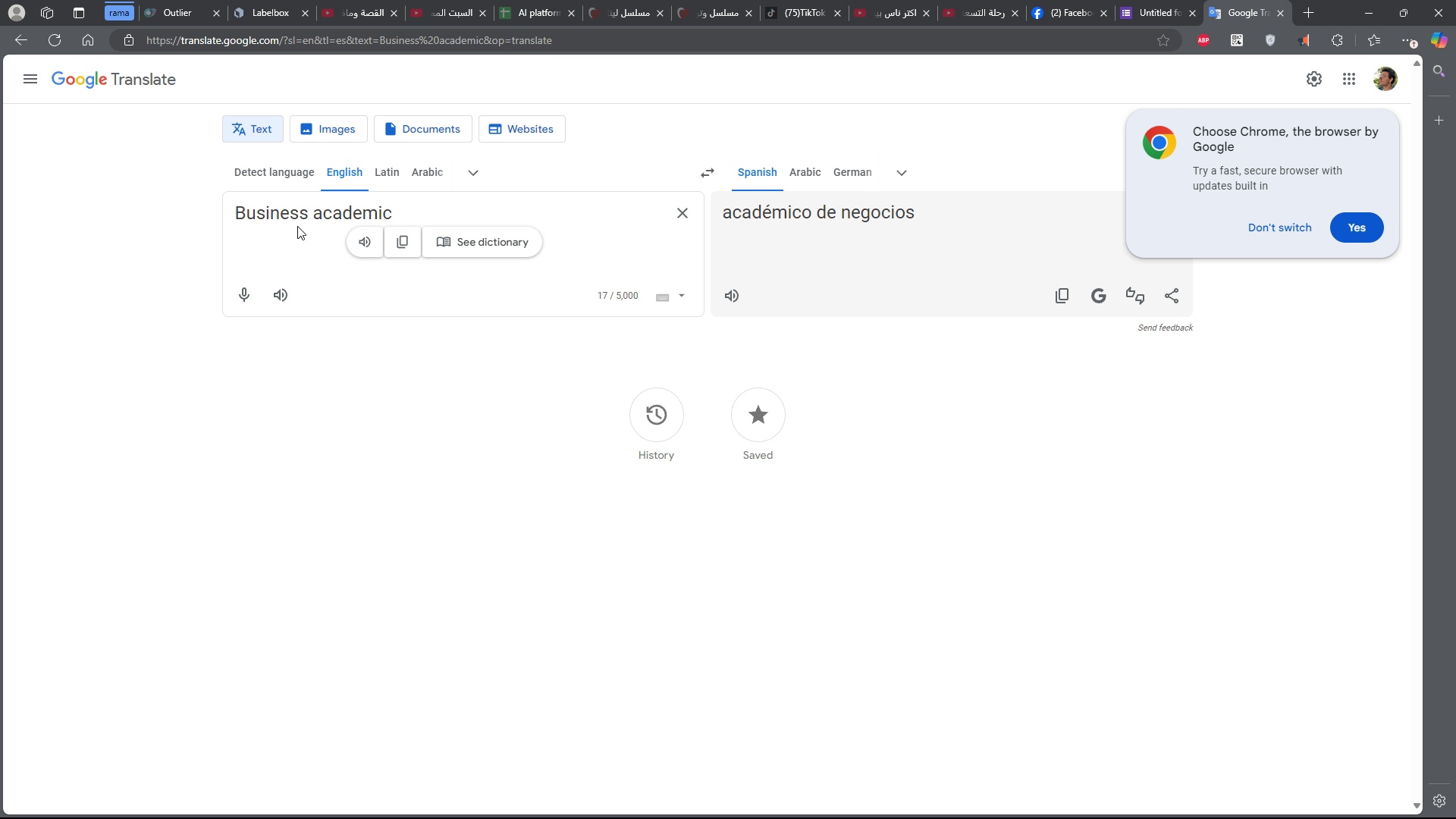 
left_click([297, 226])
 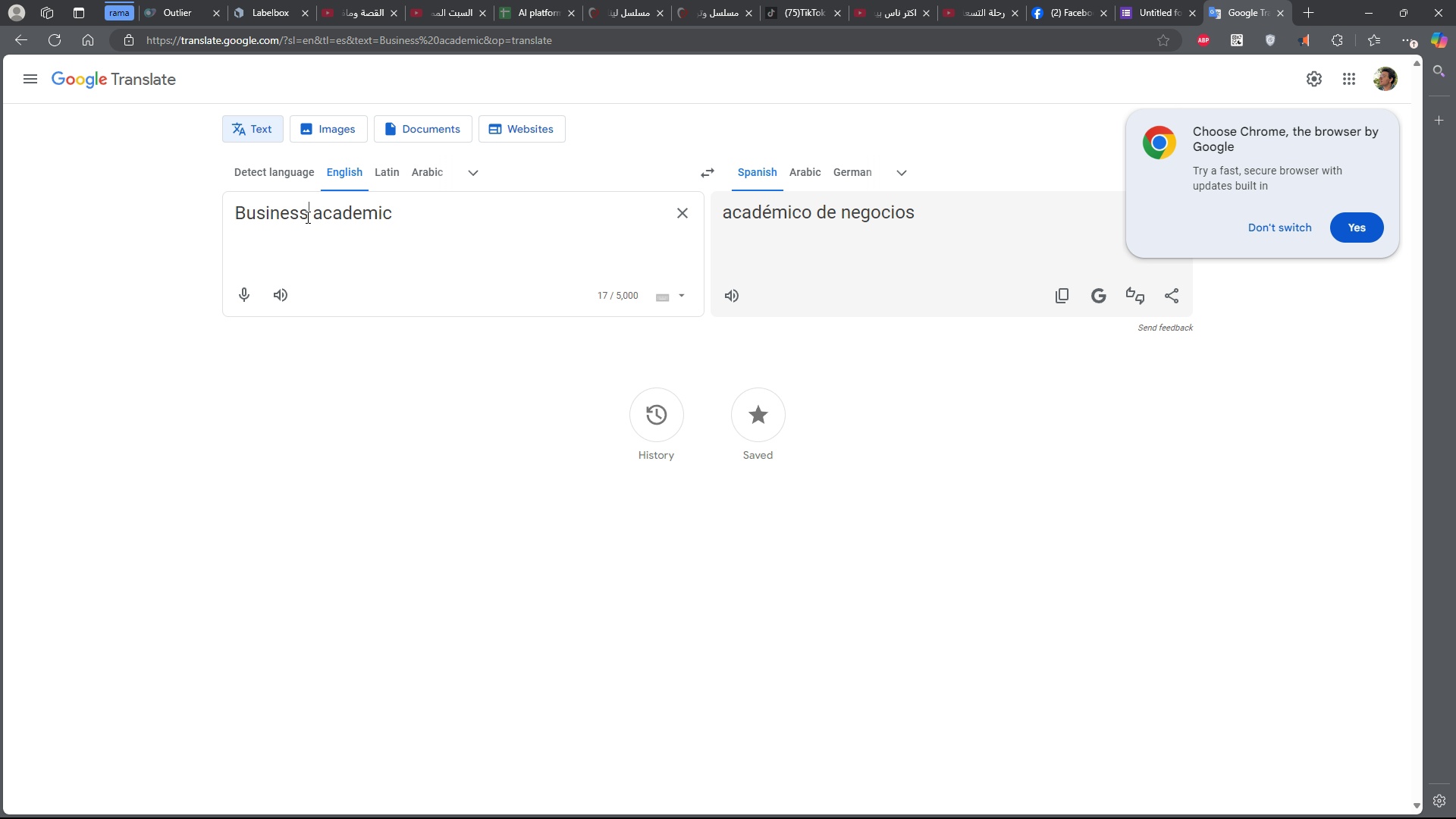 
left_click_drag(start_coordinate=[306, 217], to_coordinate=[212, 219])
 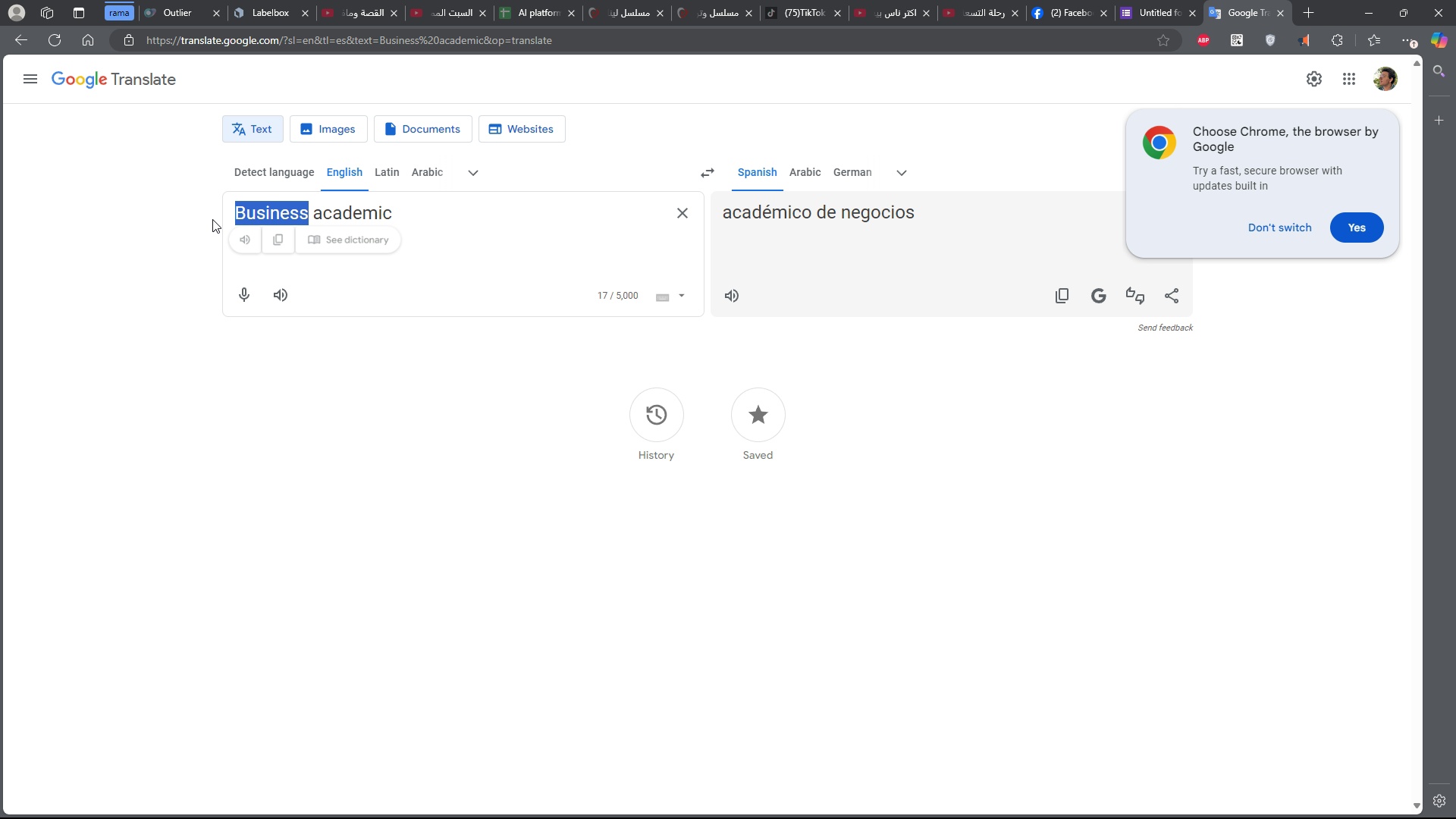 
key(Control+ControlLeft)
 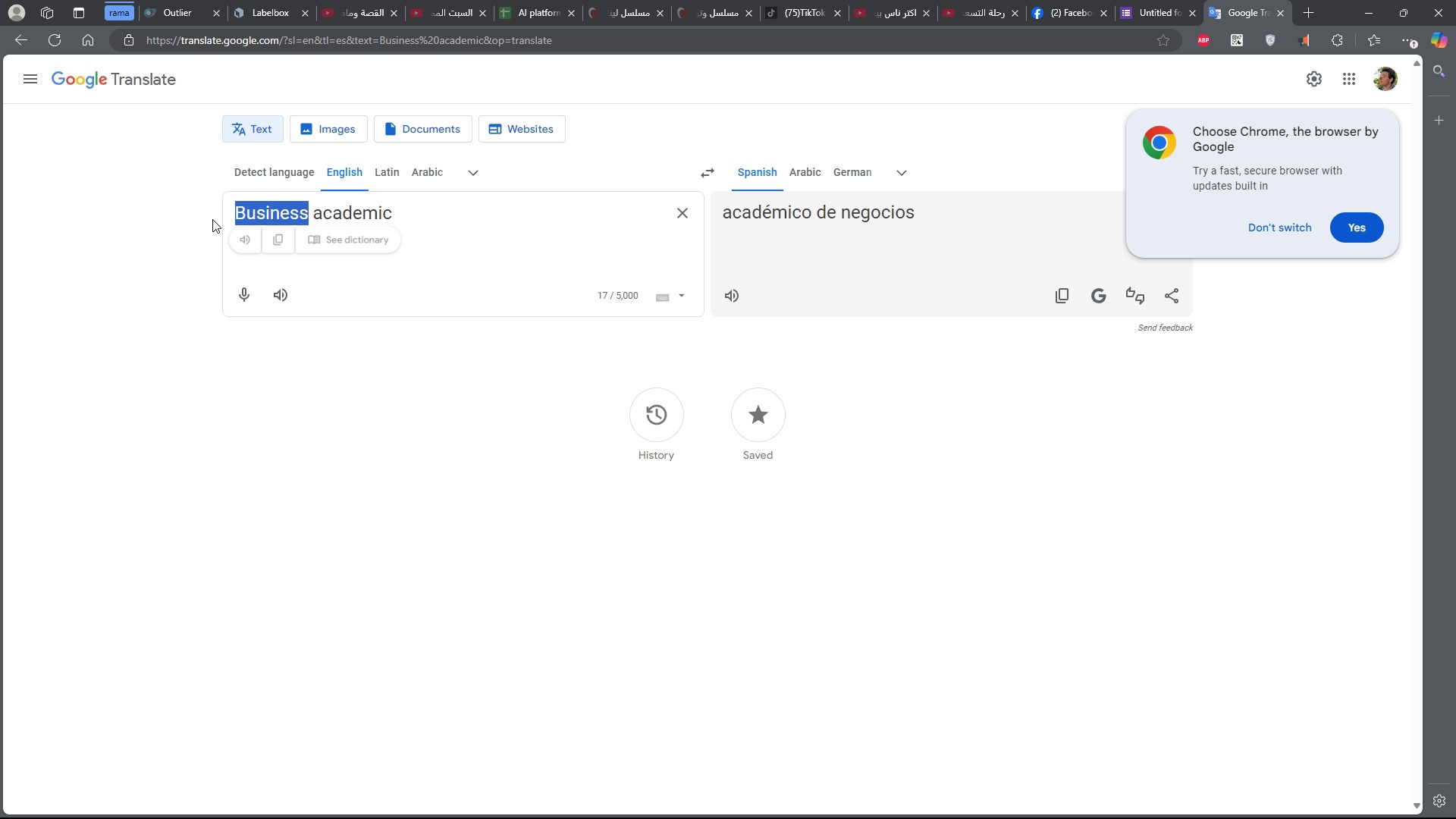 
key(Control+V)
 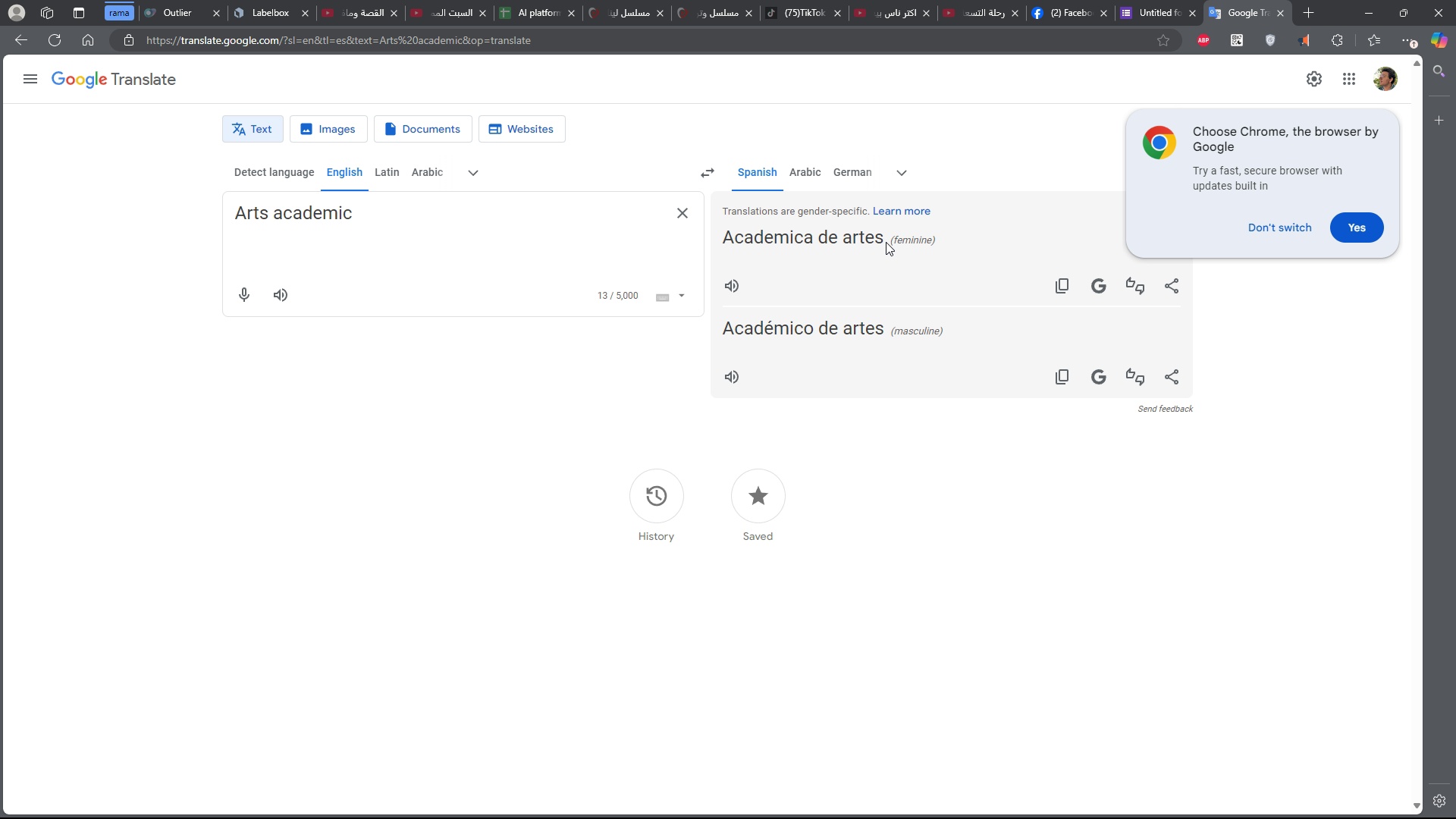 
left_click_drag(start_coordinate=[883, 243], to_coordinate=[845, 247])
 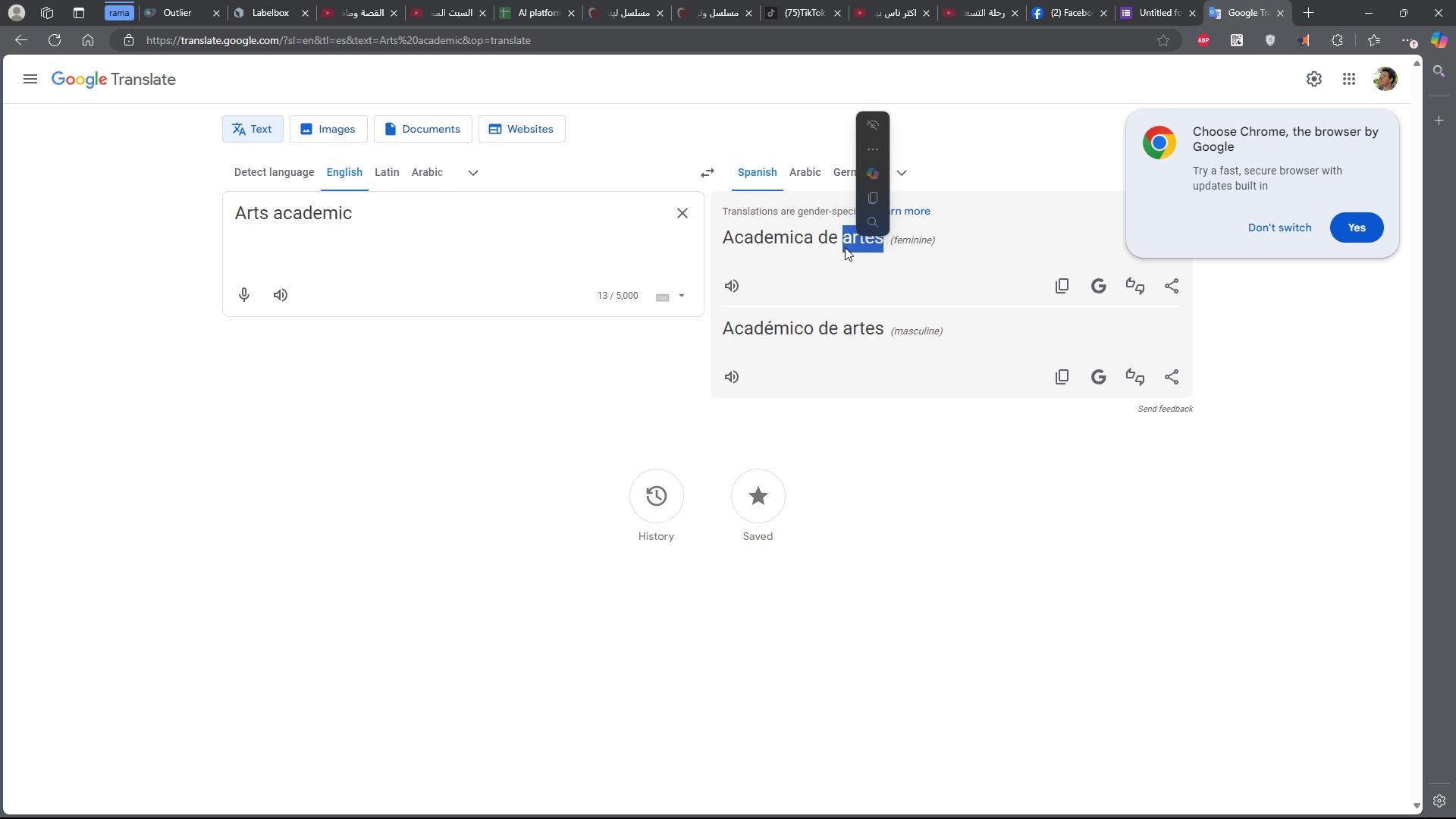 
key(Control+C)
 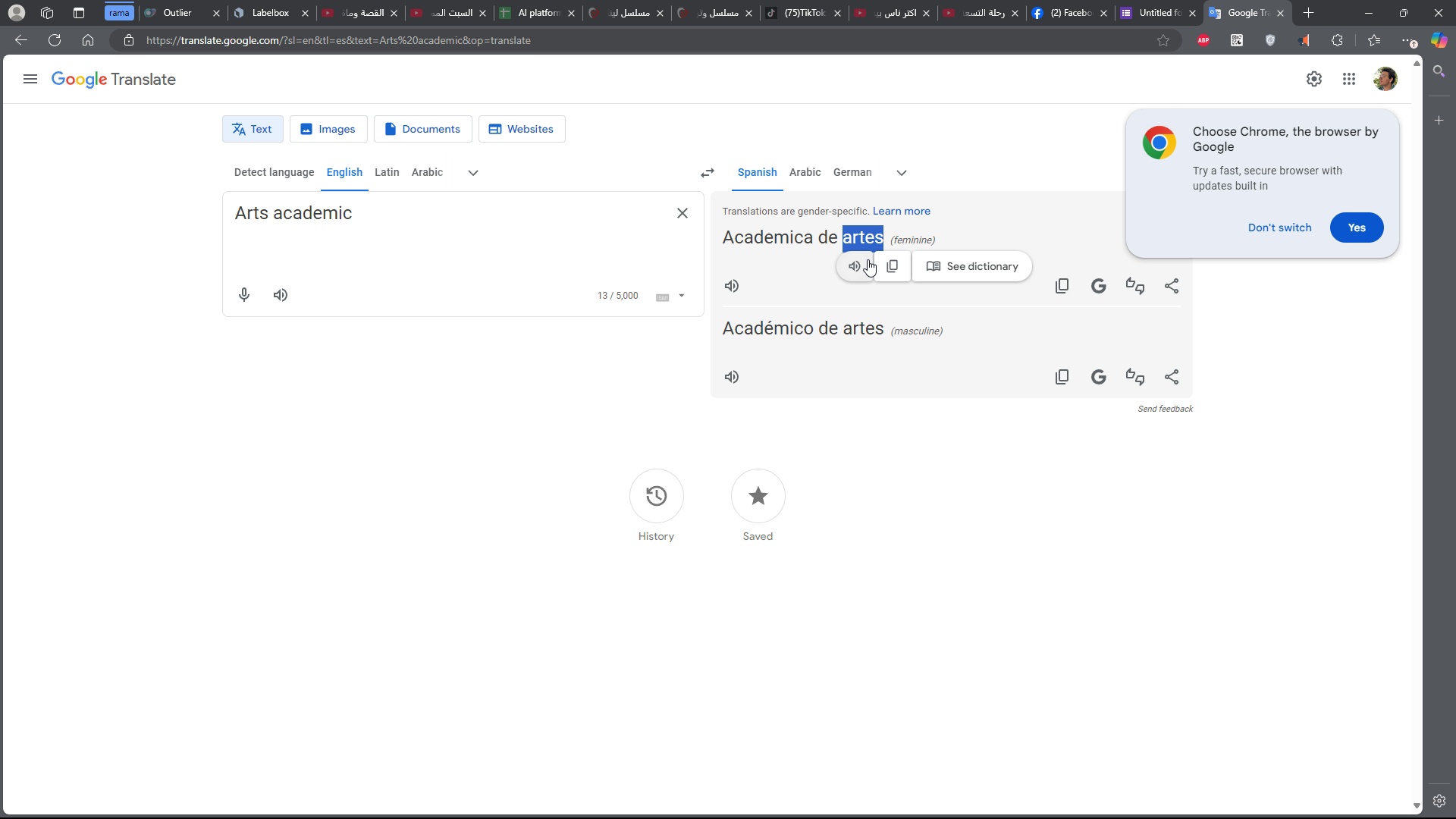 
key(Control+C)
 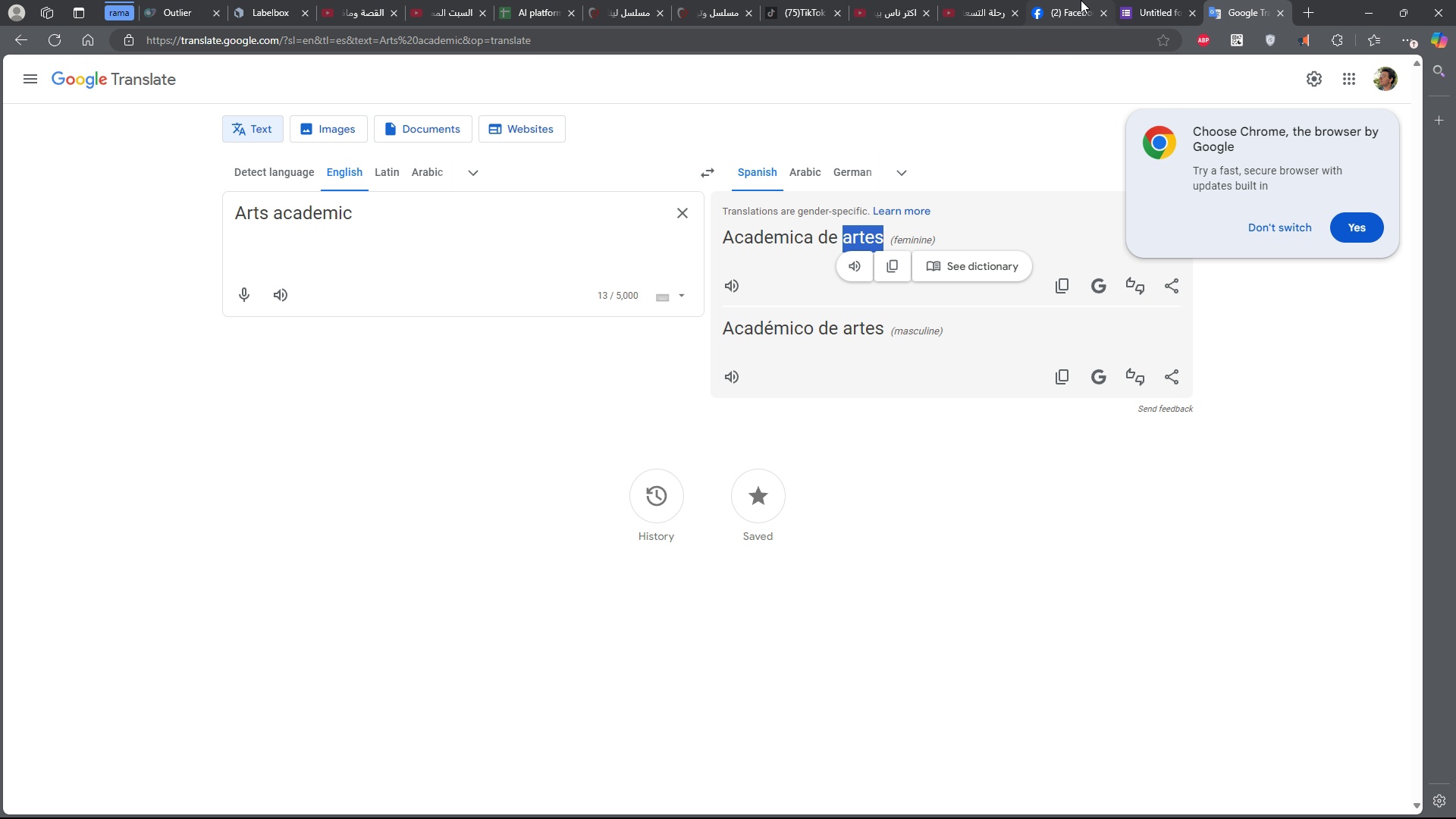 
left_click([1141, 0])
 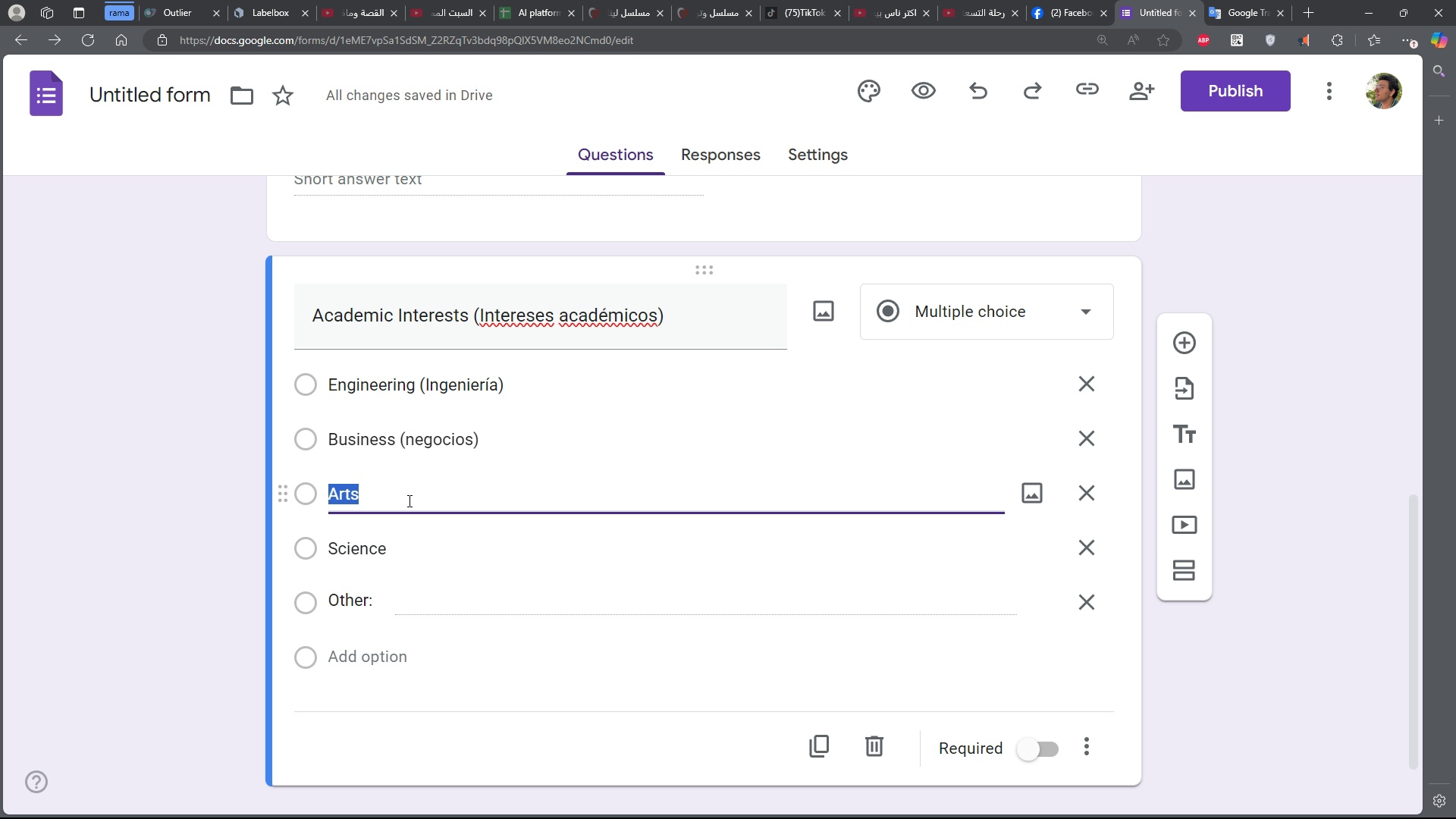 
left_click([408, 500])
 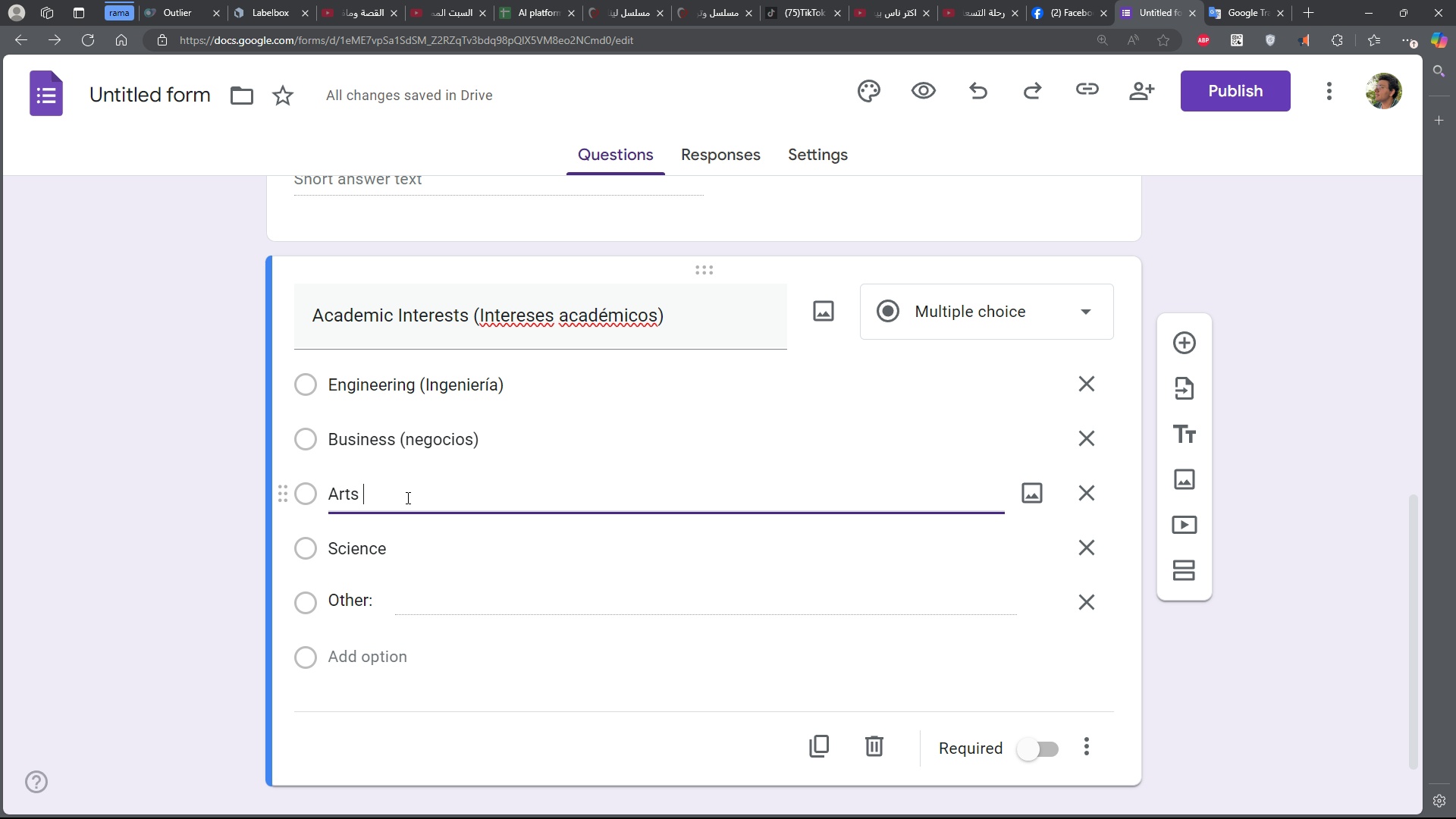 
key(Space)
 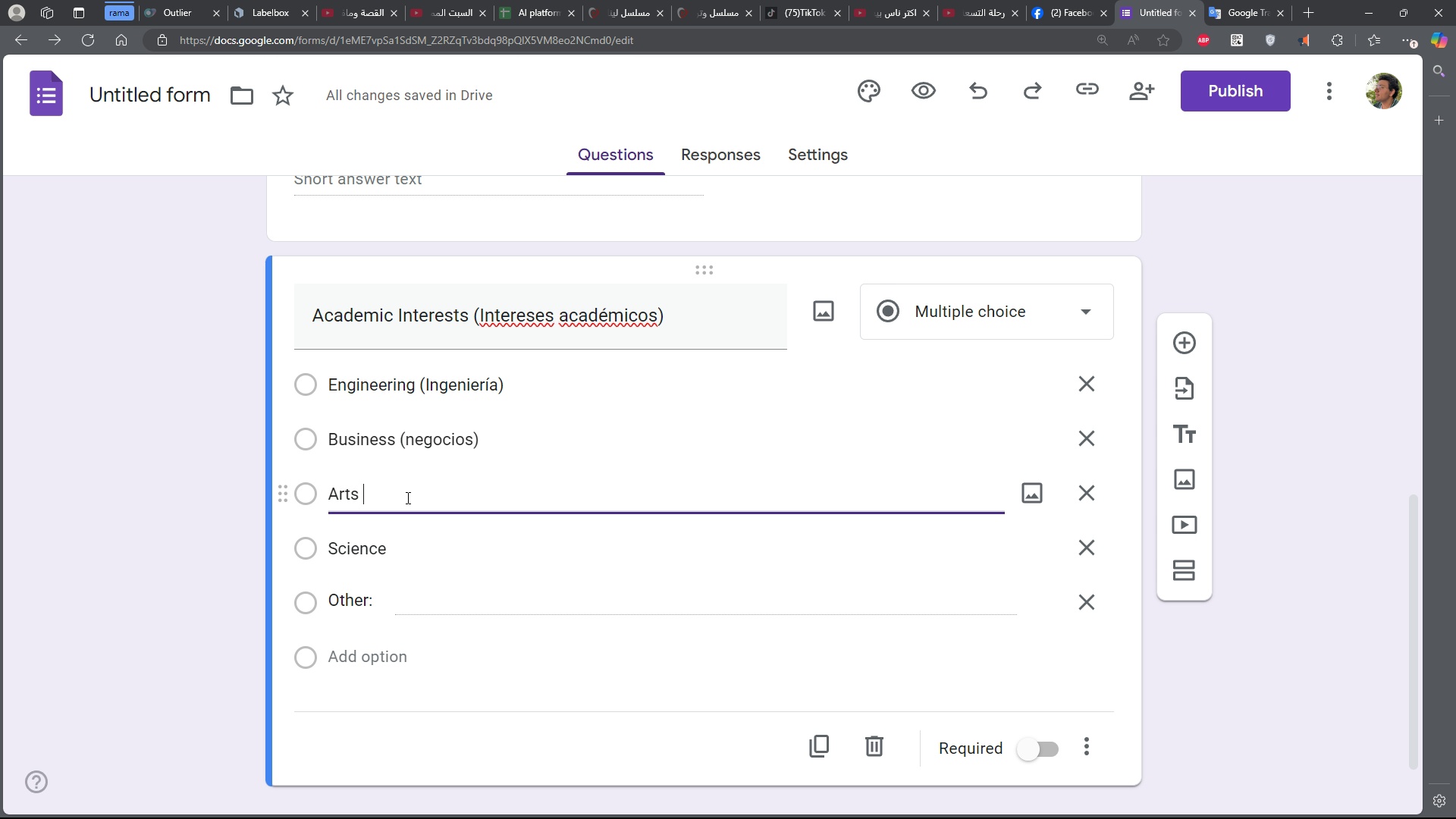 
key(Shift+ShiftLeft)
 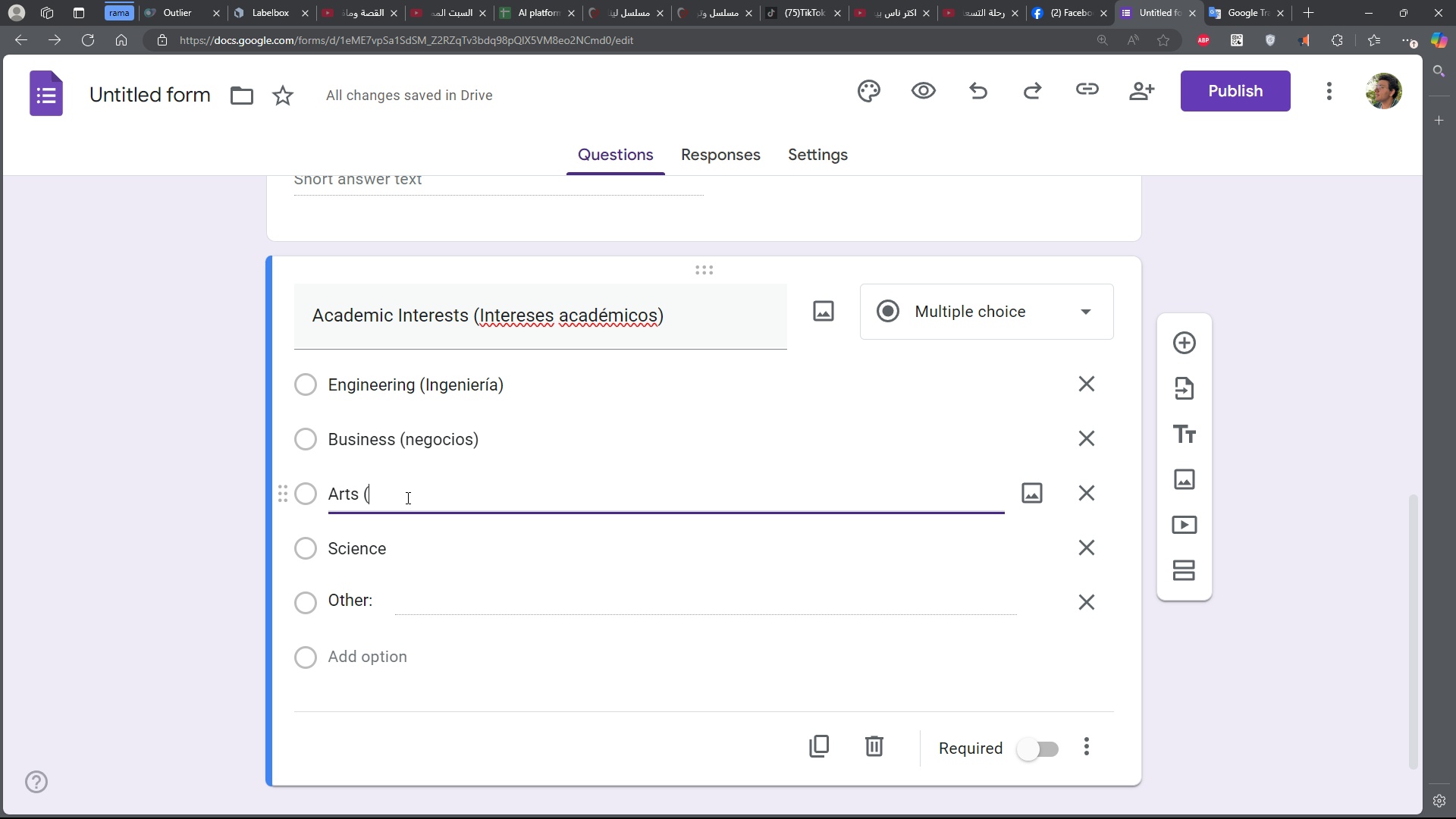 
key(Shift+9)
 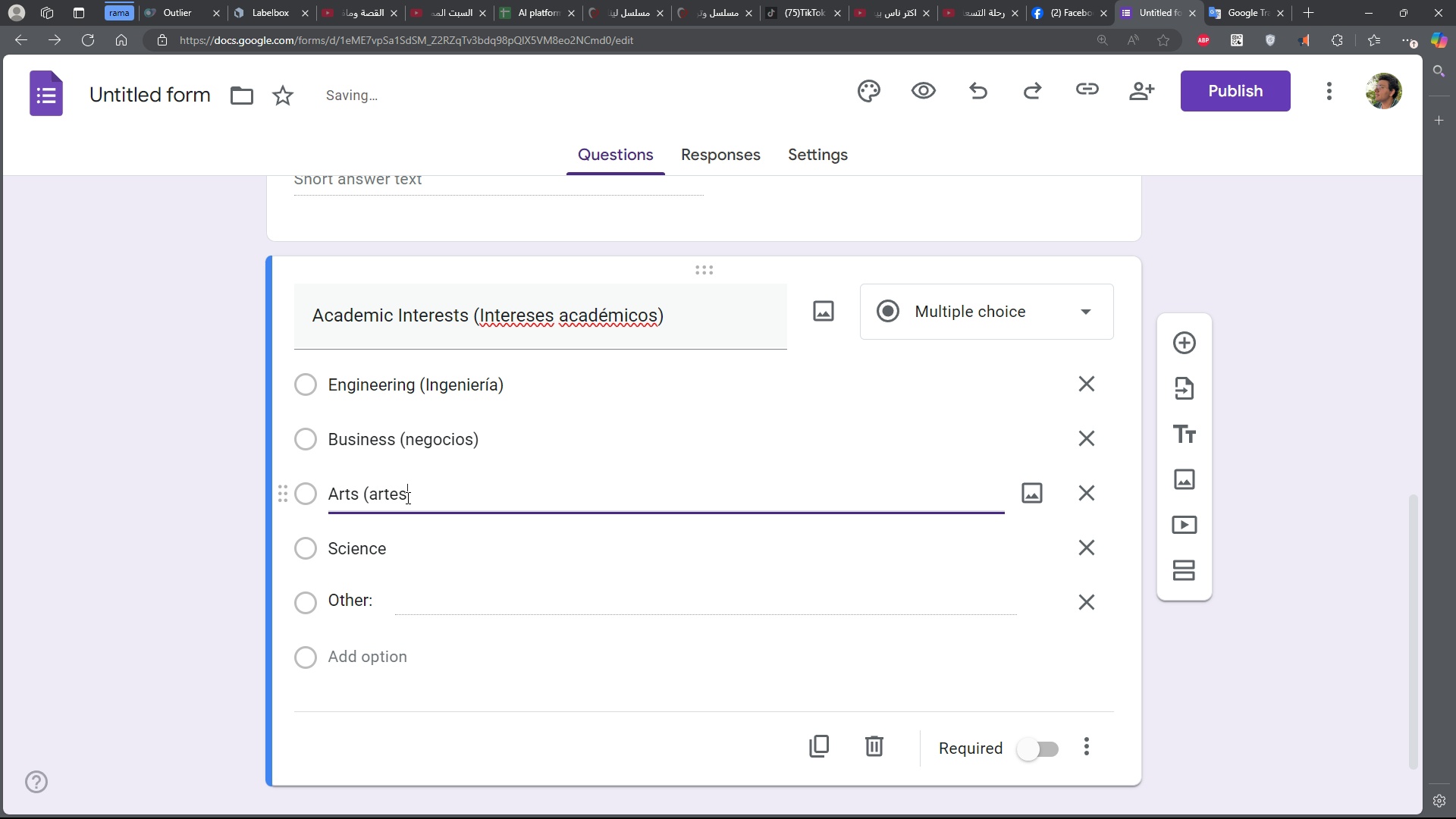 
key(Control+ControlLeft)
 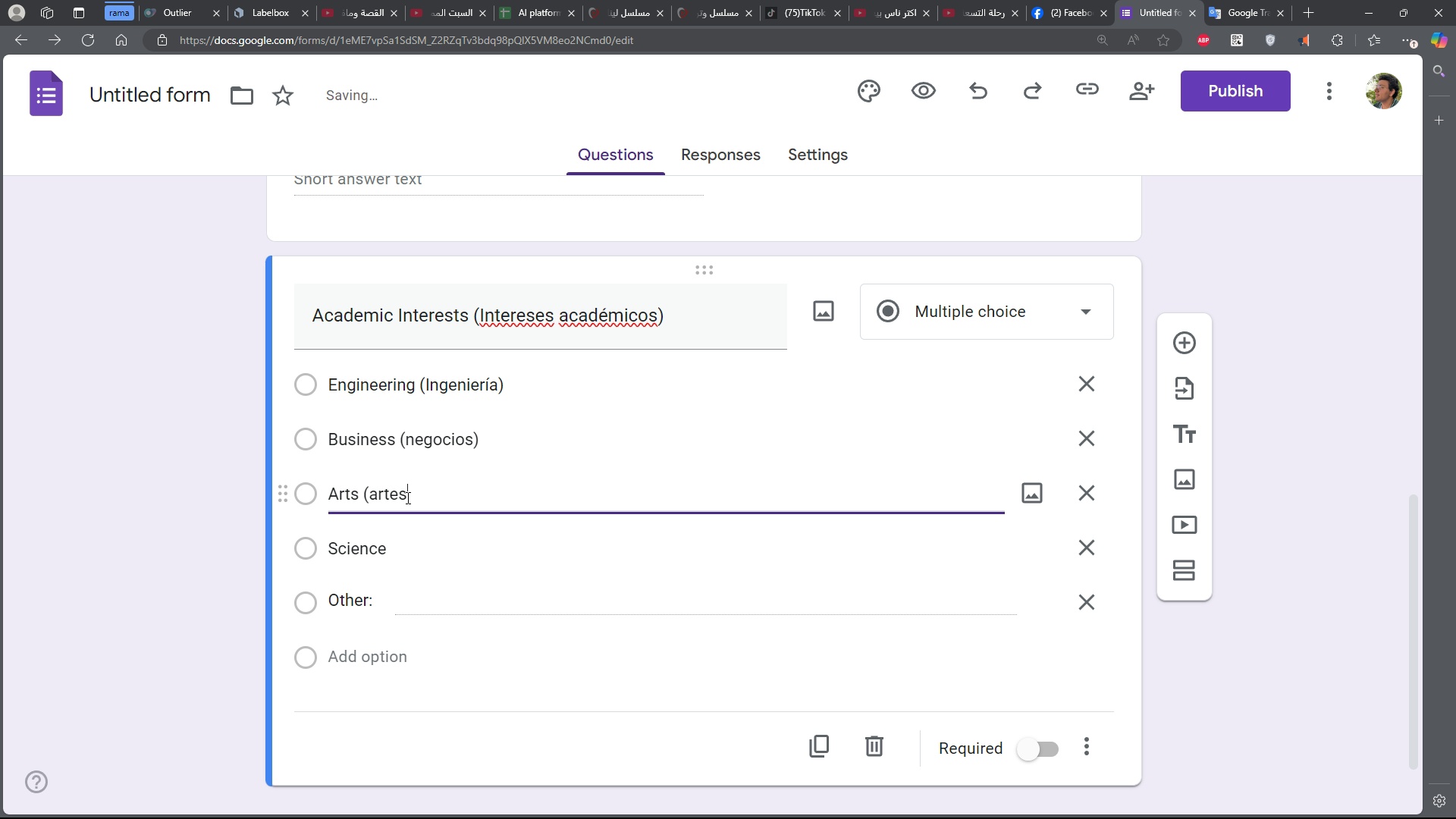 
key(Control+V)
 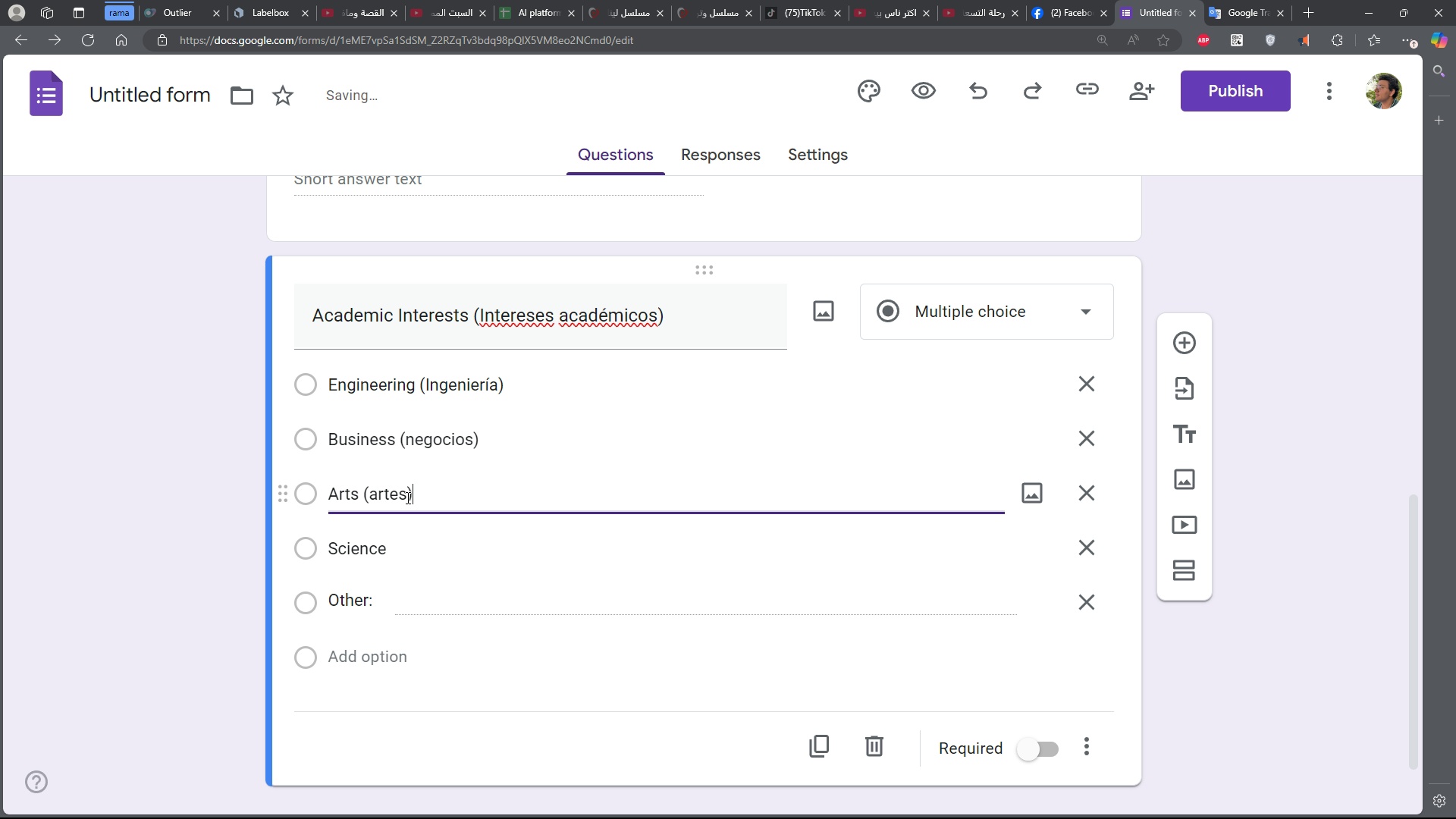 
key(Shift+ShiftLeft)
 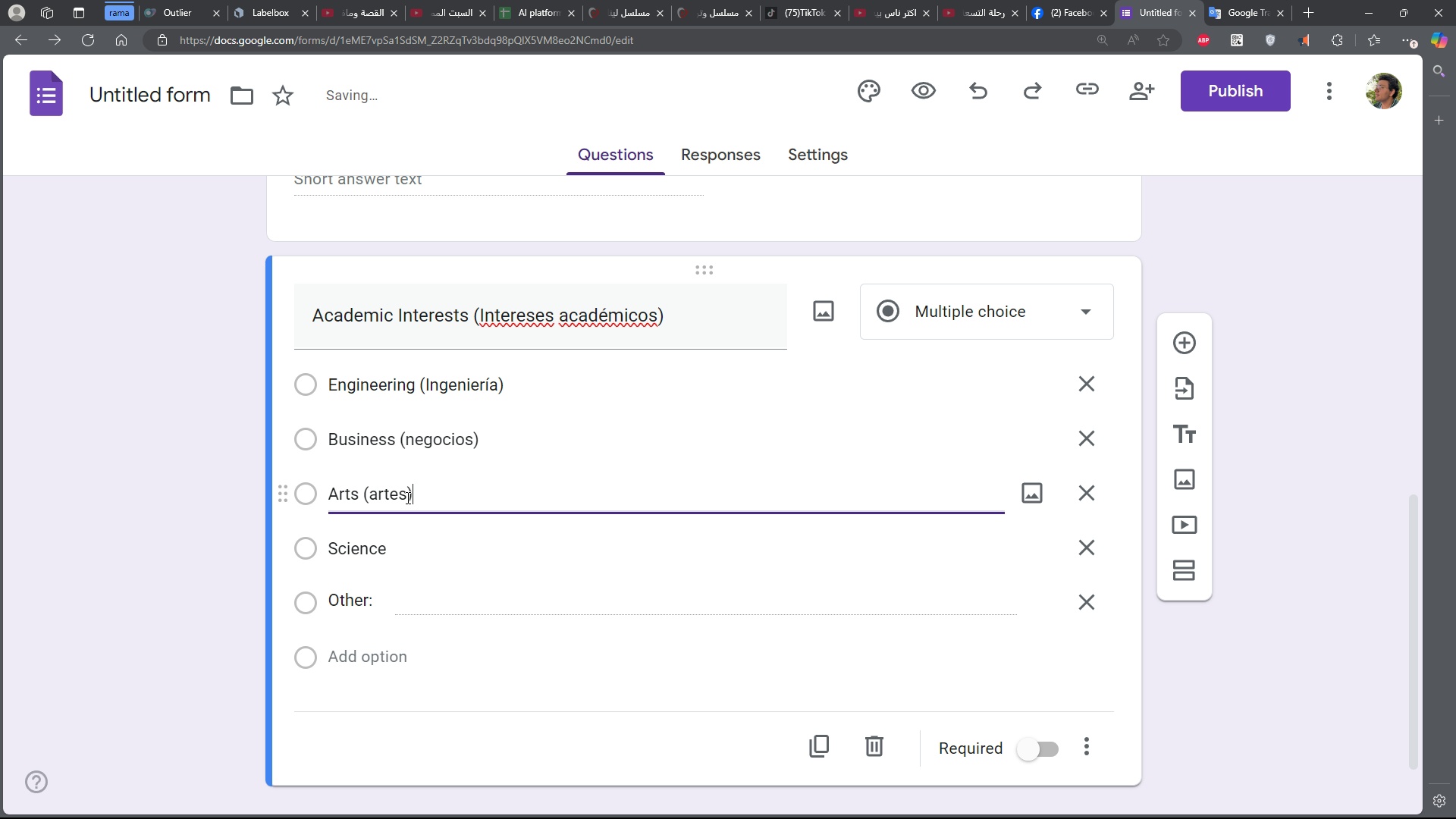 
key(Shift+0)
 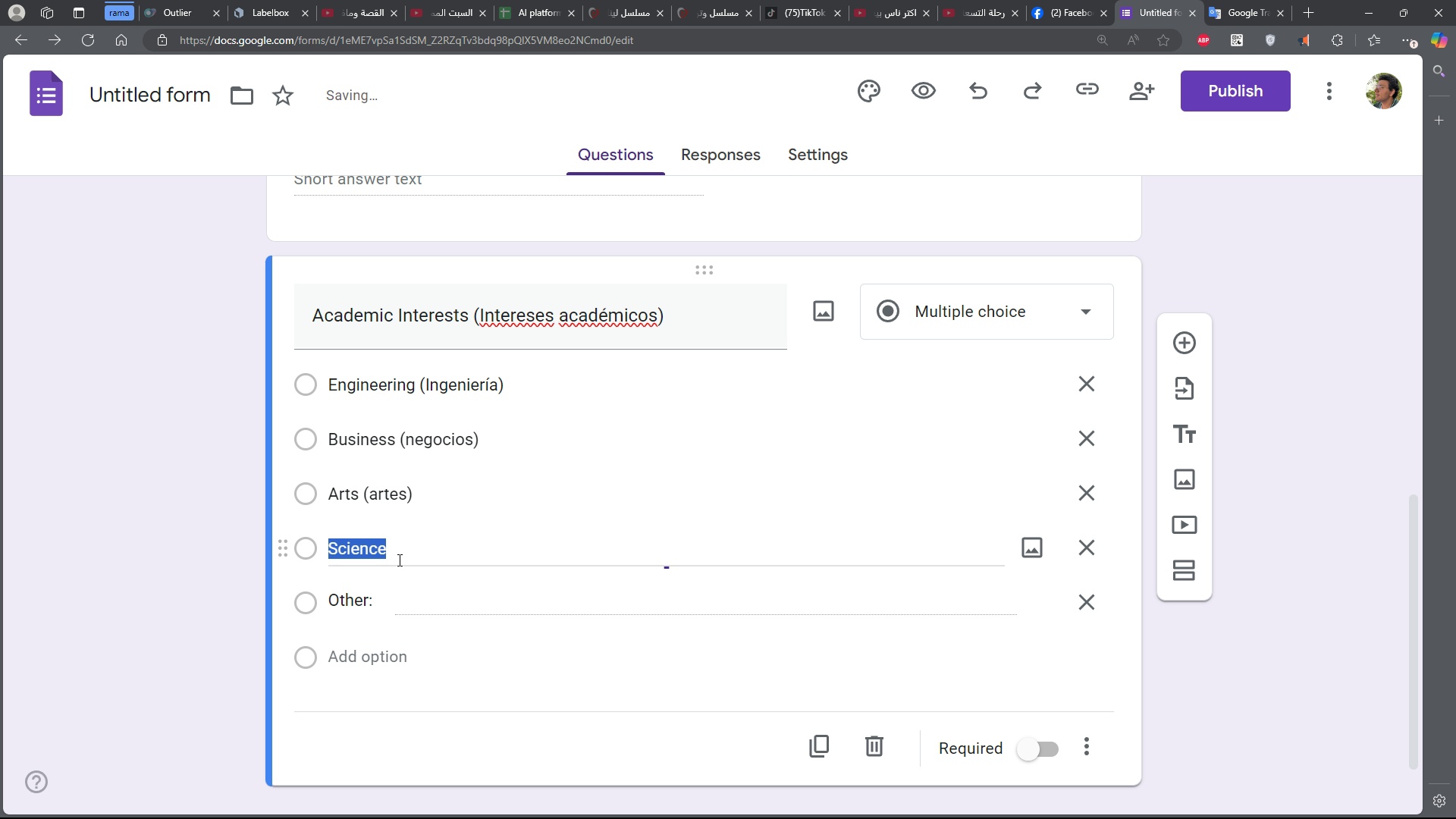 
double_click([398, 560])
 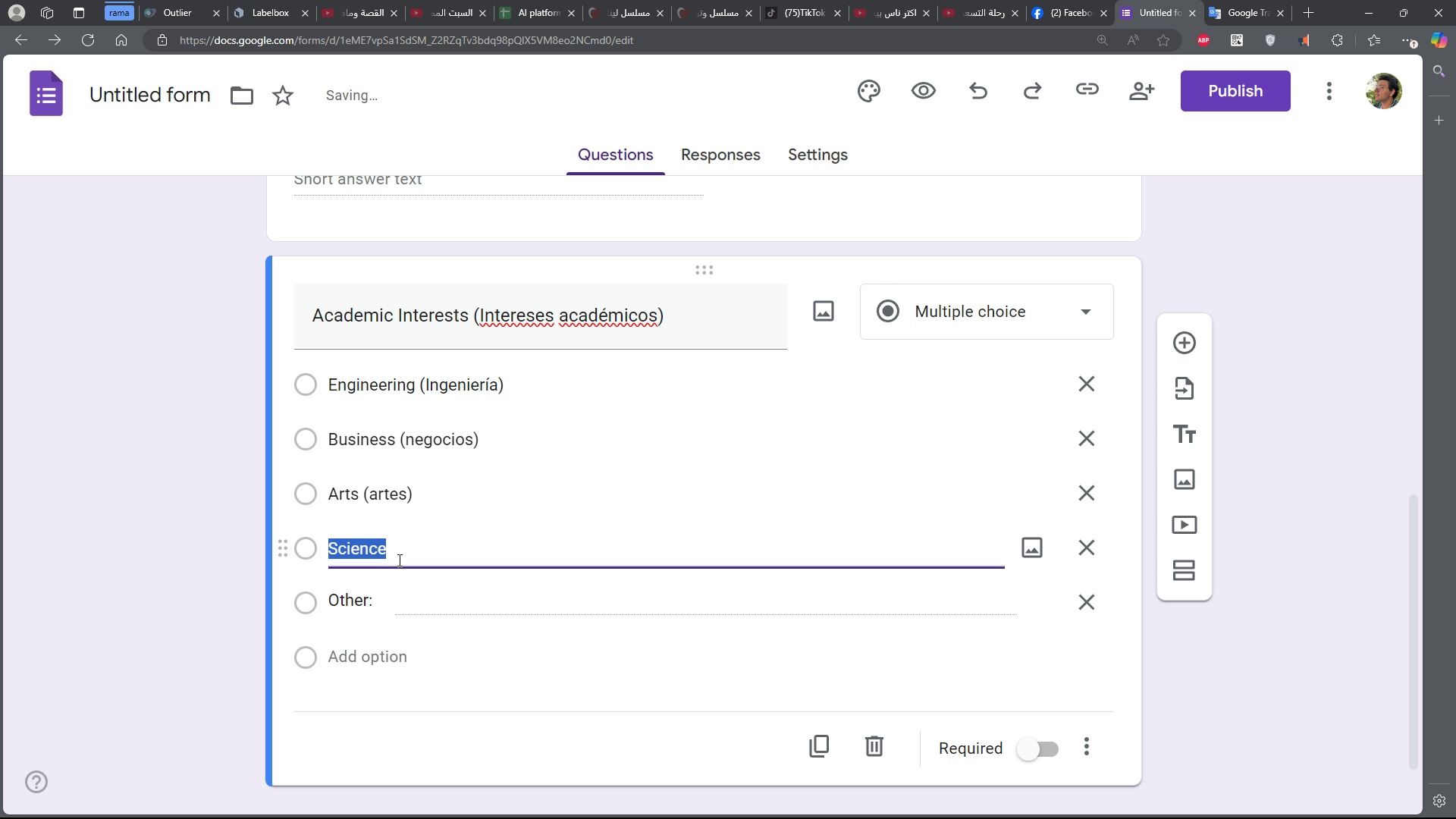 
key(Control+C)
 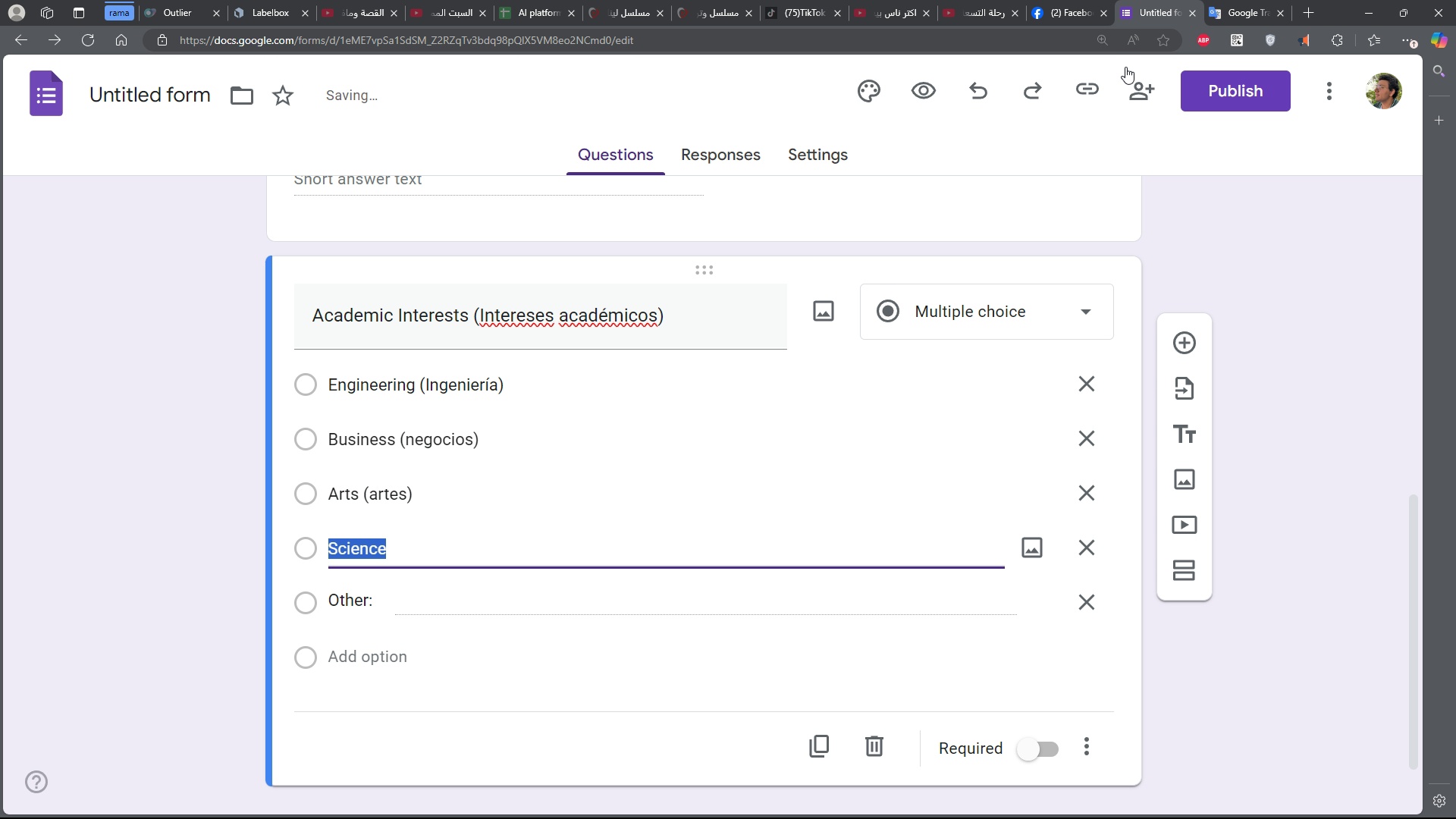 
key(Control+C)
 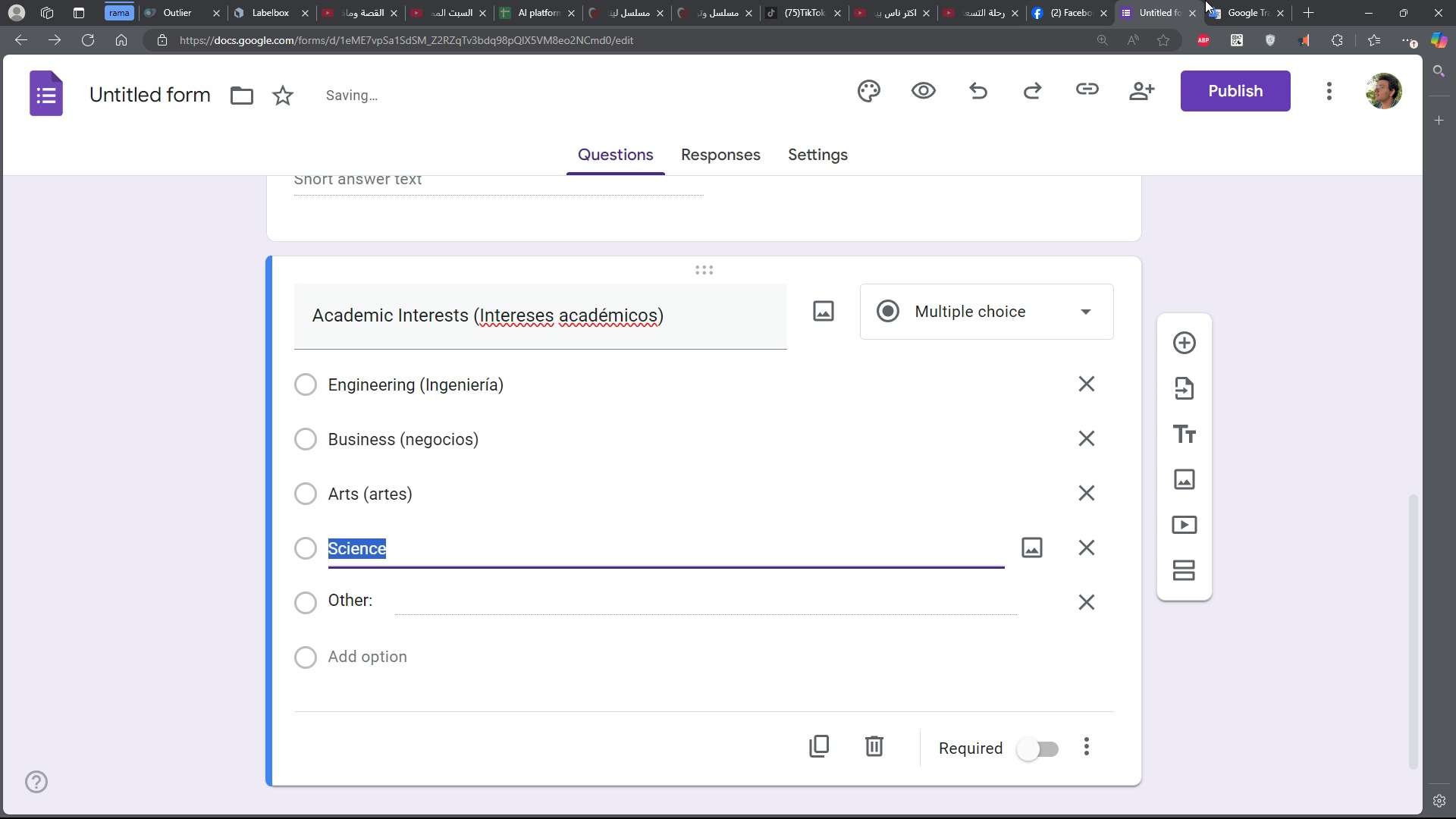 
left_click([1222, 0])
 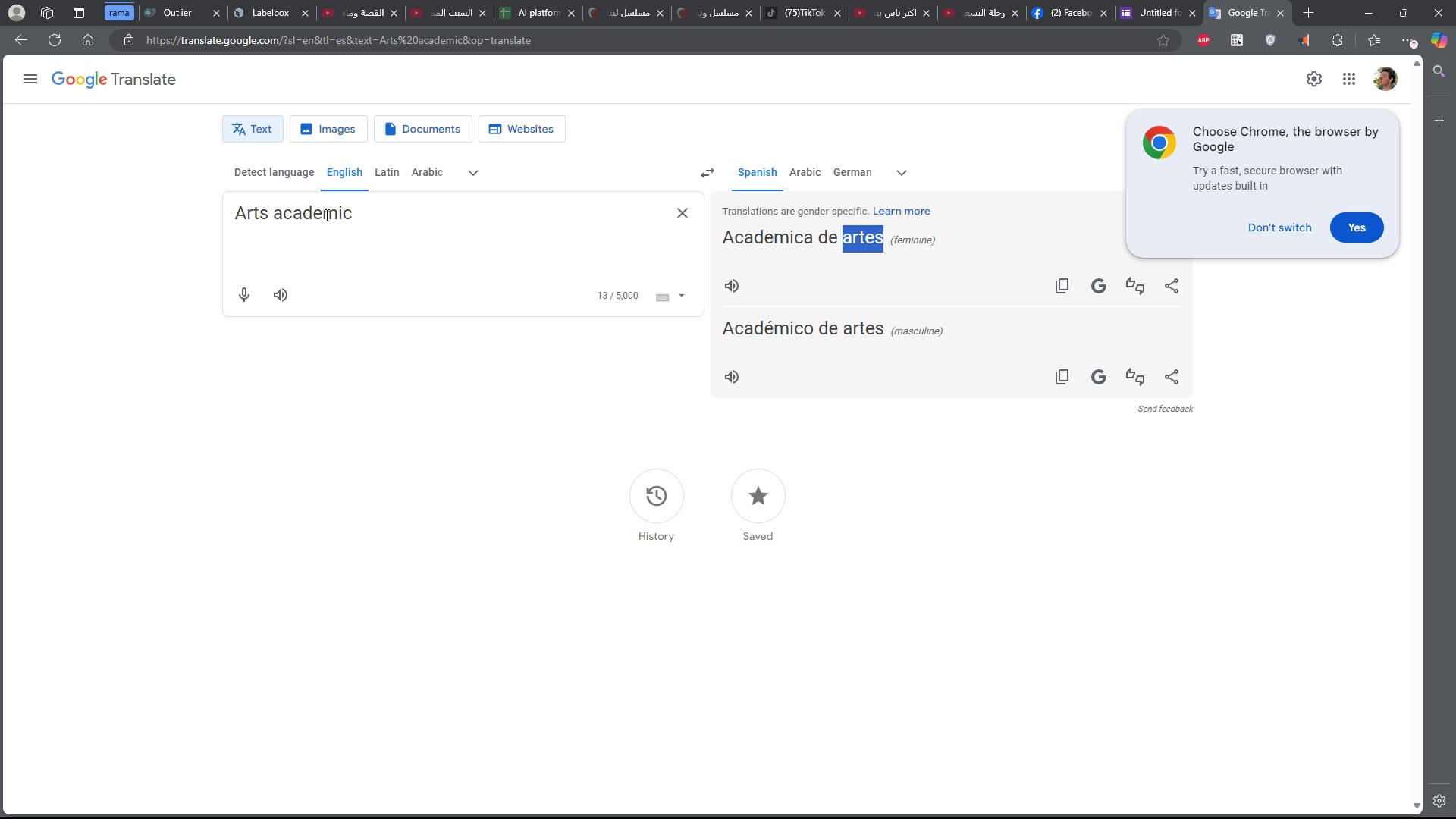 
left_click([330, 213])
 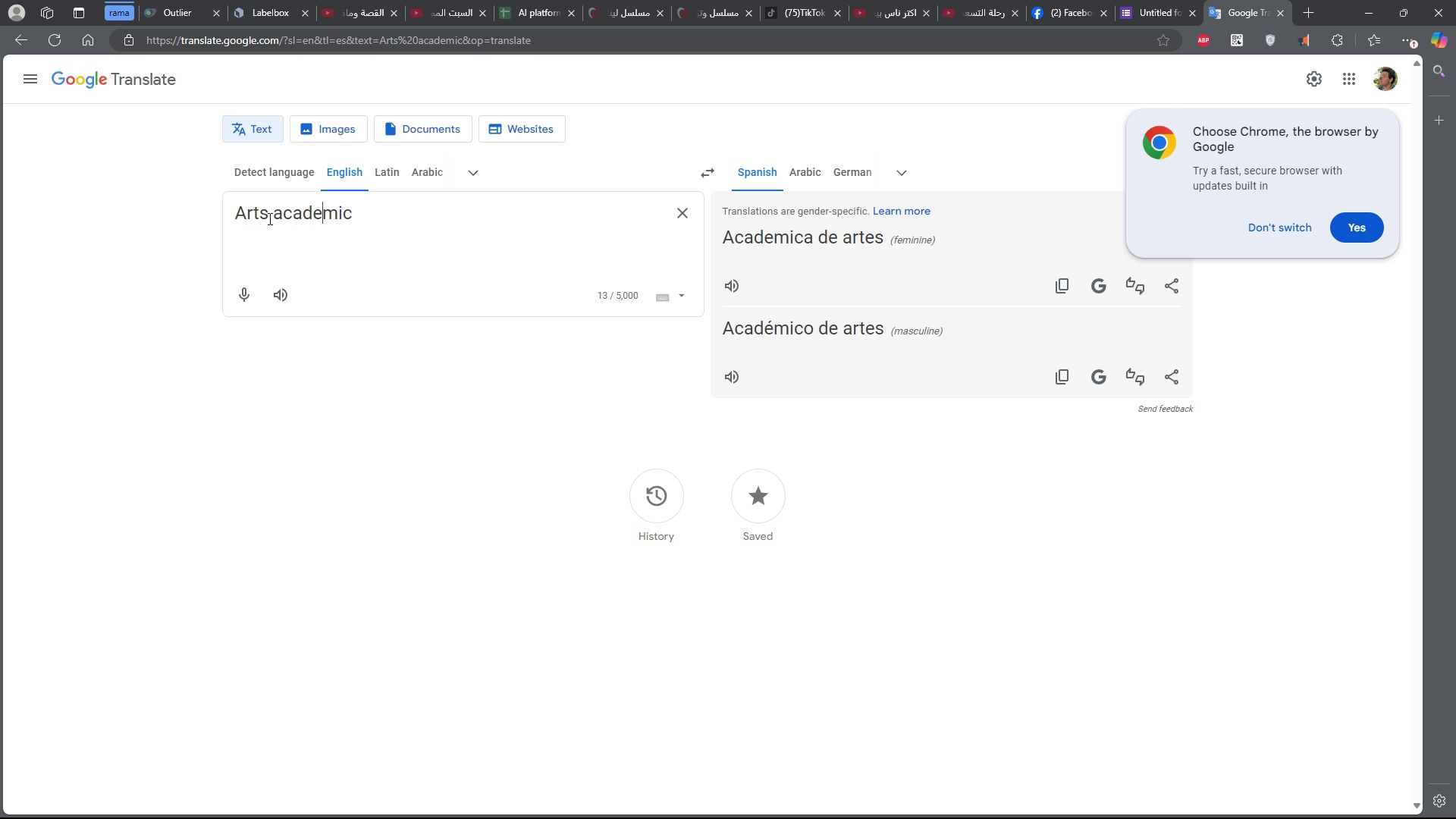 
left_click_drag(start_coordinate=[268, 218], to_coordinate=[190, 222])
 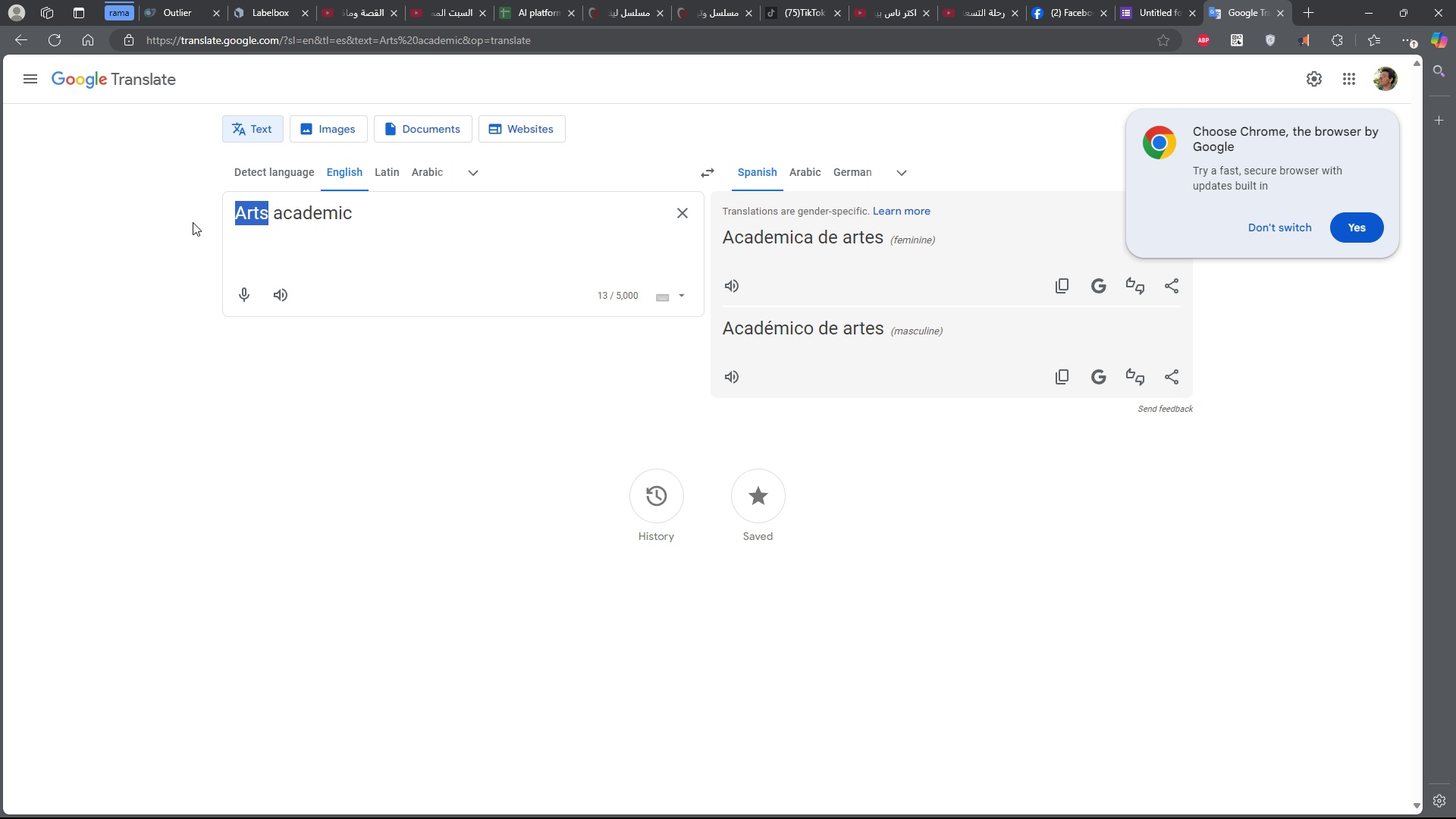 
key(Control+ControlLeft)
 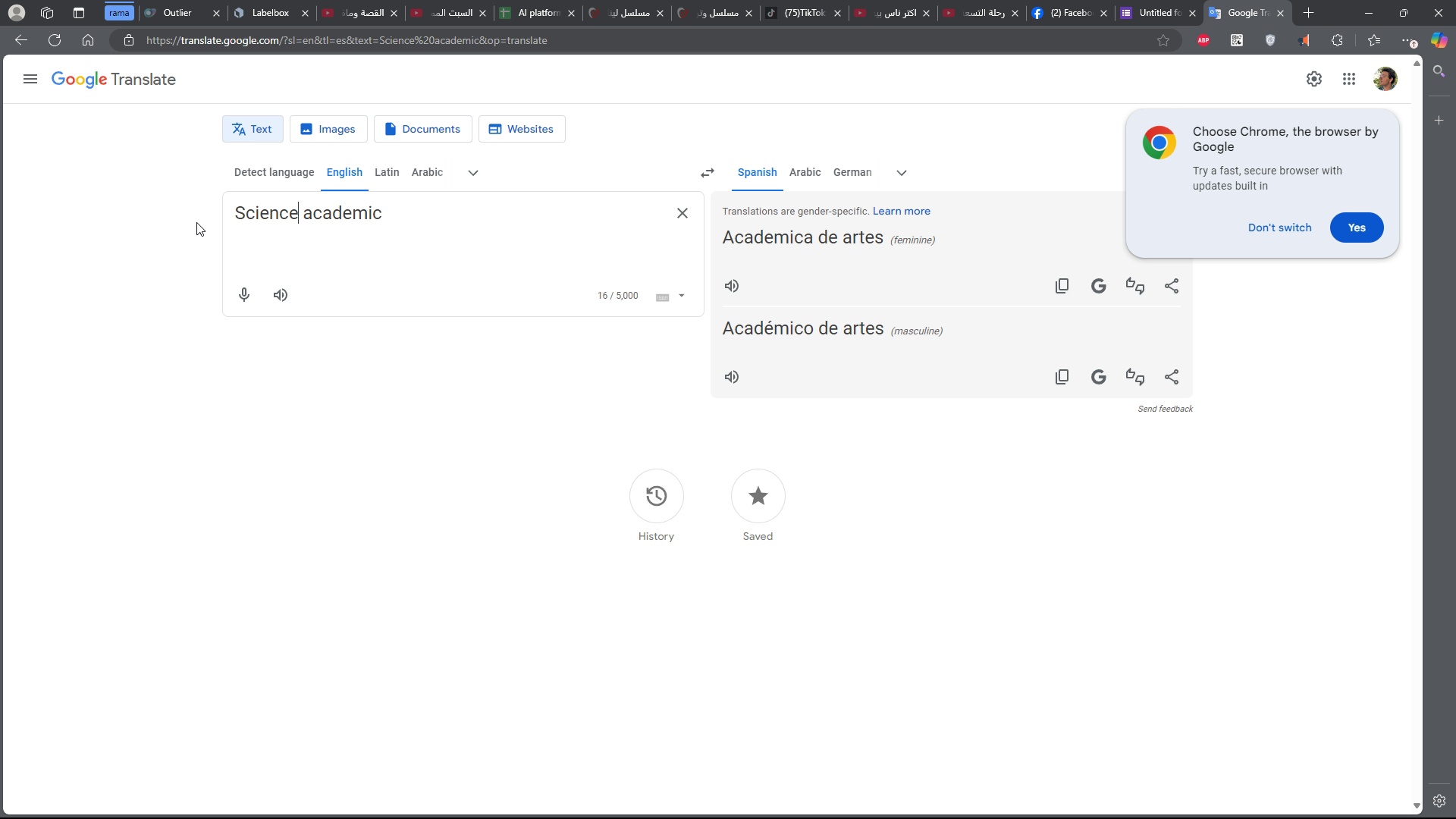 
key(Control+V)
 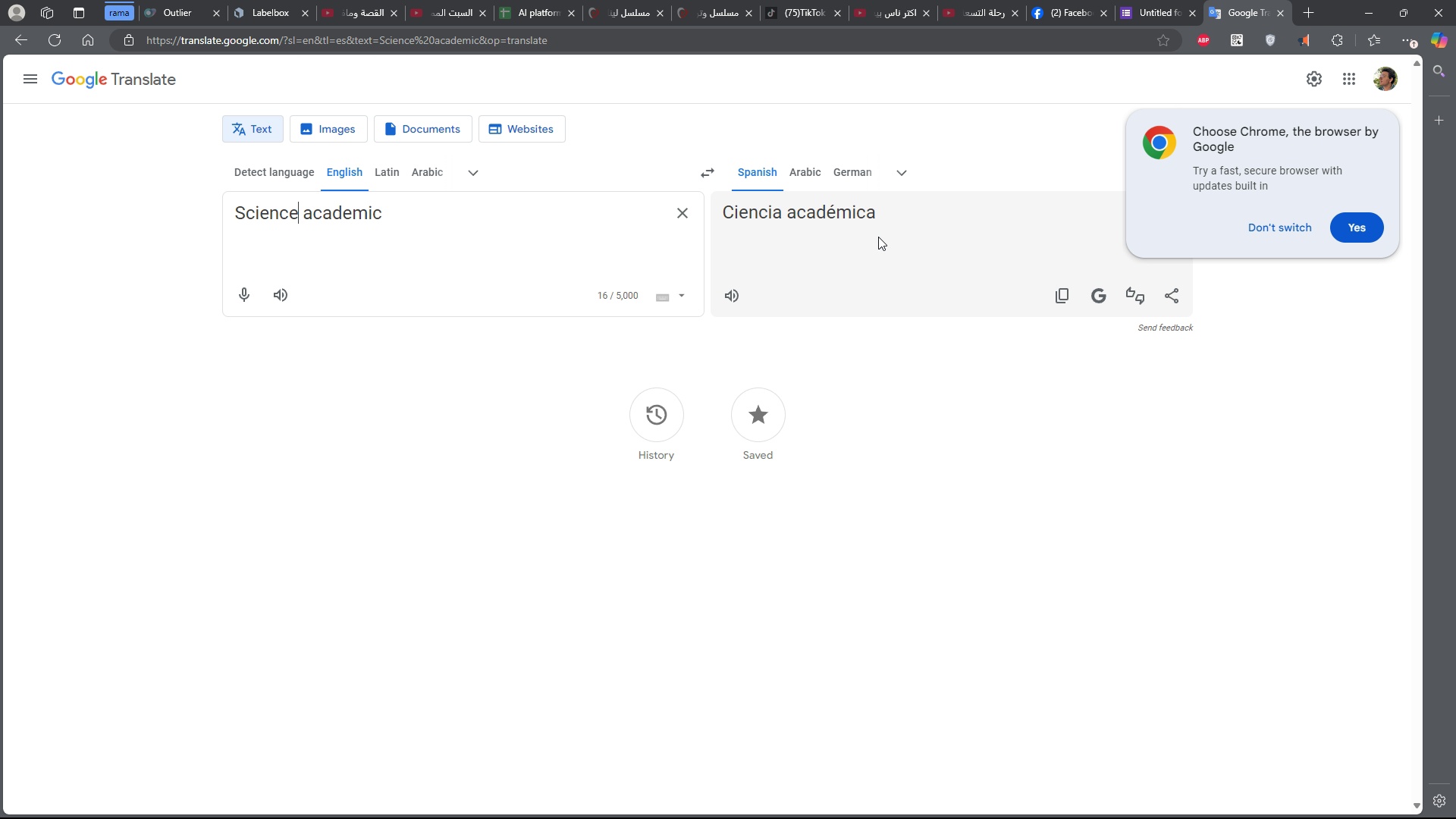 
left_click_drag(start_coordinate=[891, 212], to_coordinate=[850, 216])
 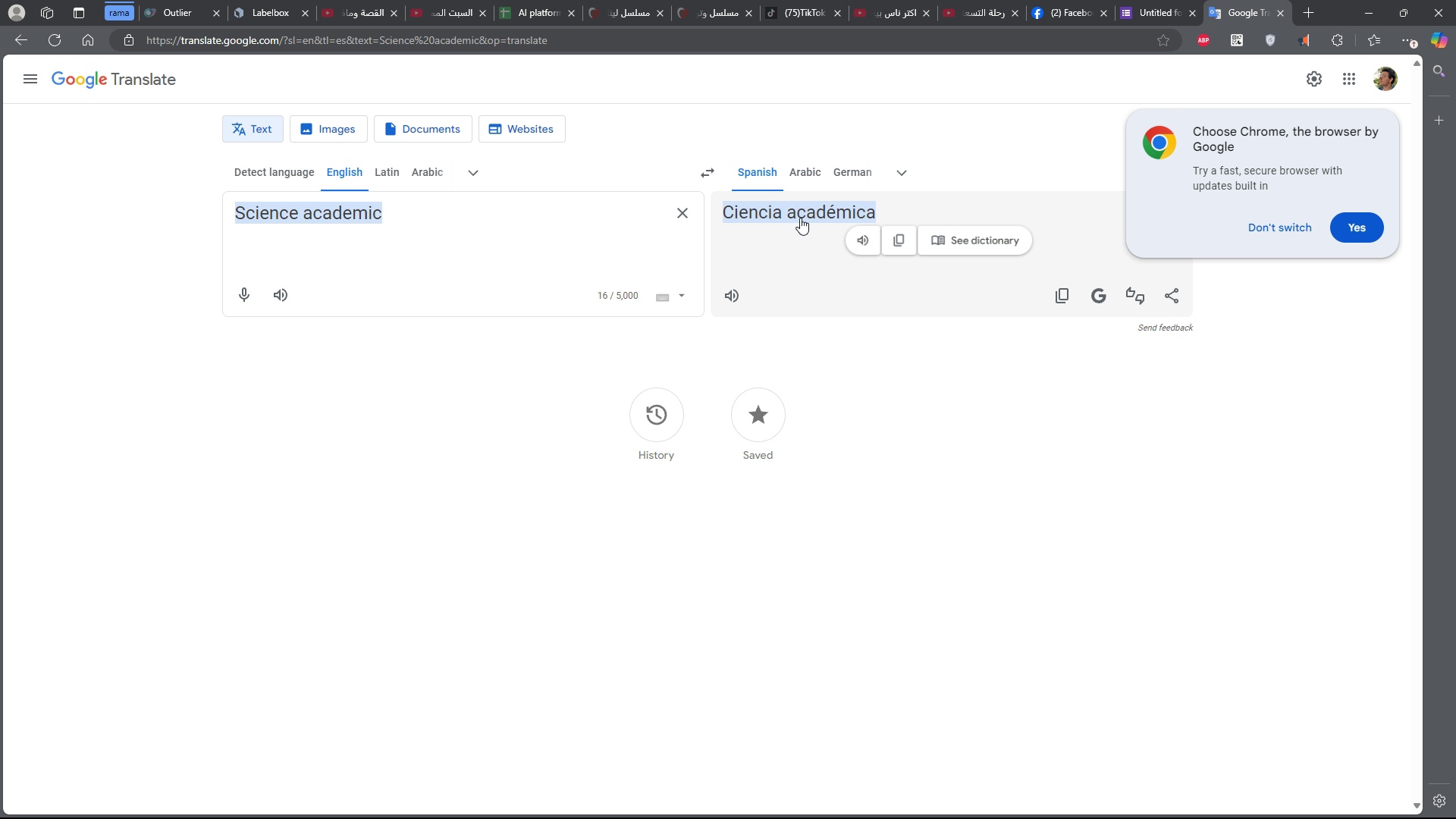 
left_click([800, 218])
 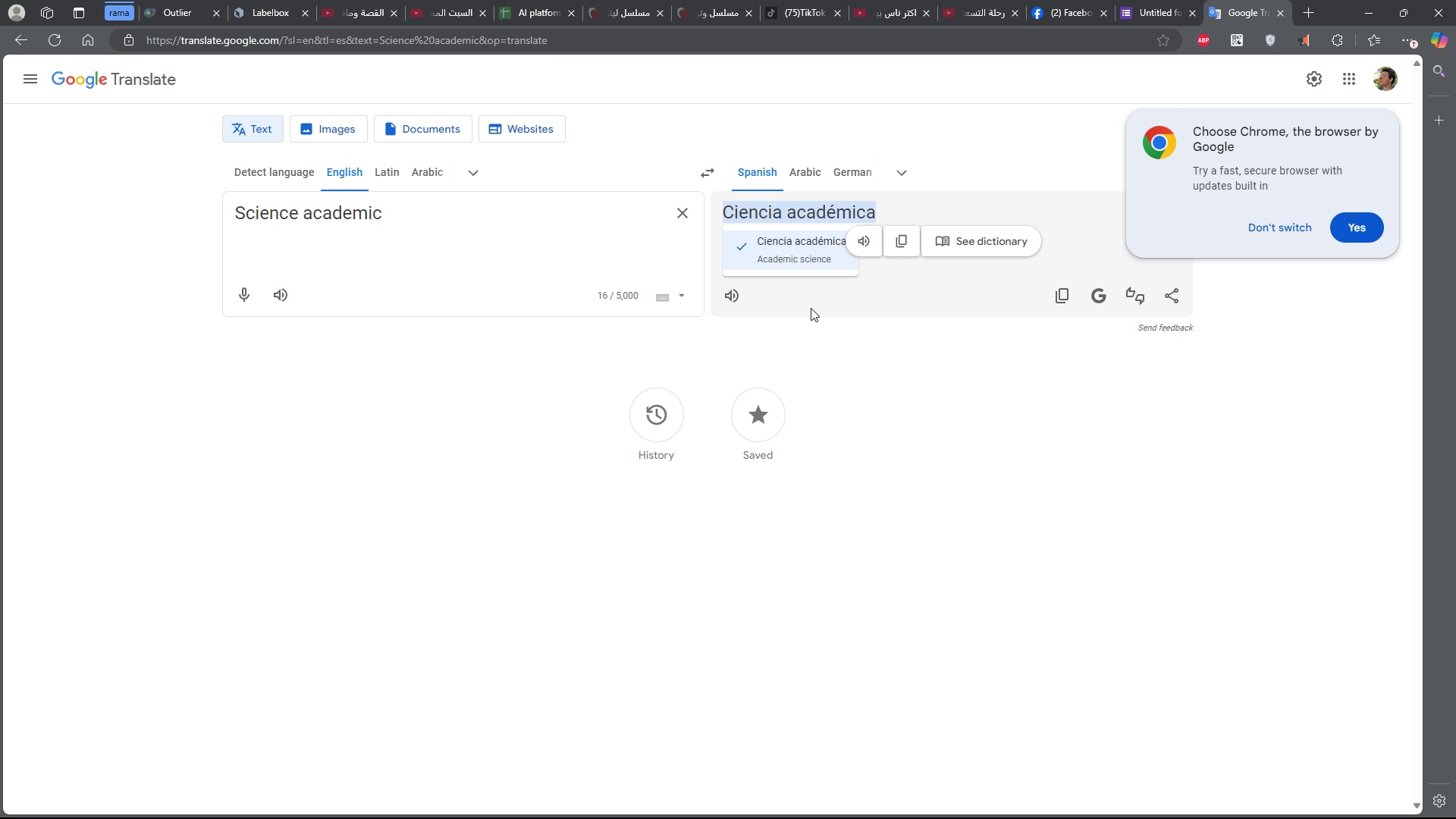 
left_click([811, 310])
 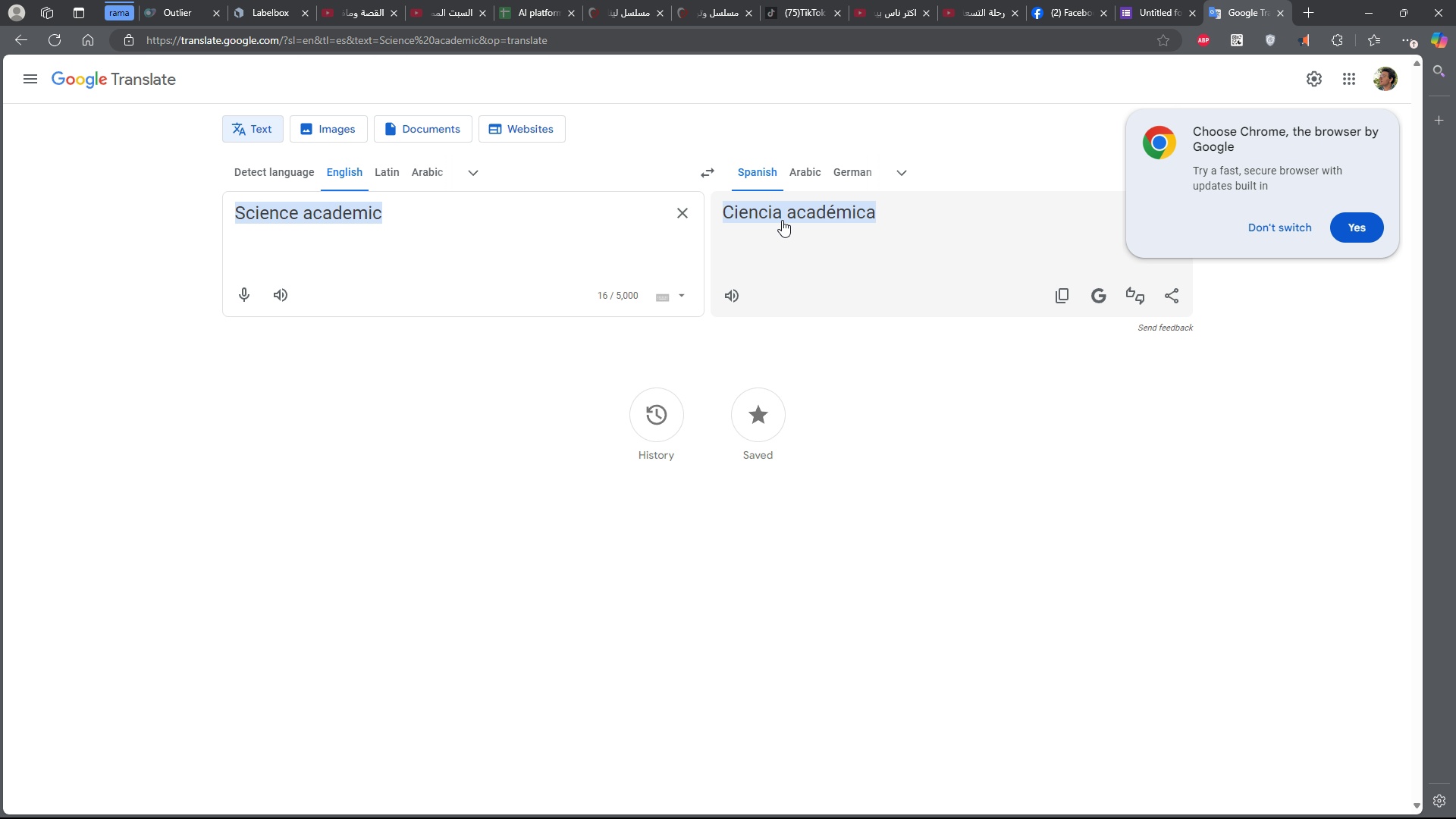 
left_click_drag(start_coordinate=[782, 220], to_coordinate=[726, 221])
 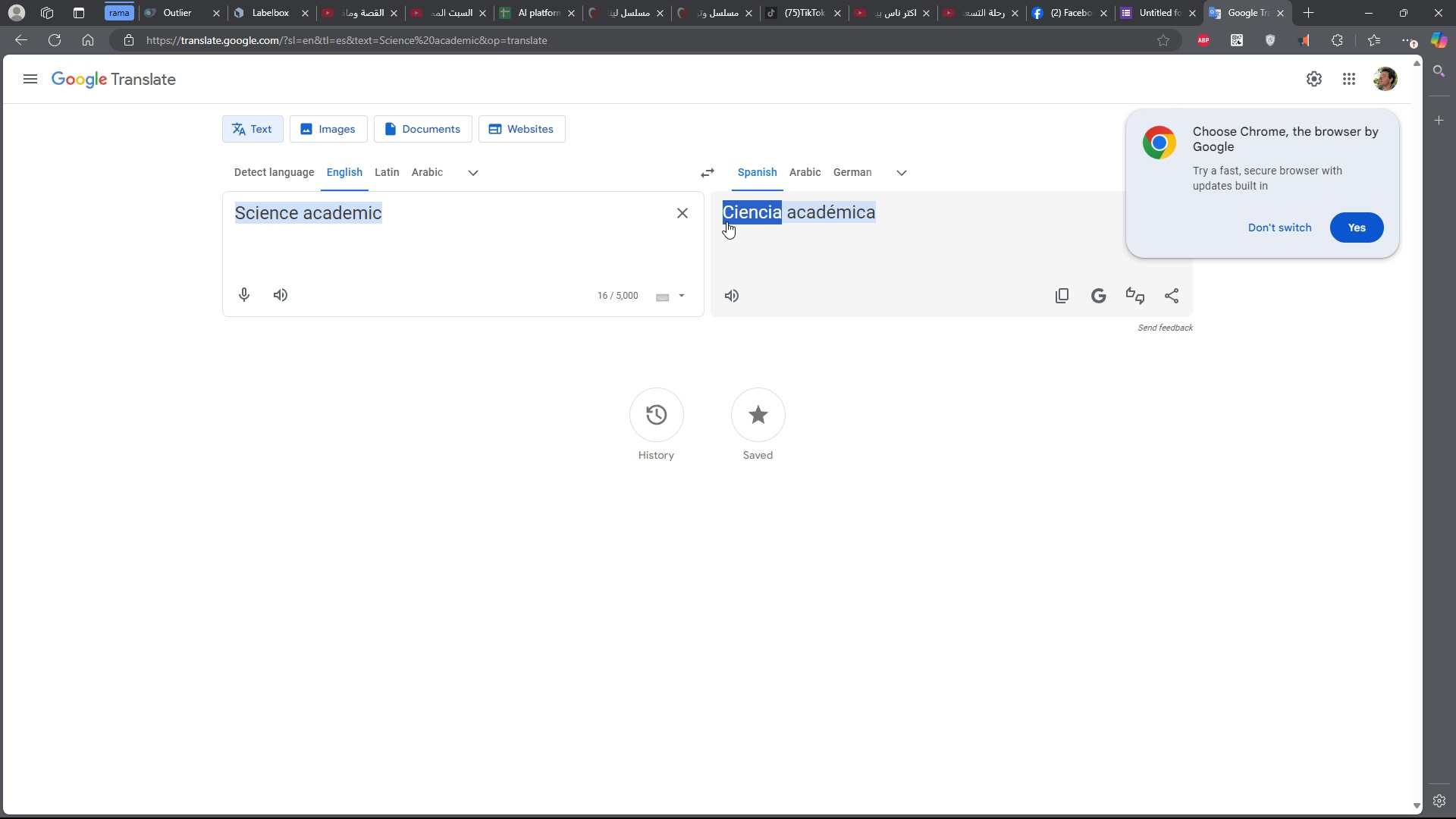 
key(Control+C)
 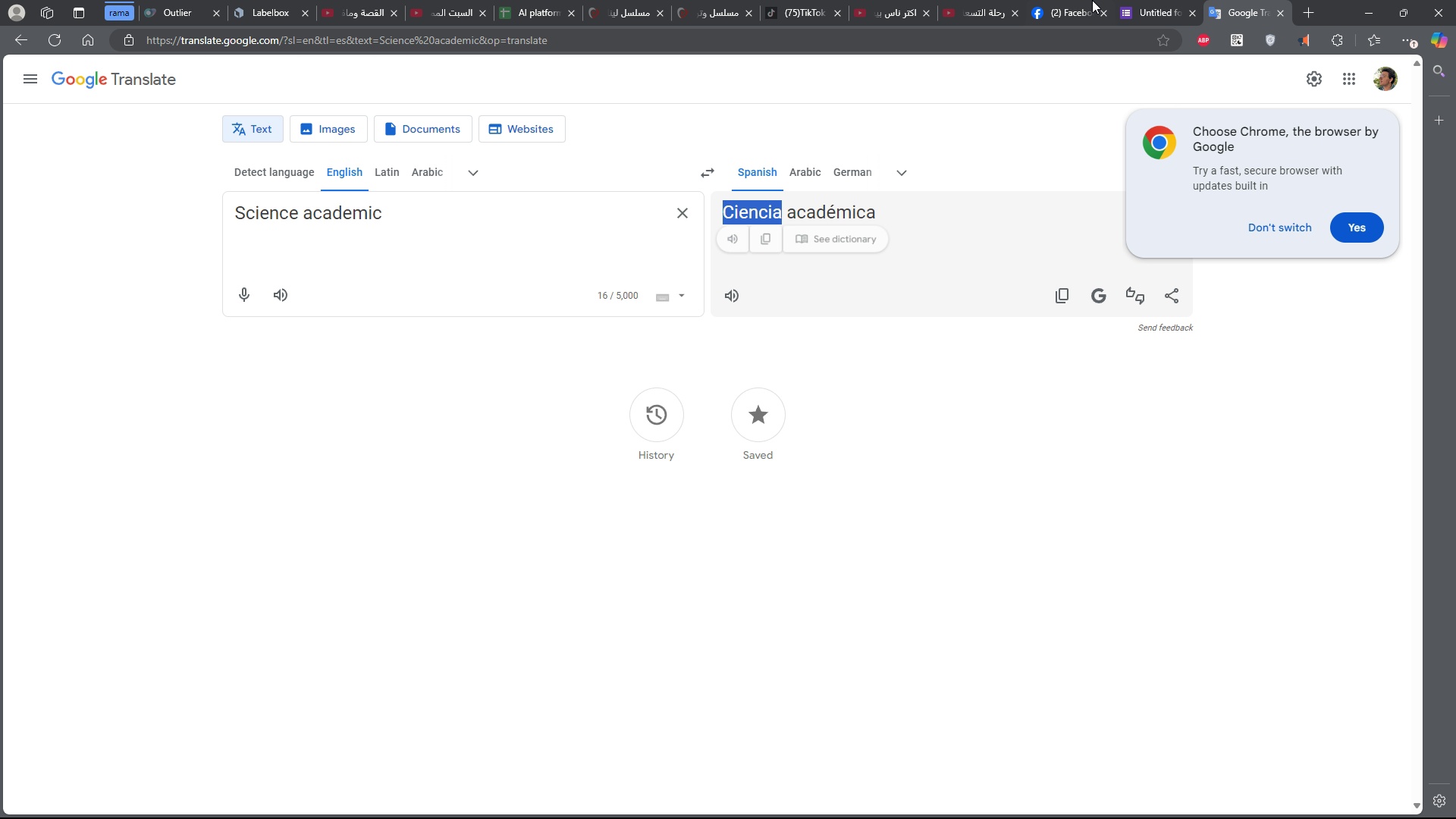 
key(Control+C)
 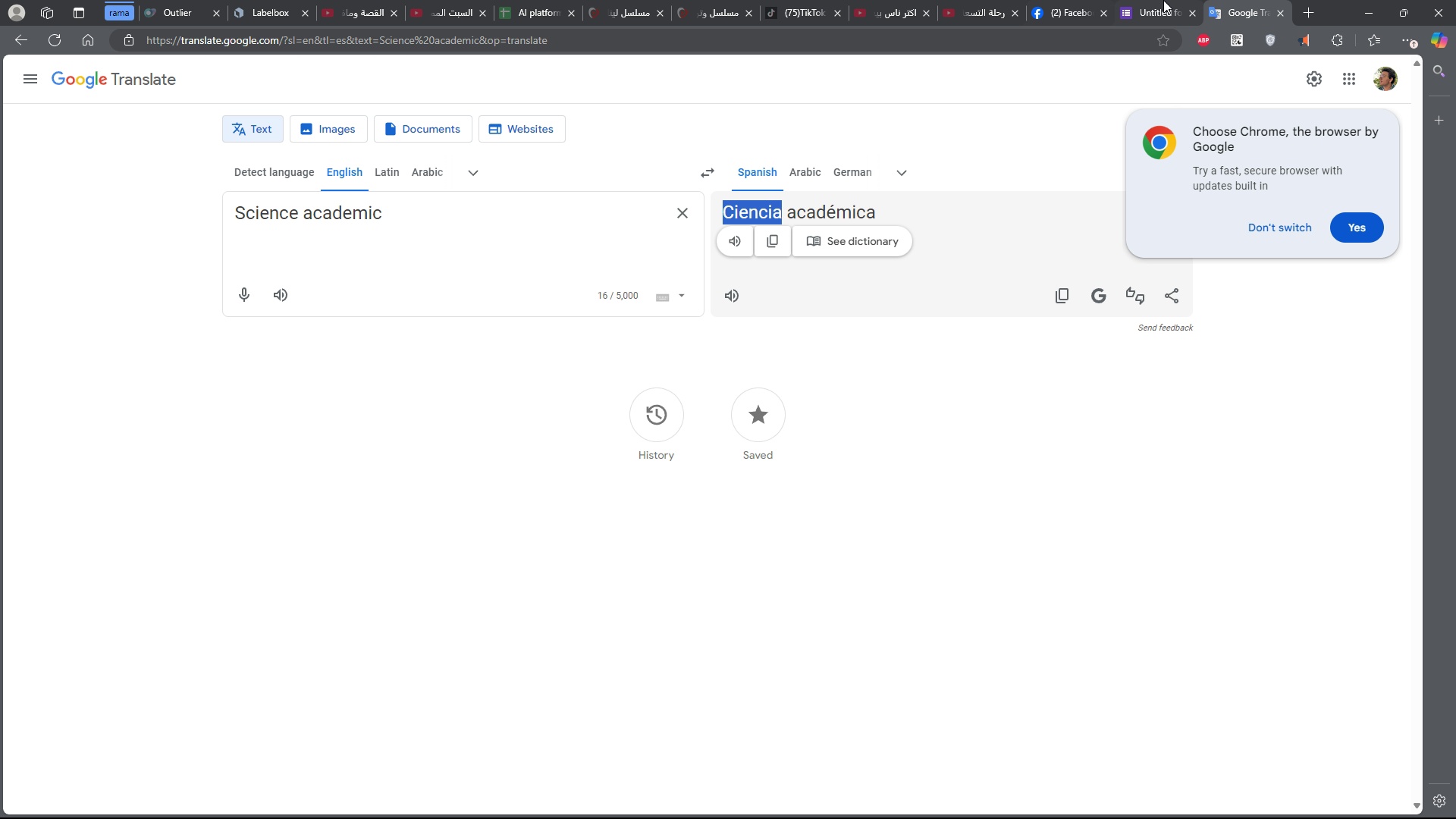 
left_click([1163, 0])
 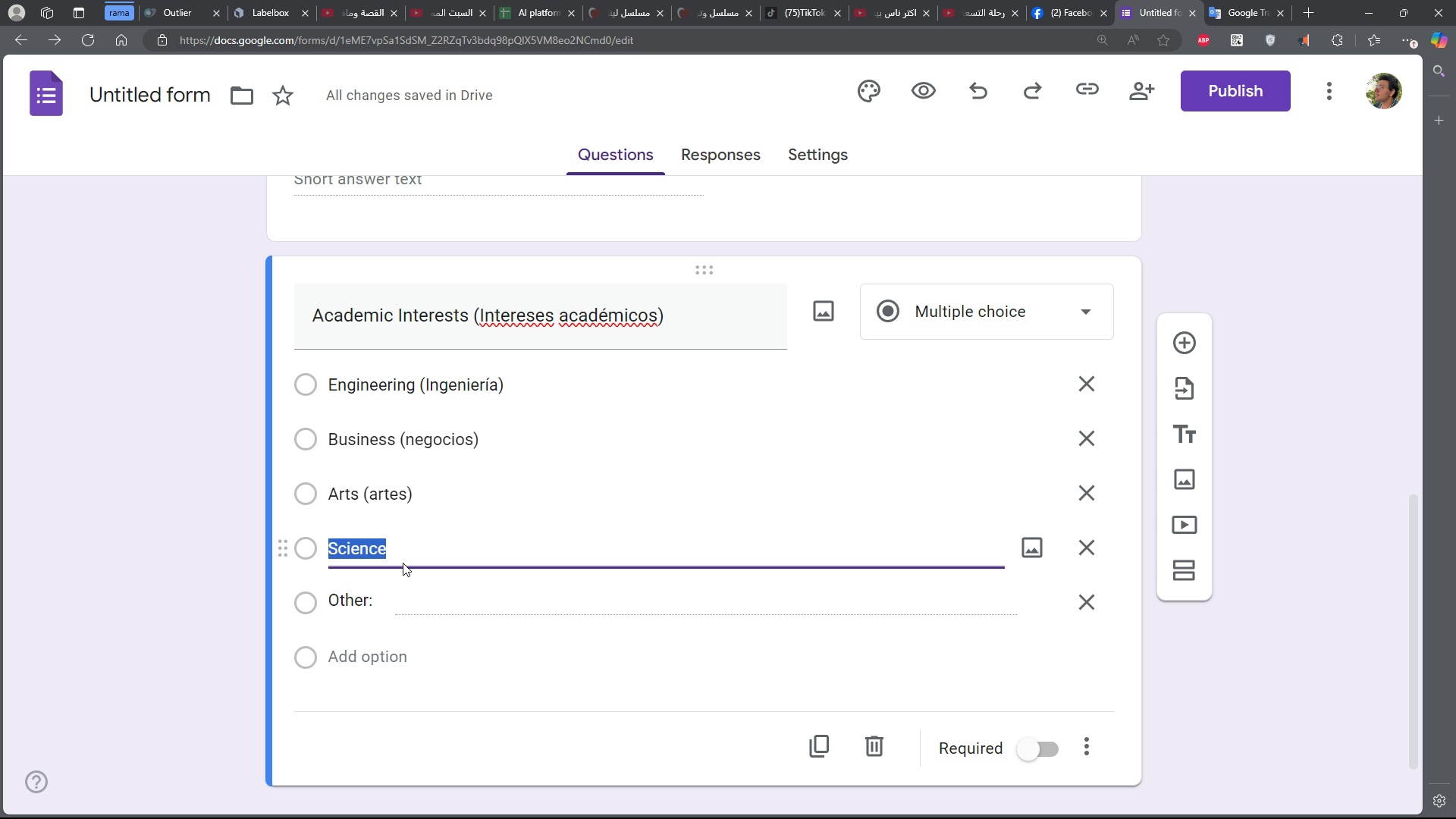 
left_click([416, 556])
 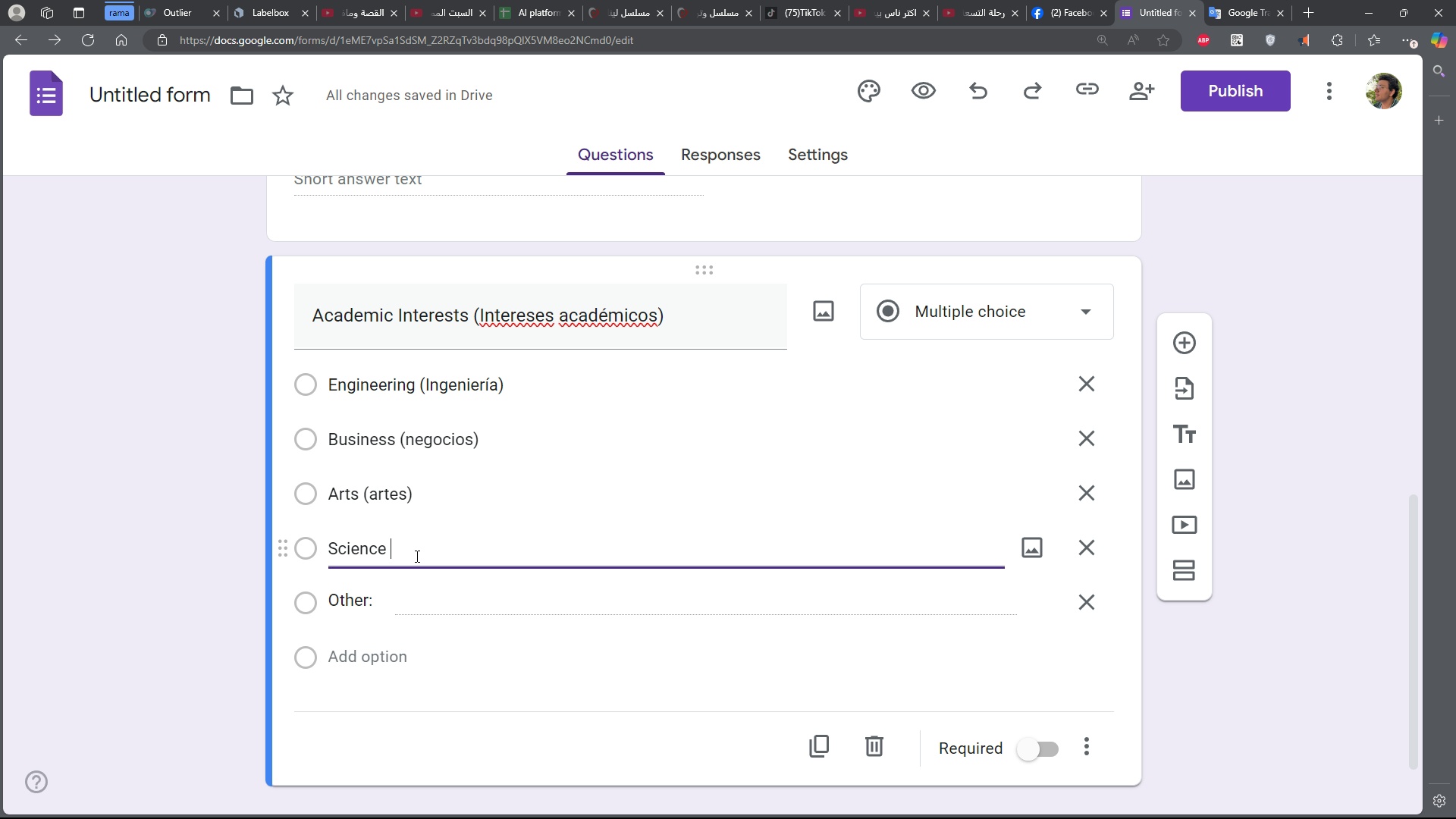 
key(Space)
 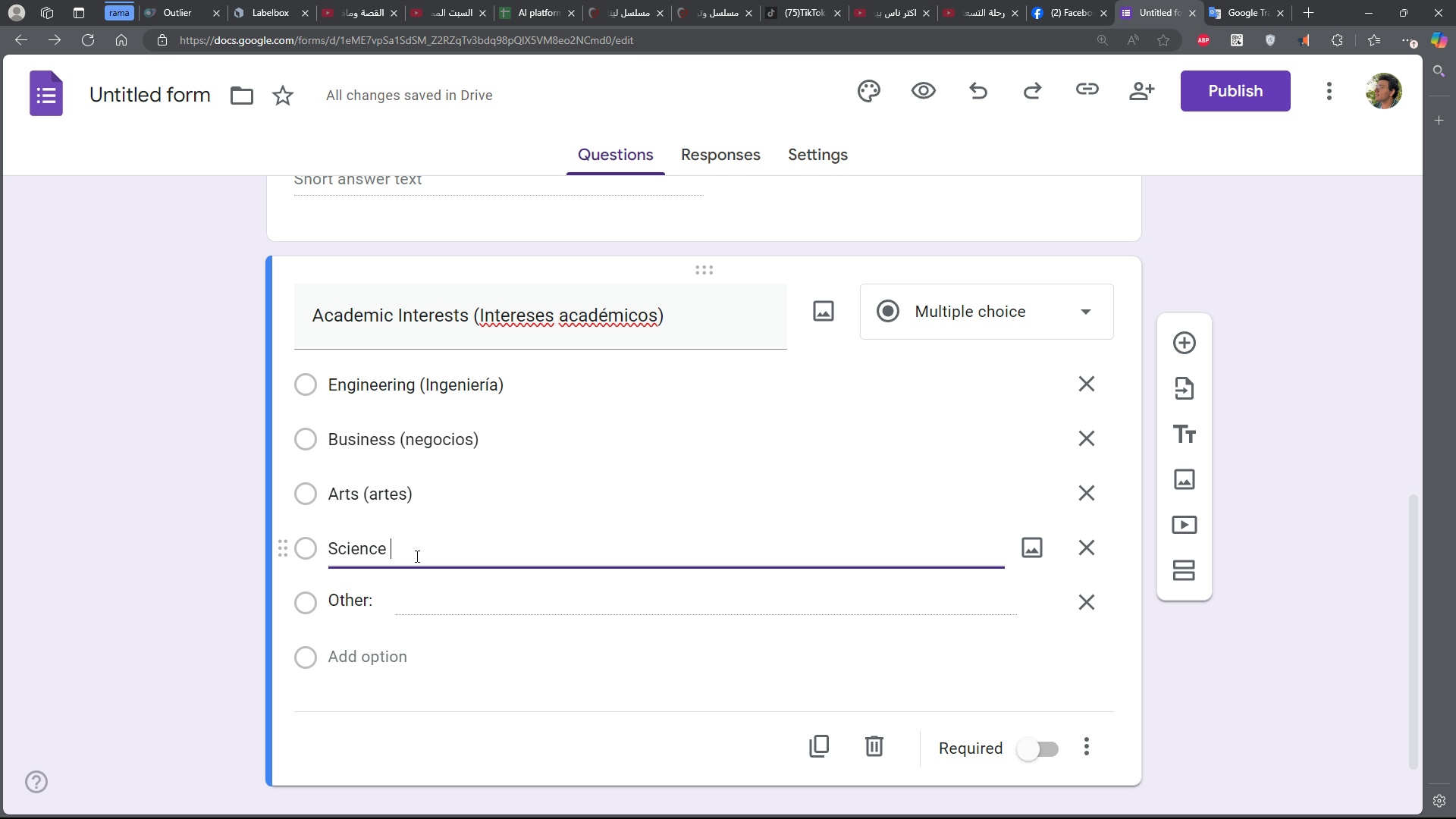 
key(Shift+9)
 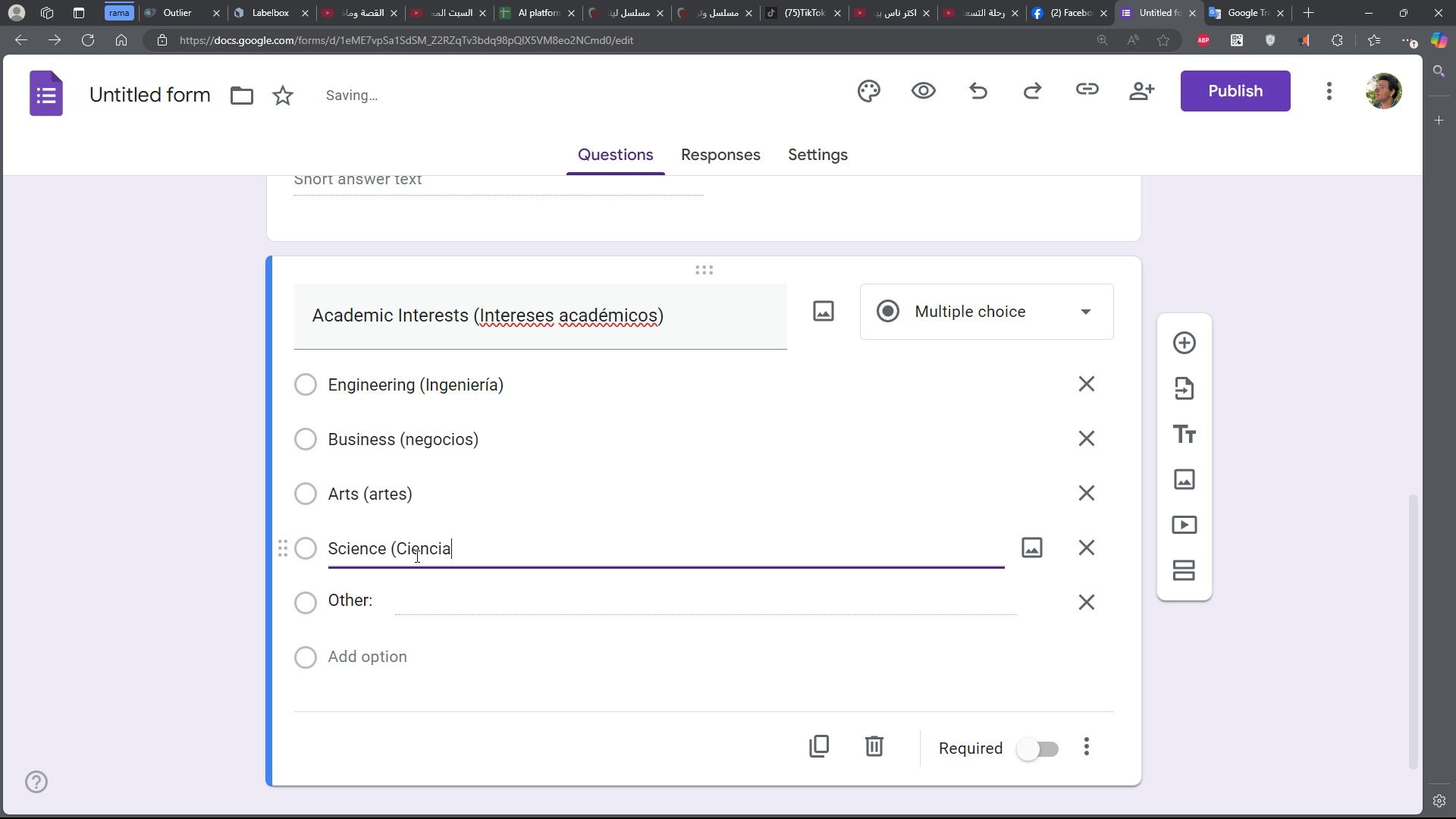 
key(Control+ControlLeft)
 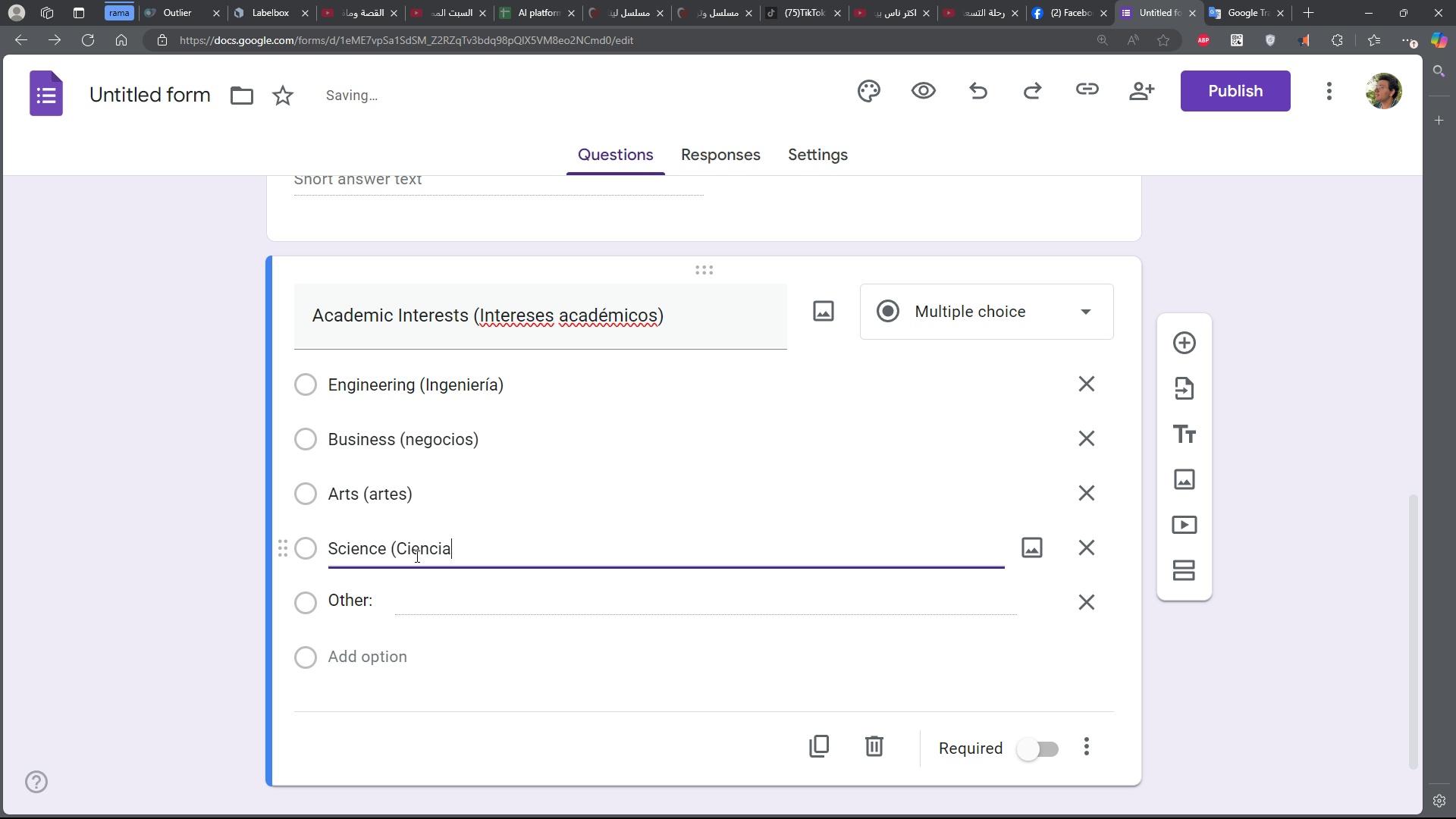 
key(Control+V)
 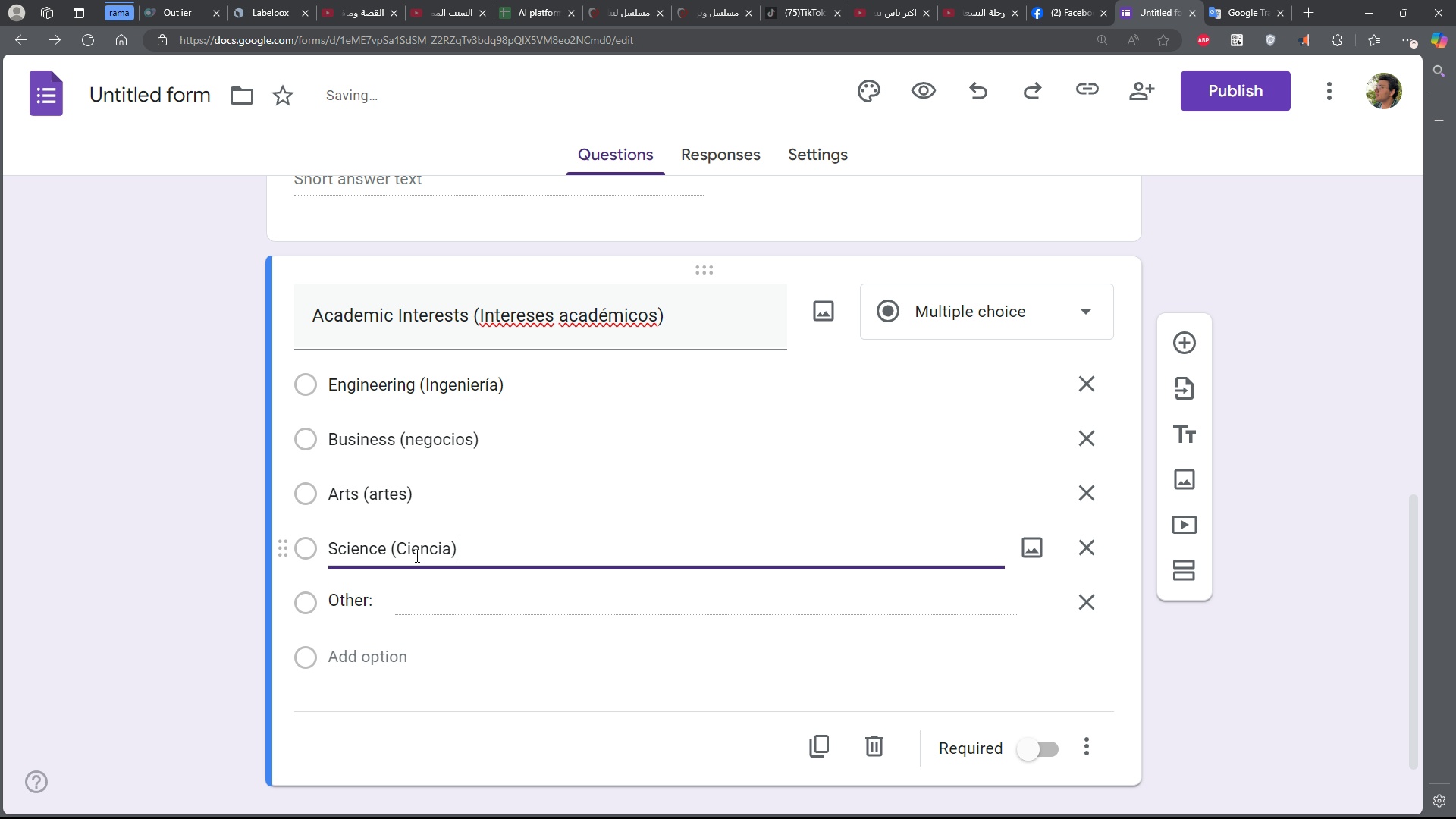 
key(Shift+ShiftLeft)
 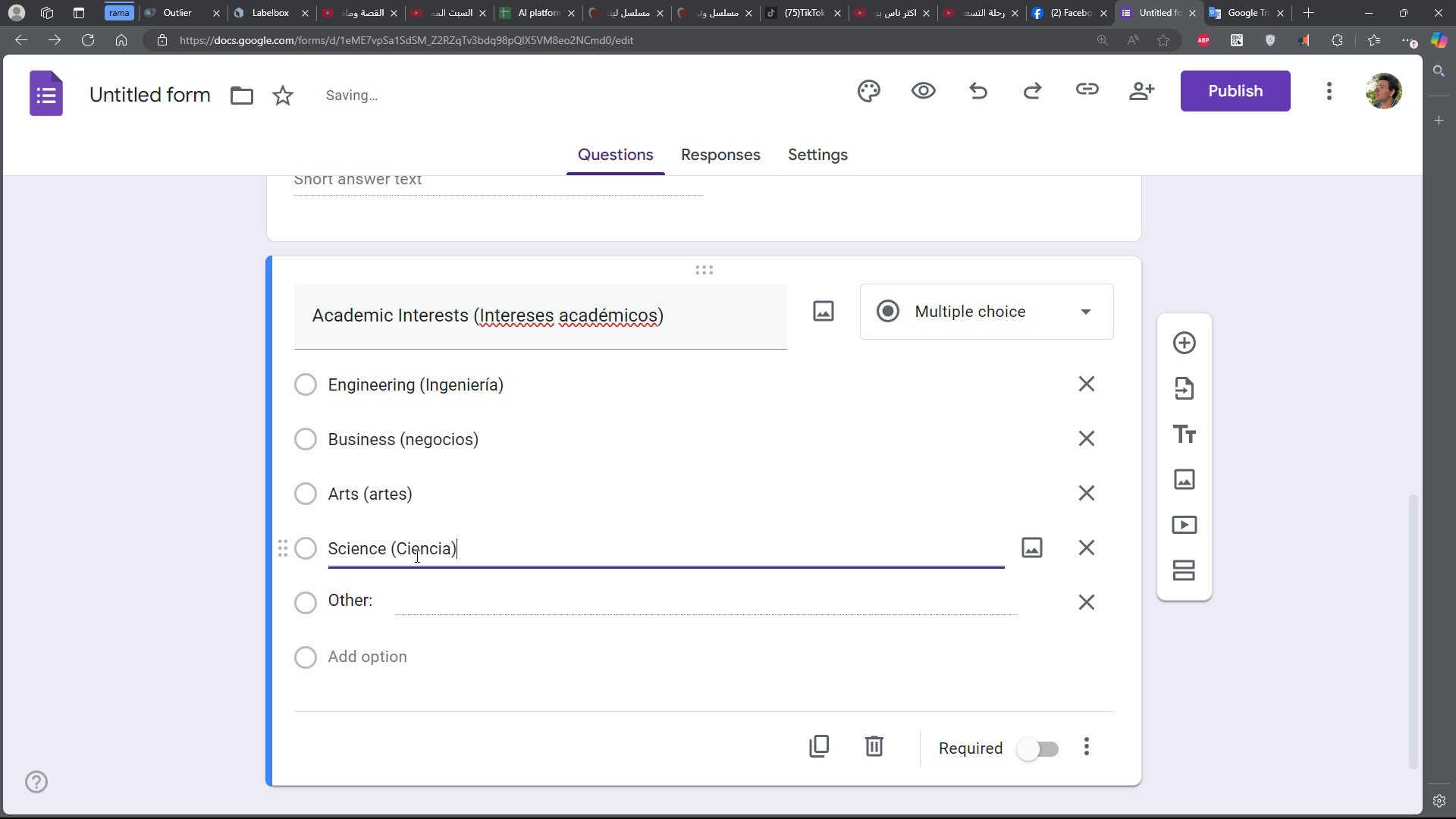 
key(Shift+0)
 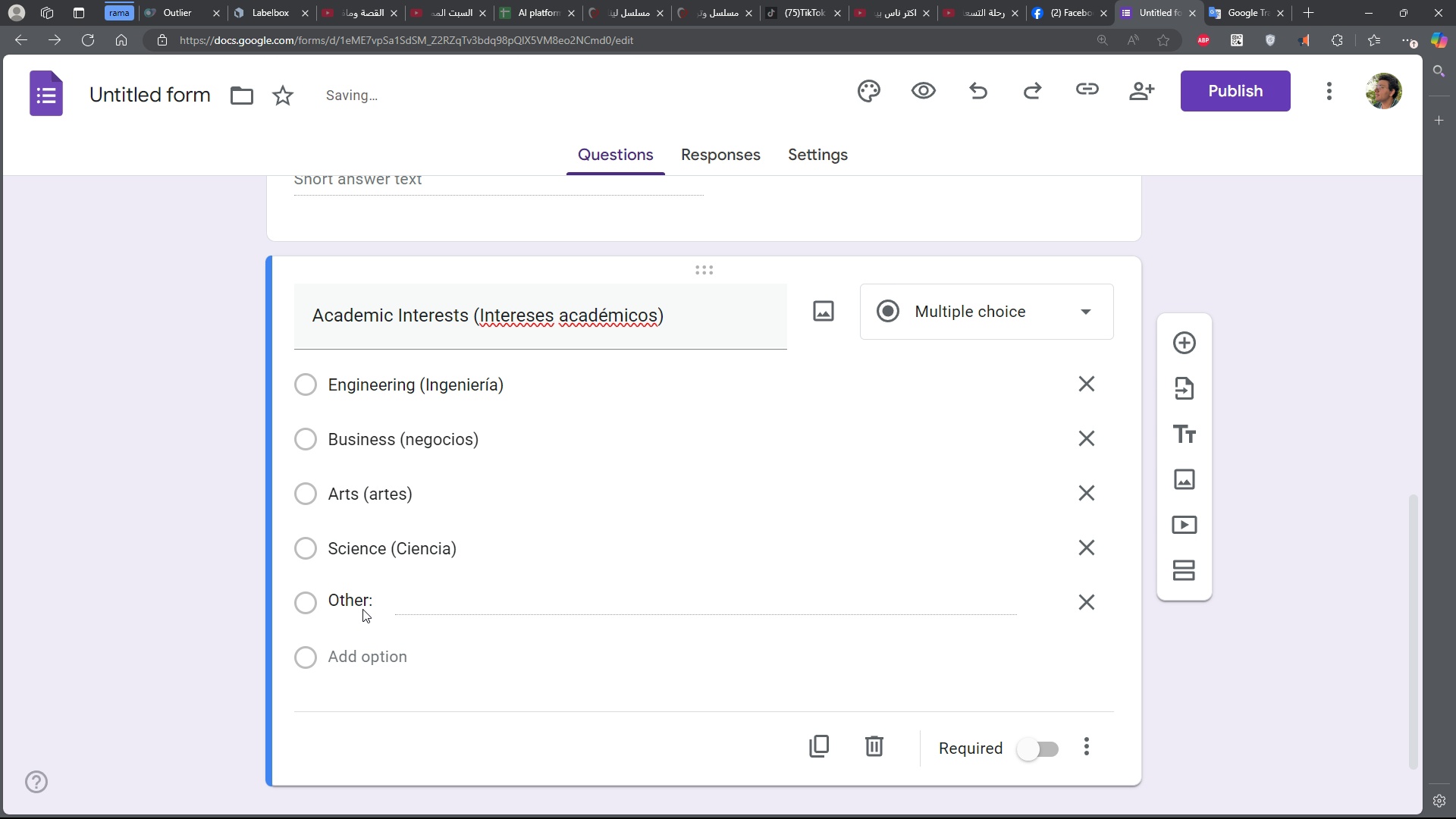 
double_click([362, 599])
 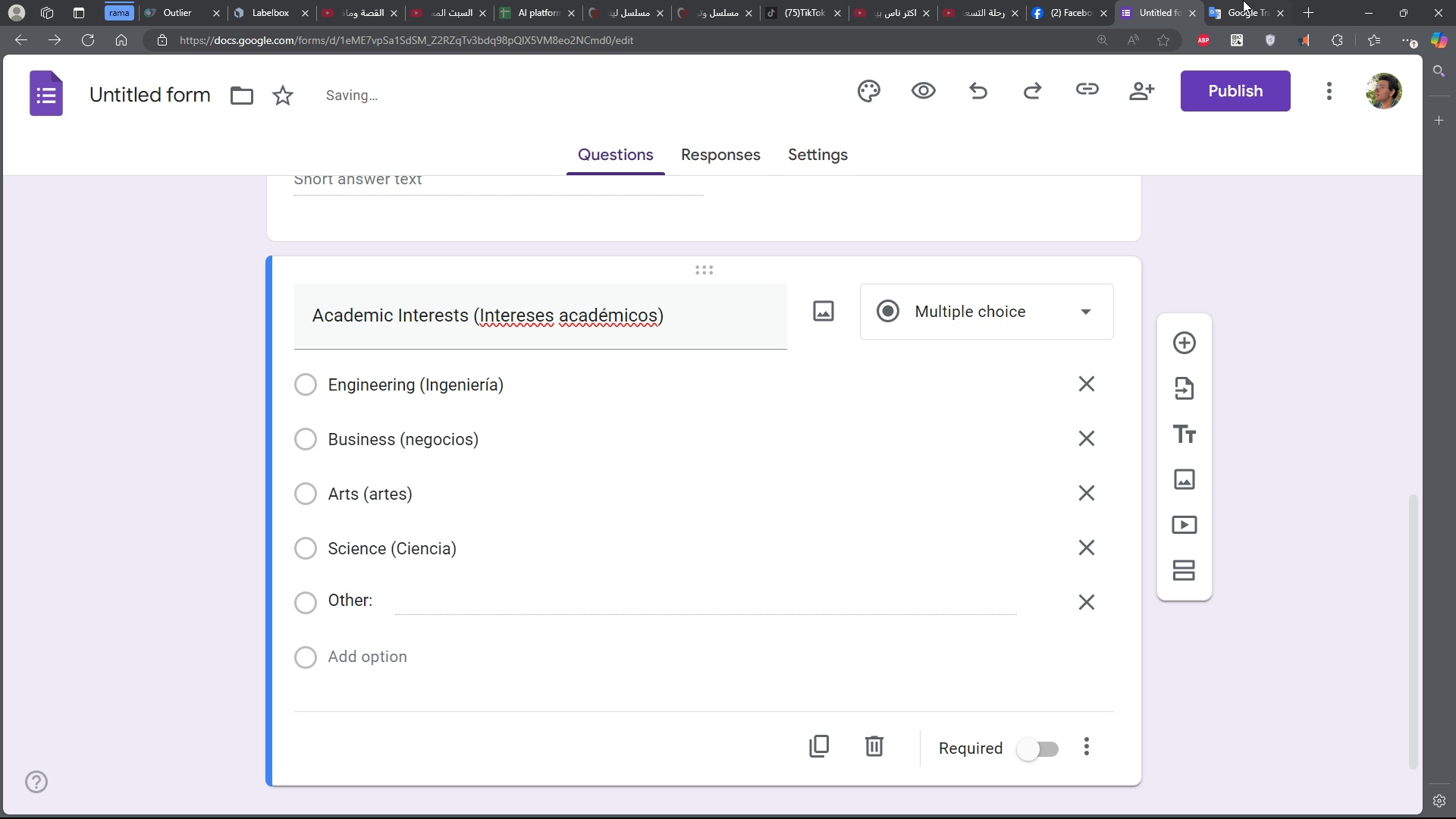 
left_click([1244, 0])
 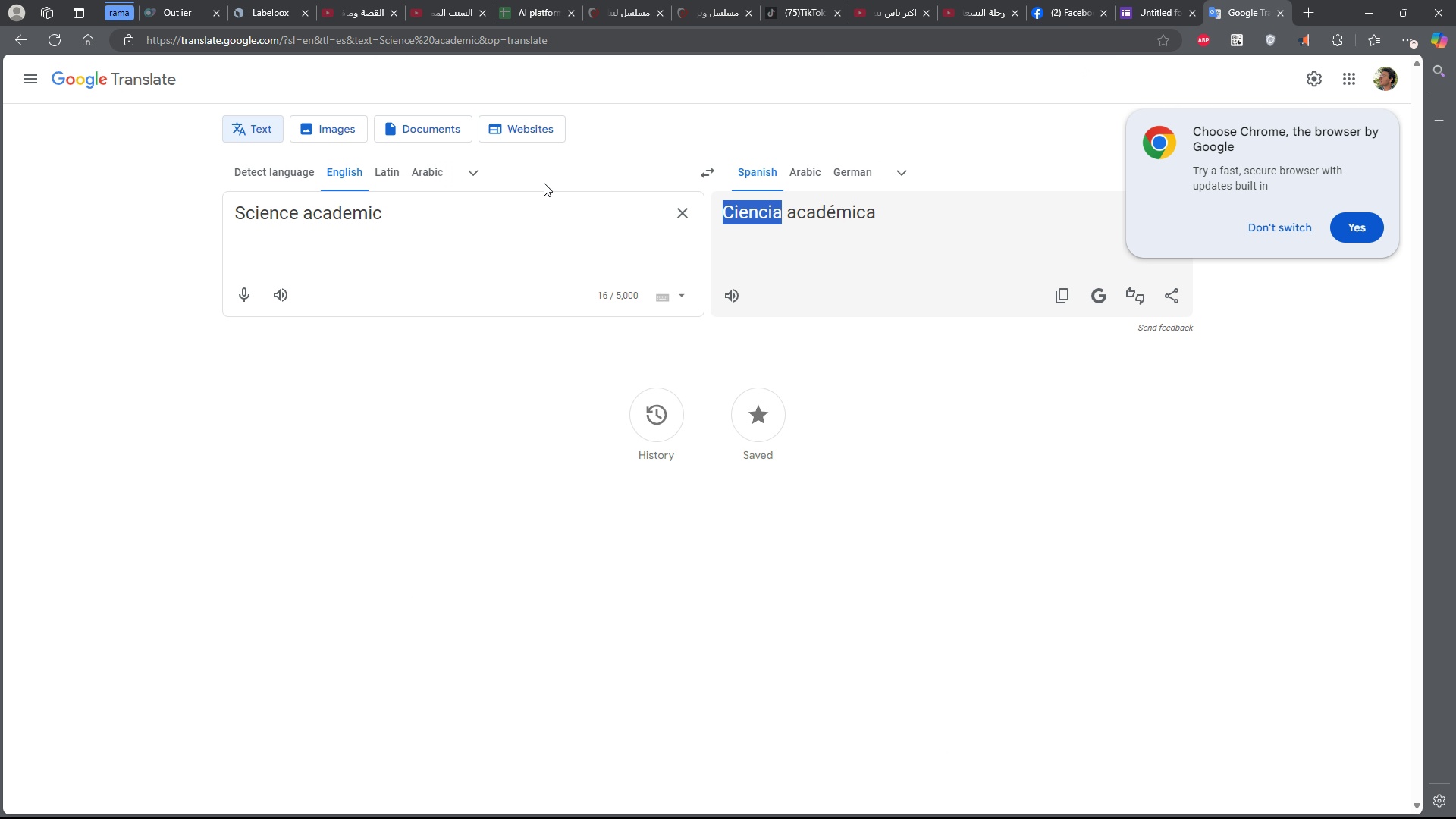 
key(Control+ControlLeft)
 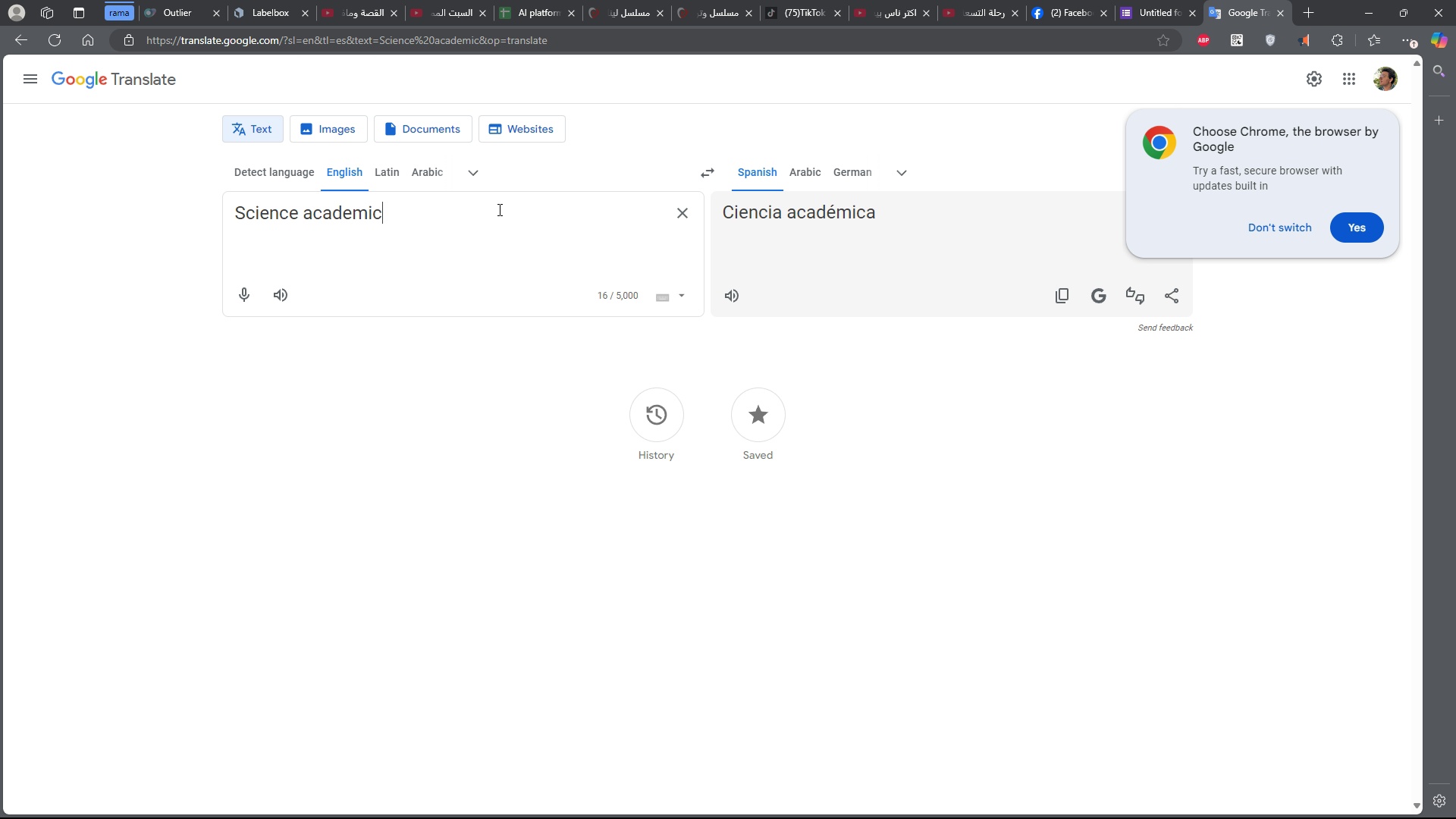 
left_click([498, 209])
 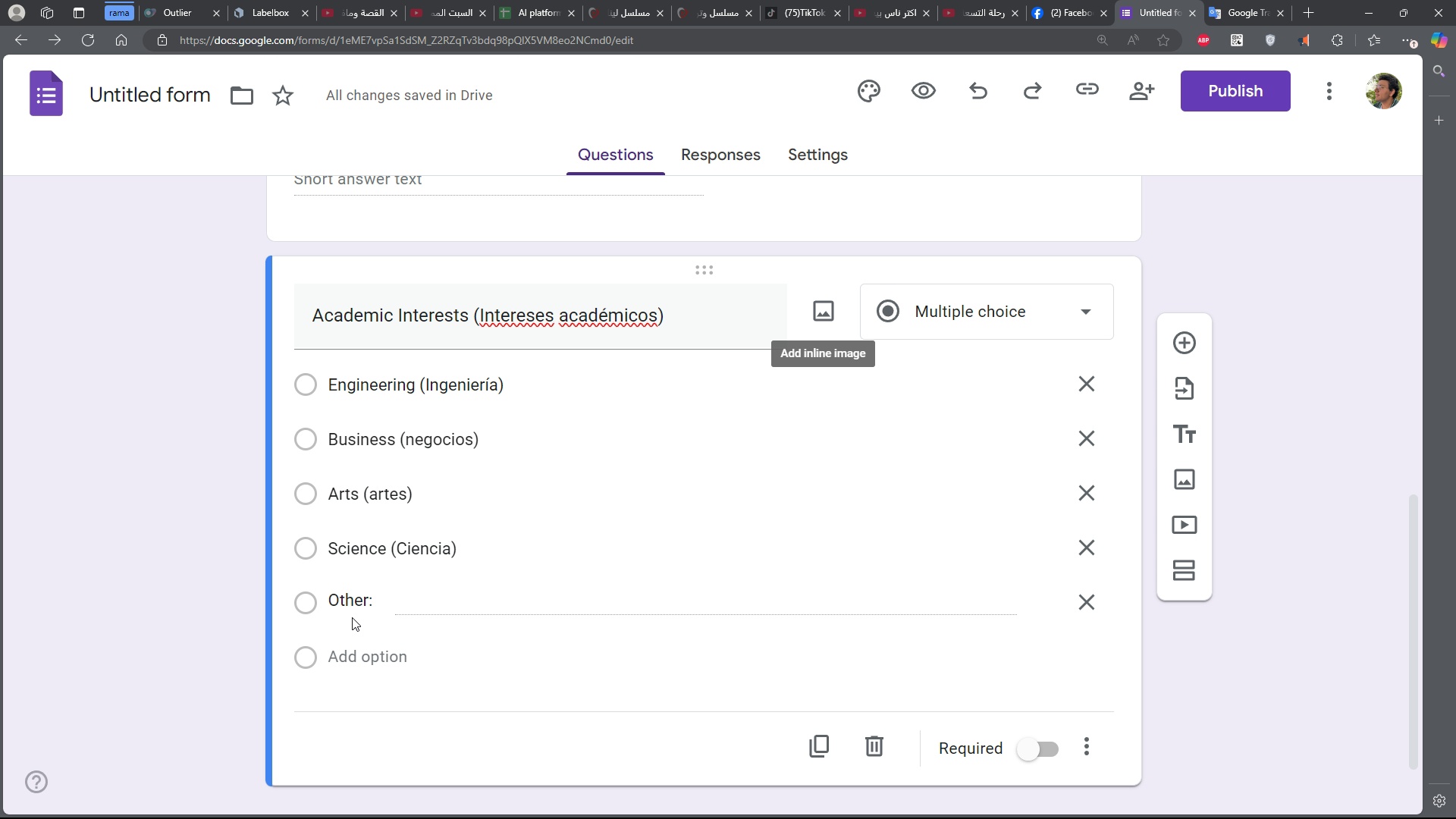 
double_click([341, 606])
 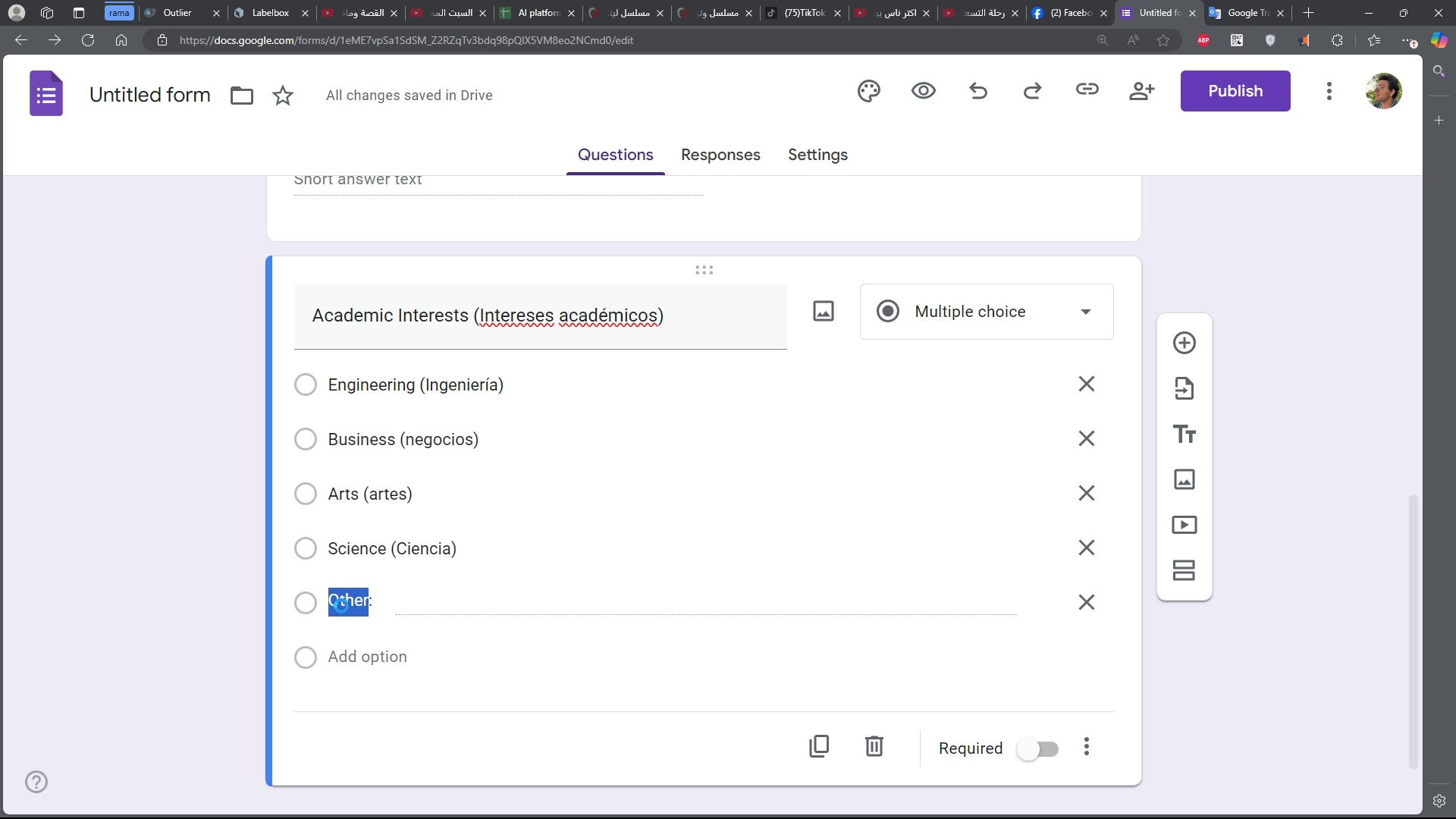 
left_click([341, 606])
 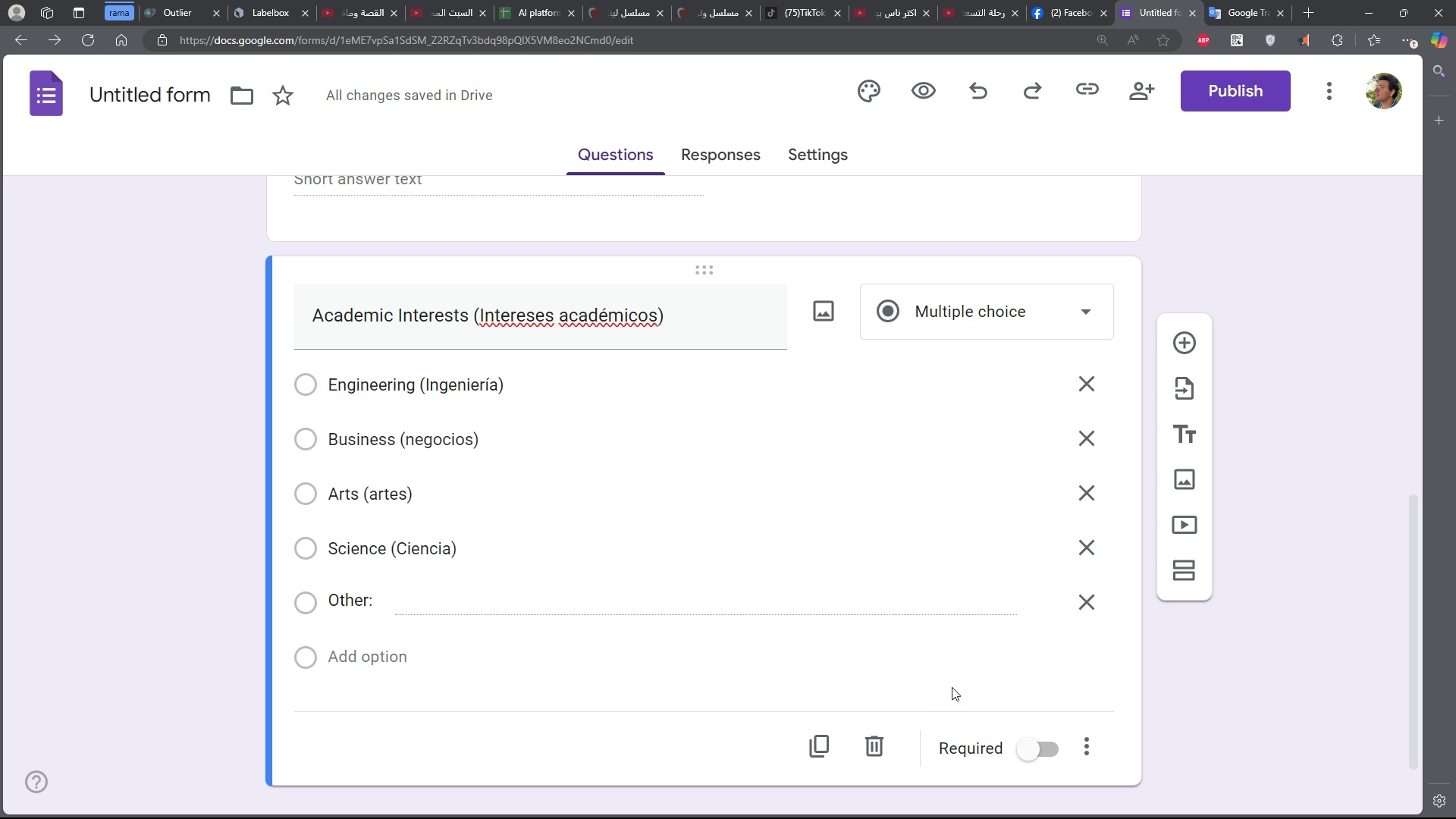 
scroll: coordinate [956, 689], scroll_direction: down, amount: 5.0
 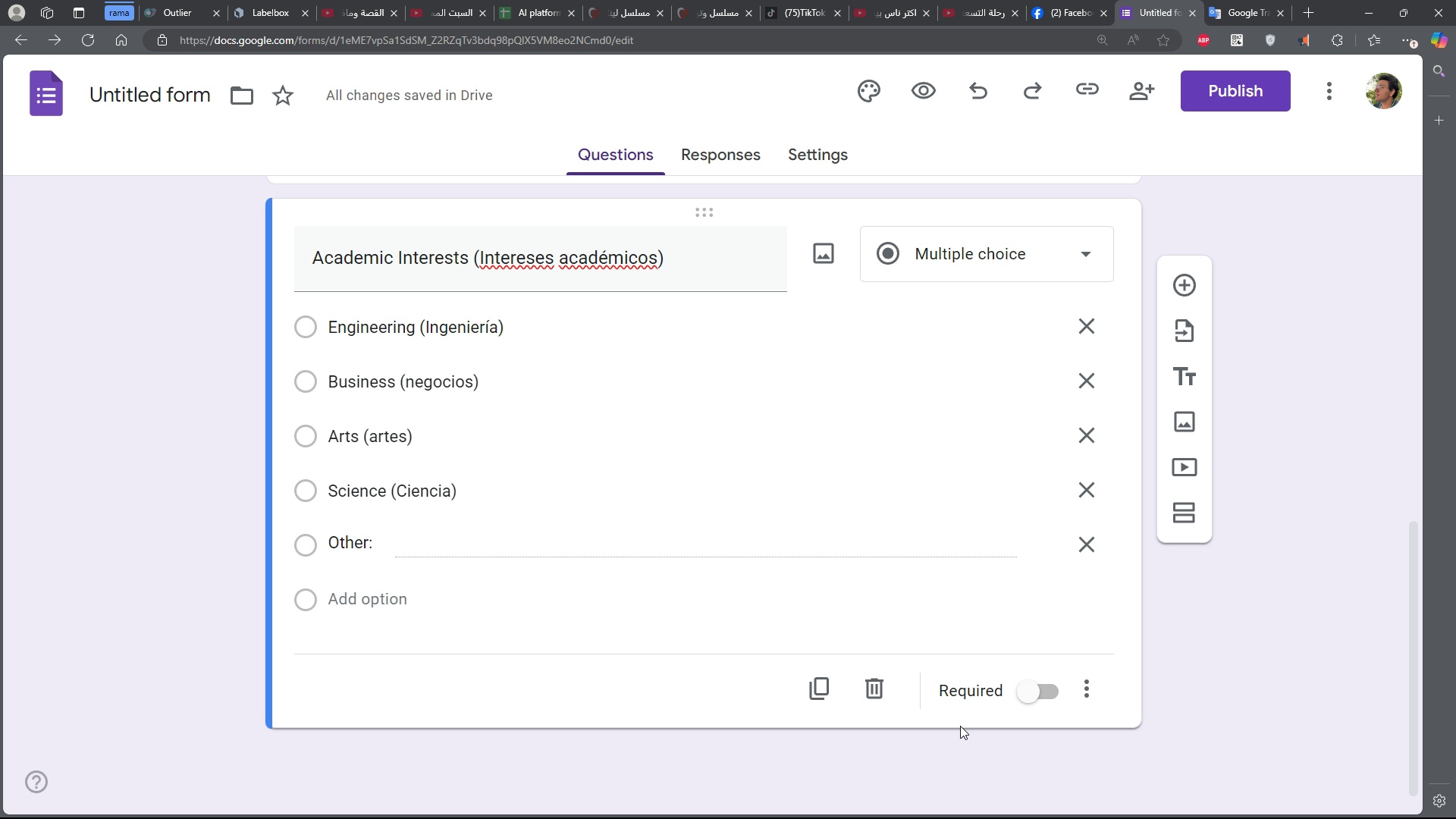 
key(Alt+AltLeft)
 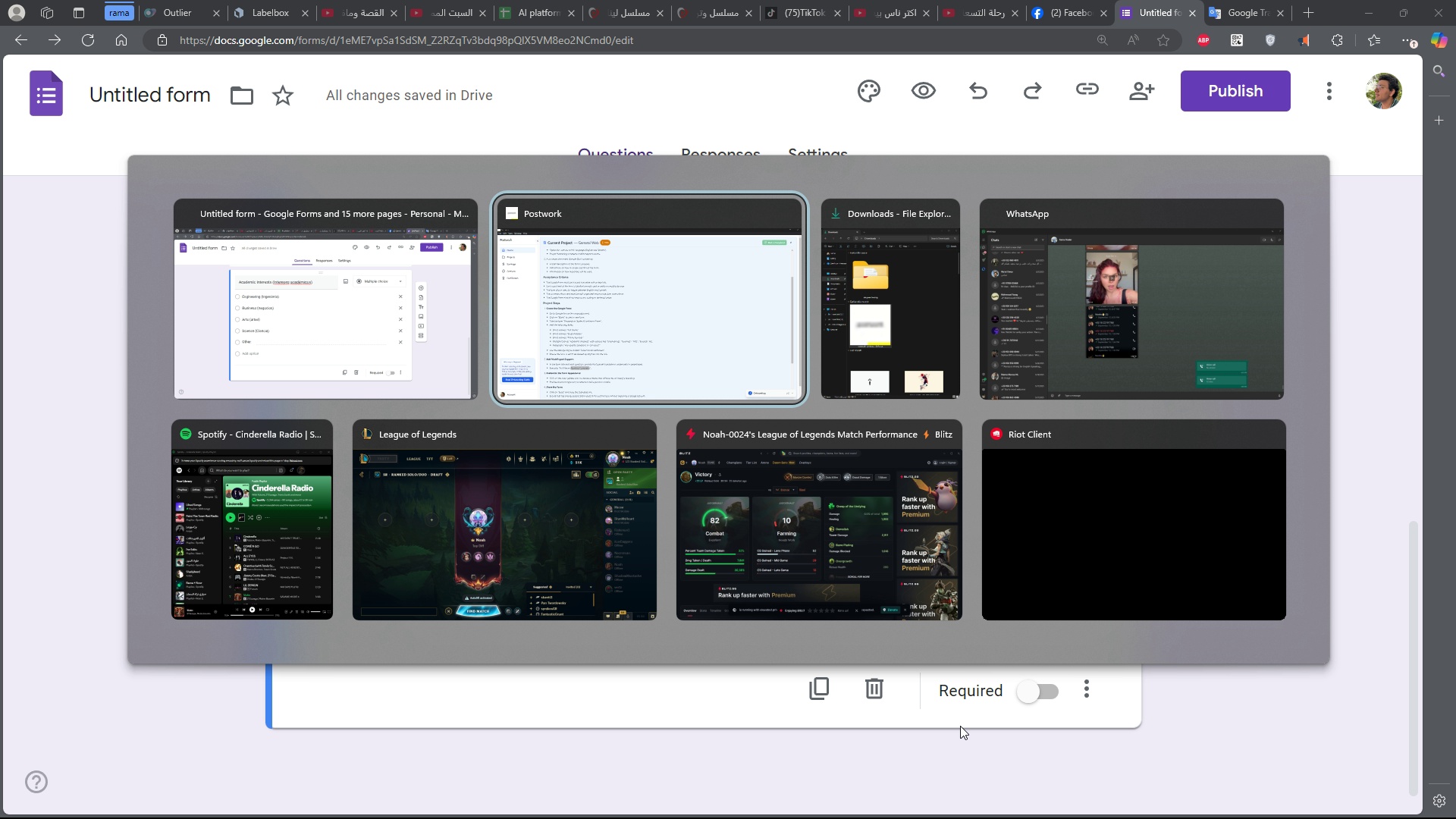 
key(Alt+Tab)